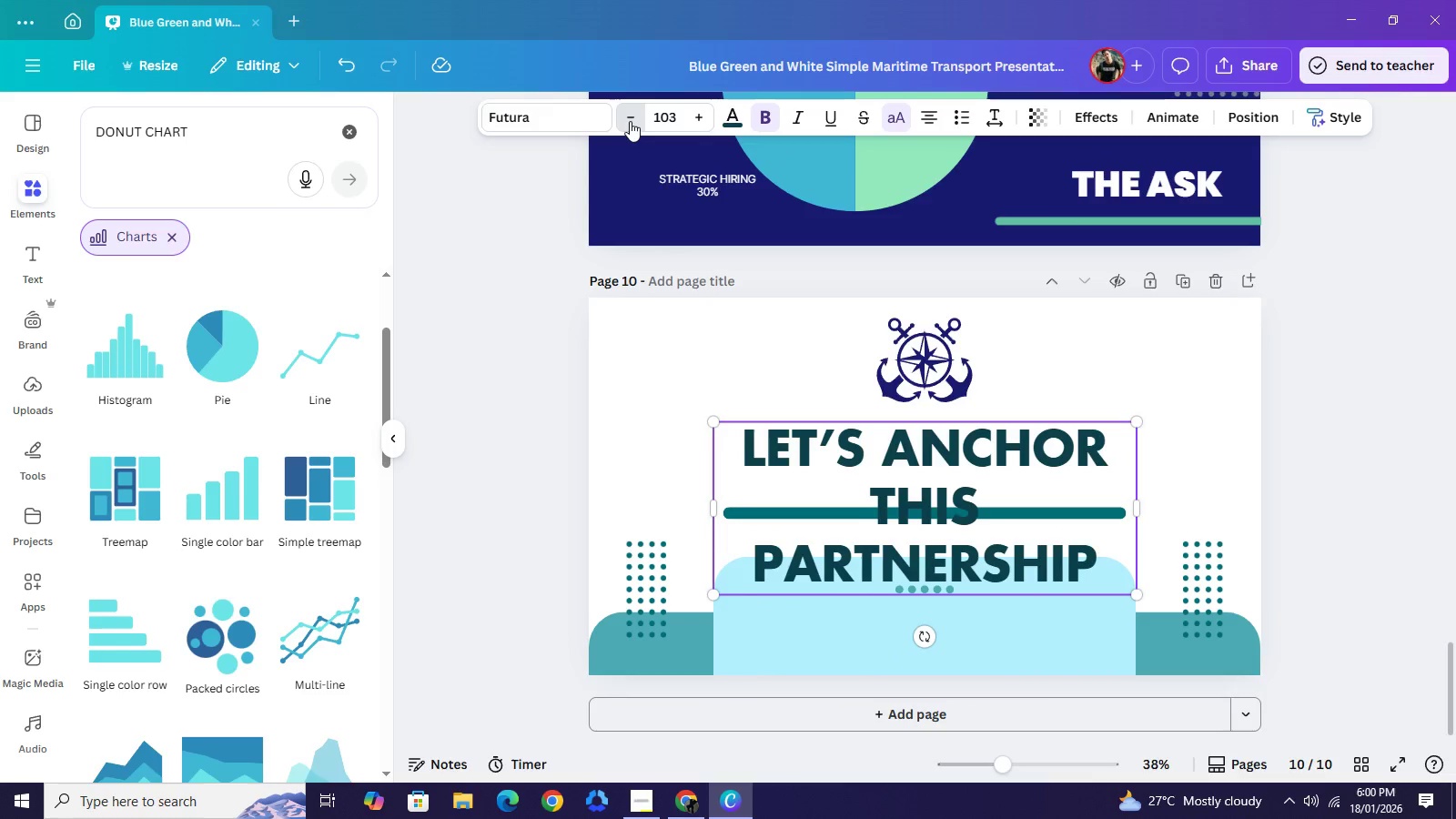 
triple_click([630, 121])
 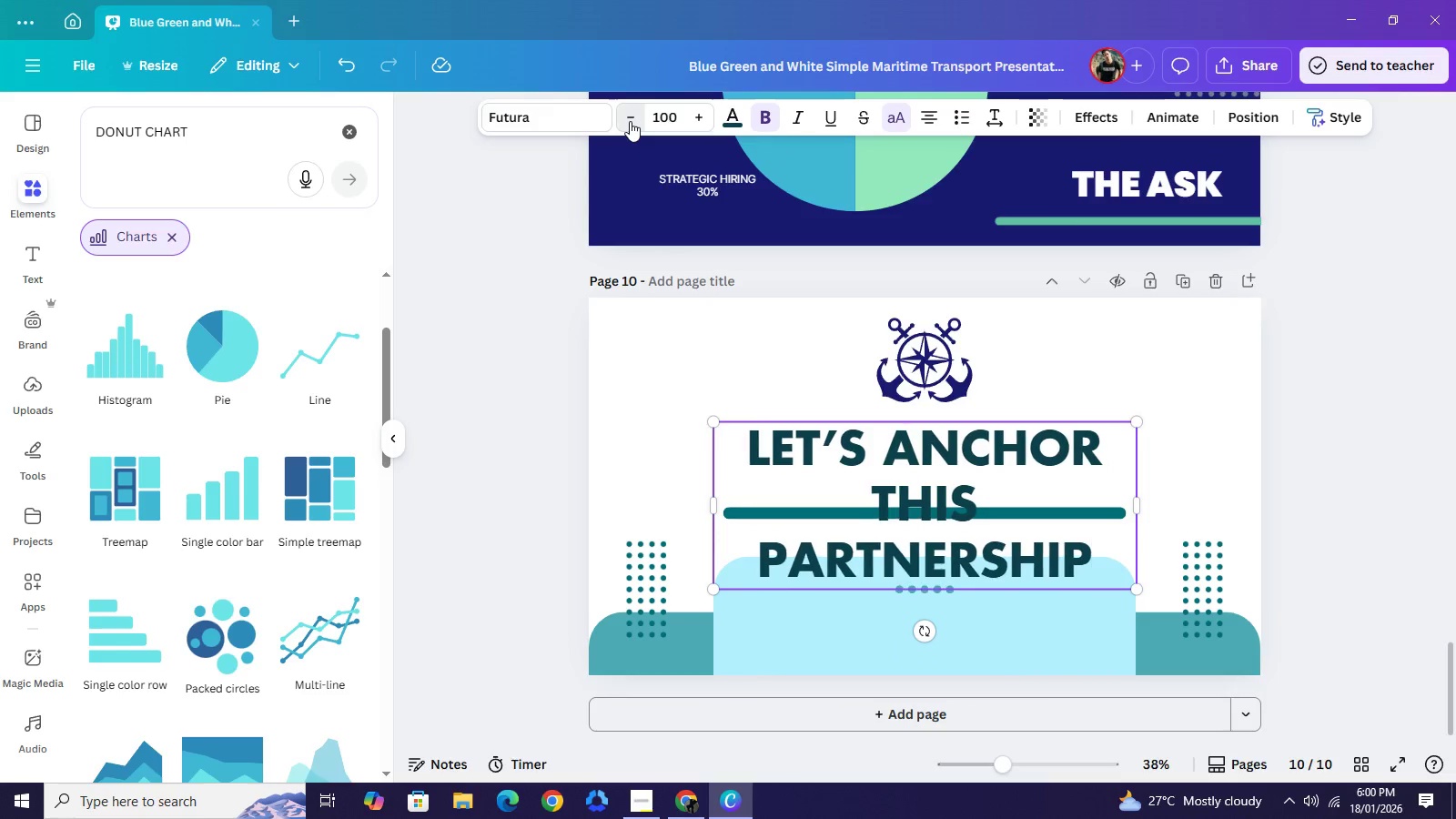 
triple_click([630, 121])
 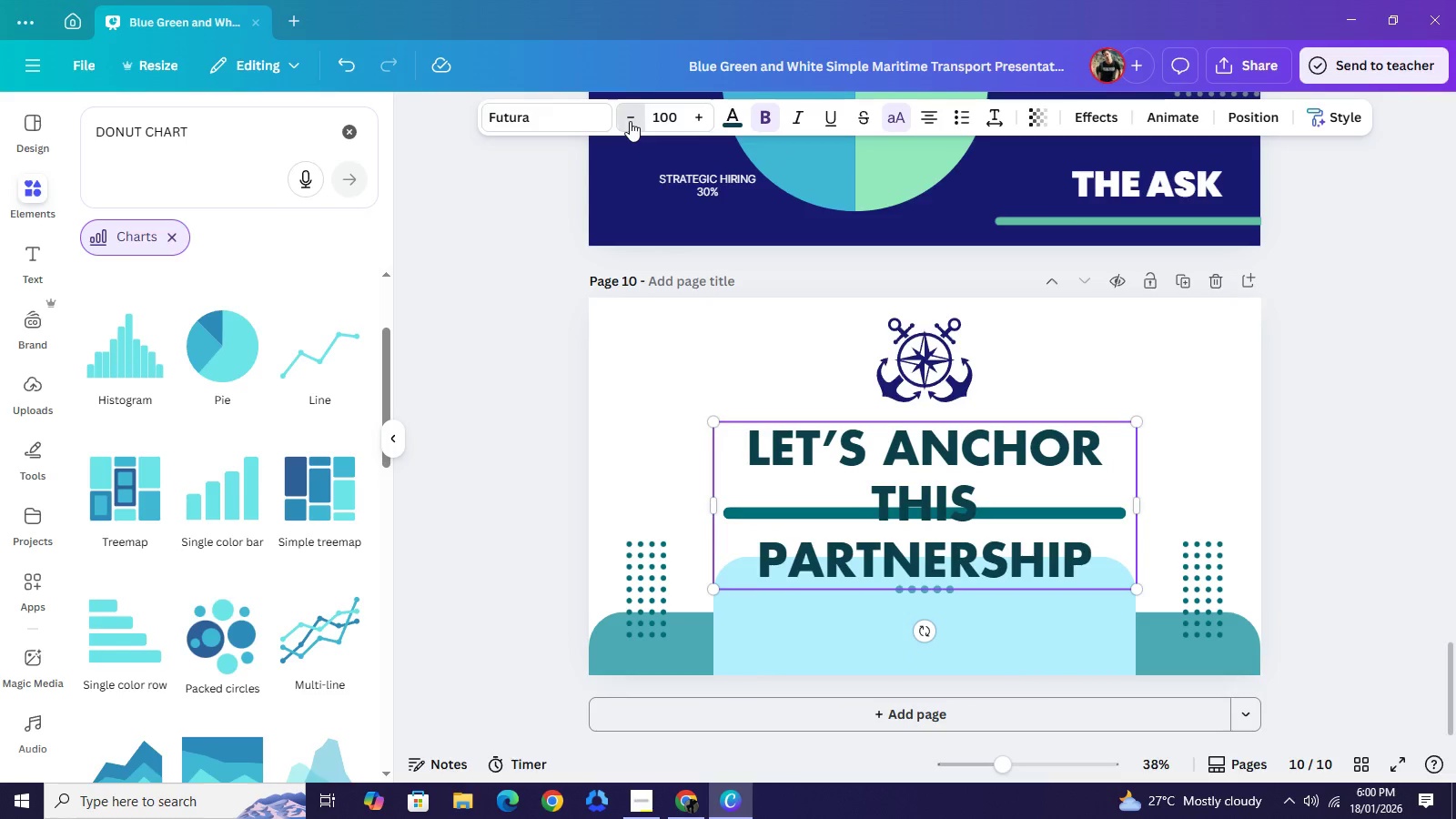 
triple_click([630, 121])
 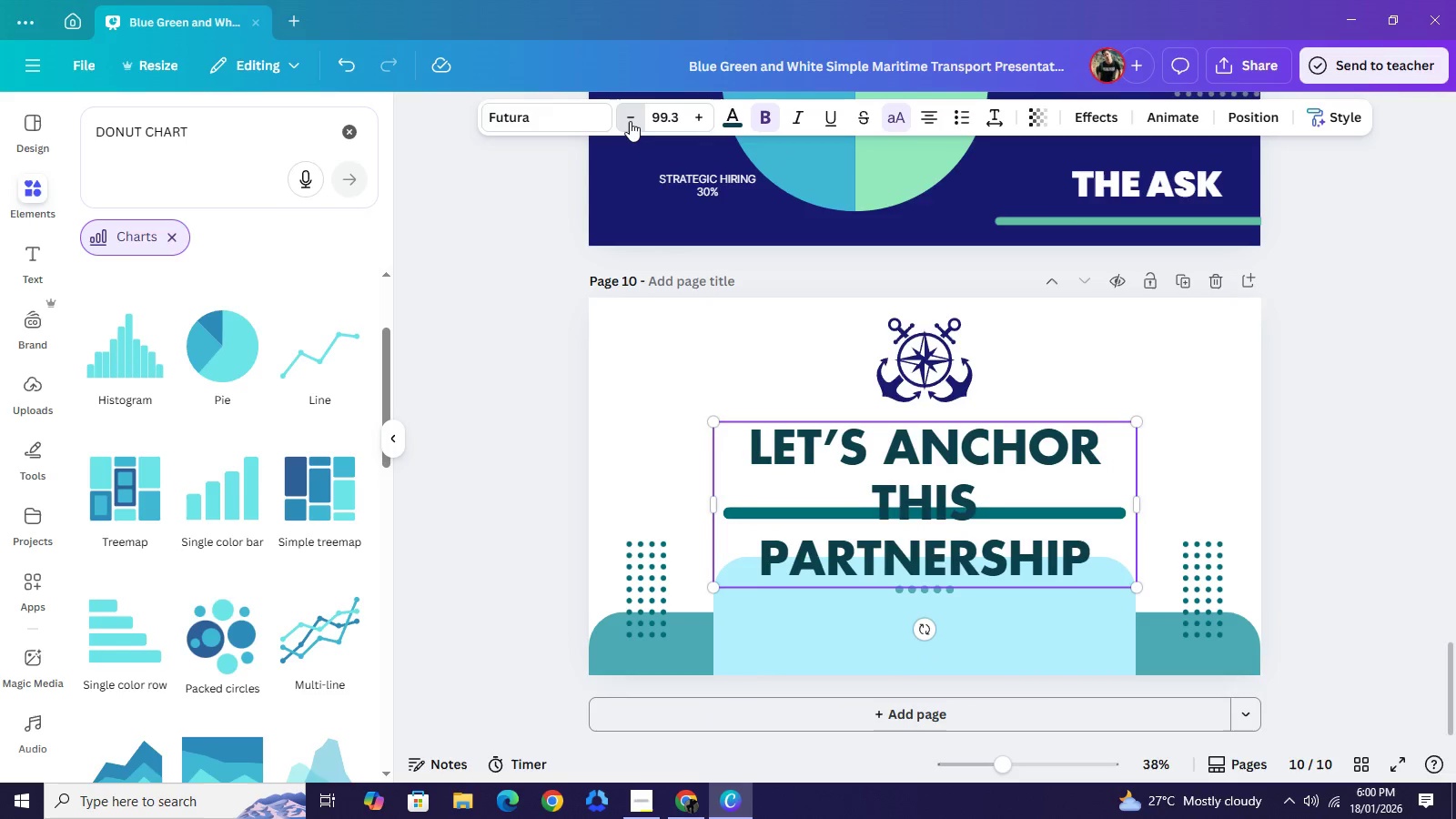 
triple_click([630, 121])
 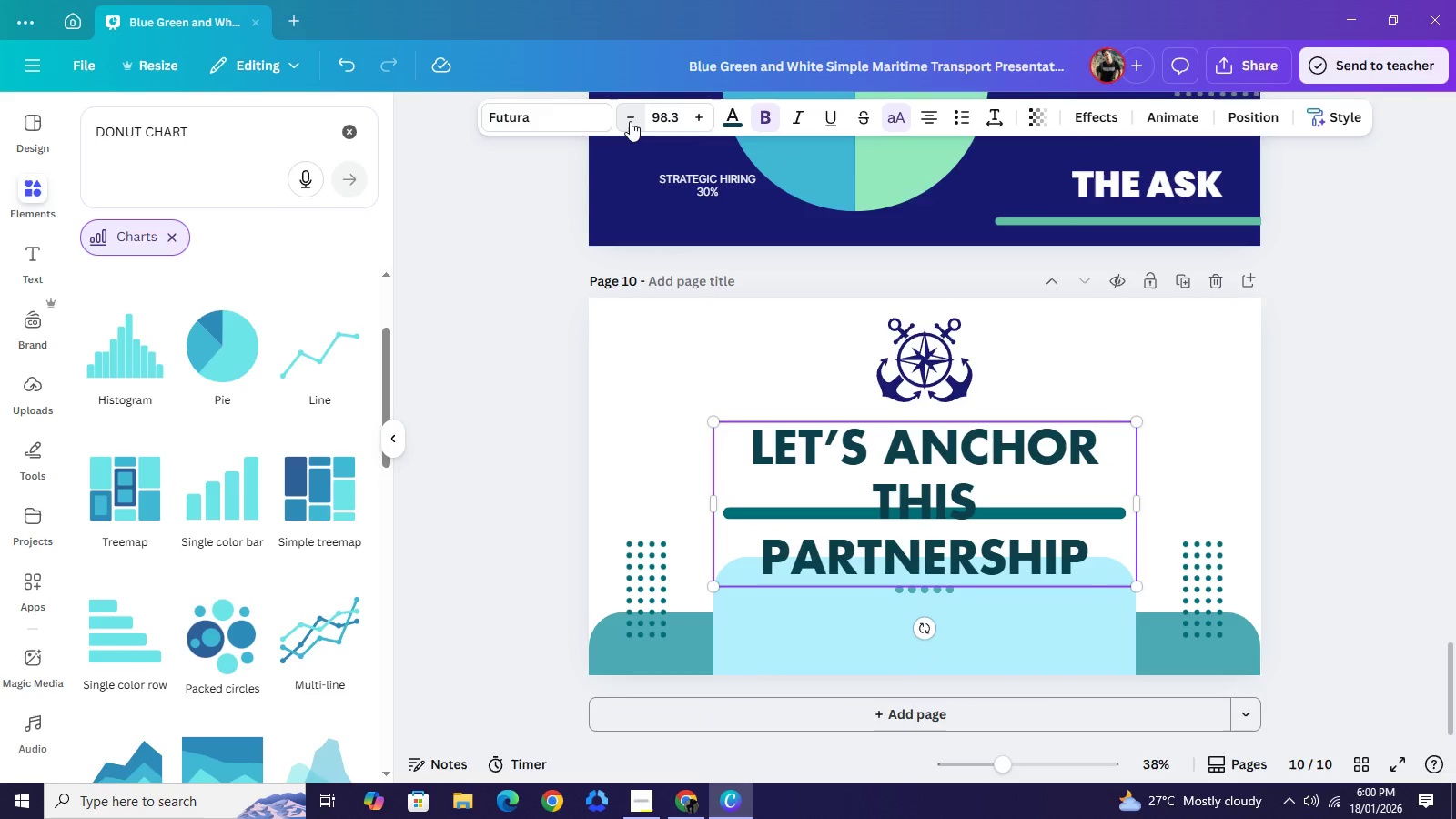 
triple_click([630, 121])
 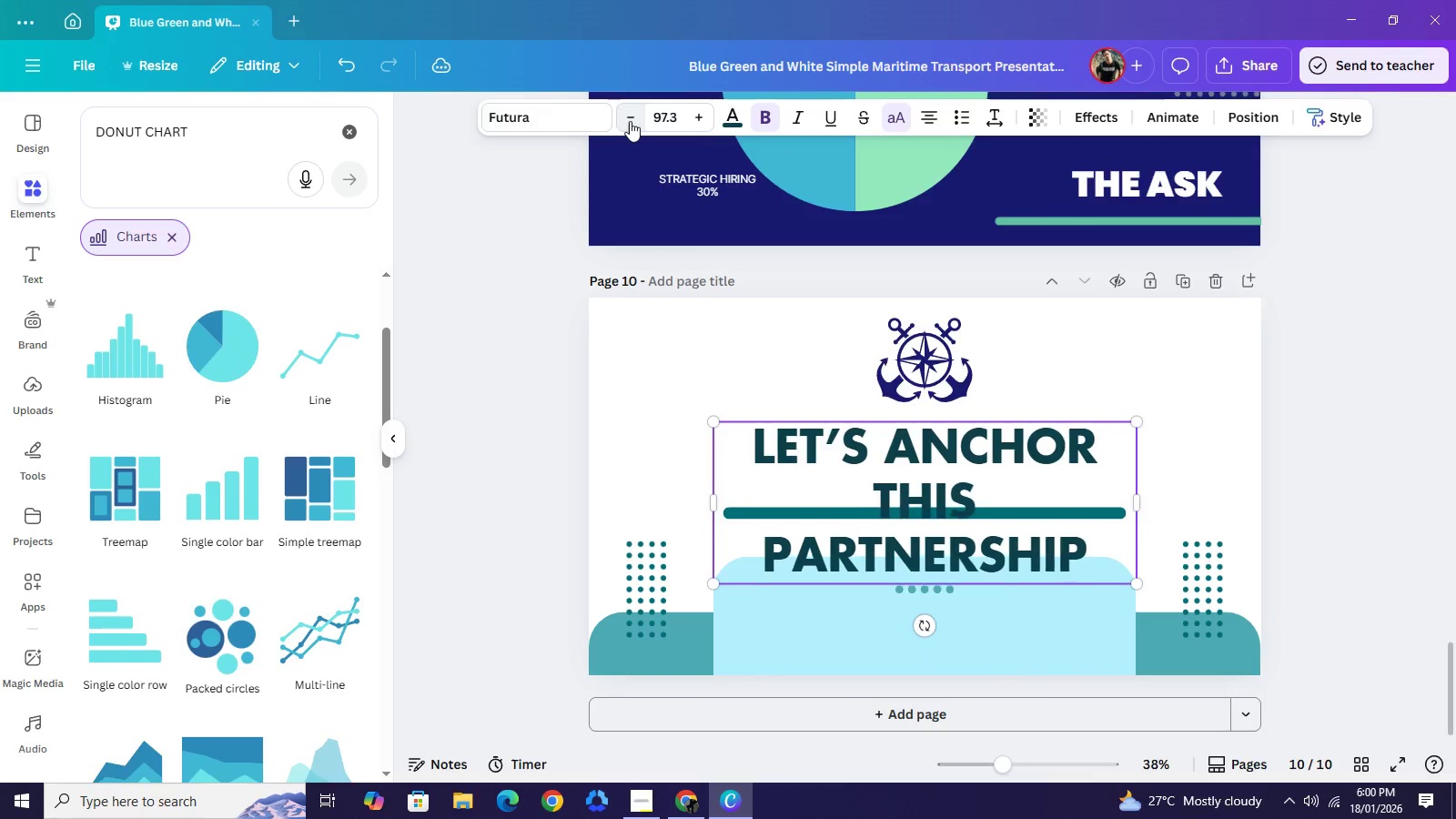 
triple_click([630, 121])
 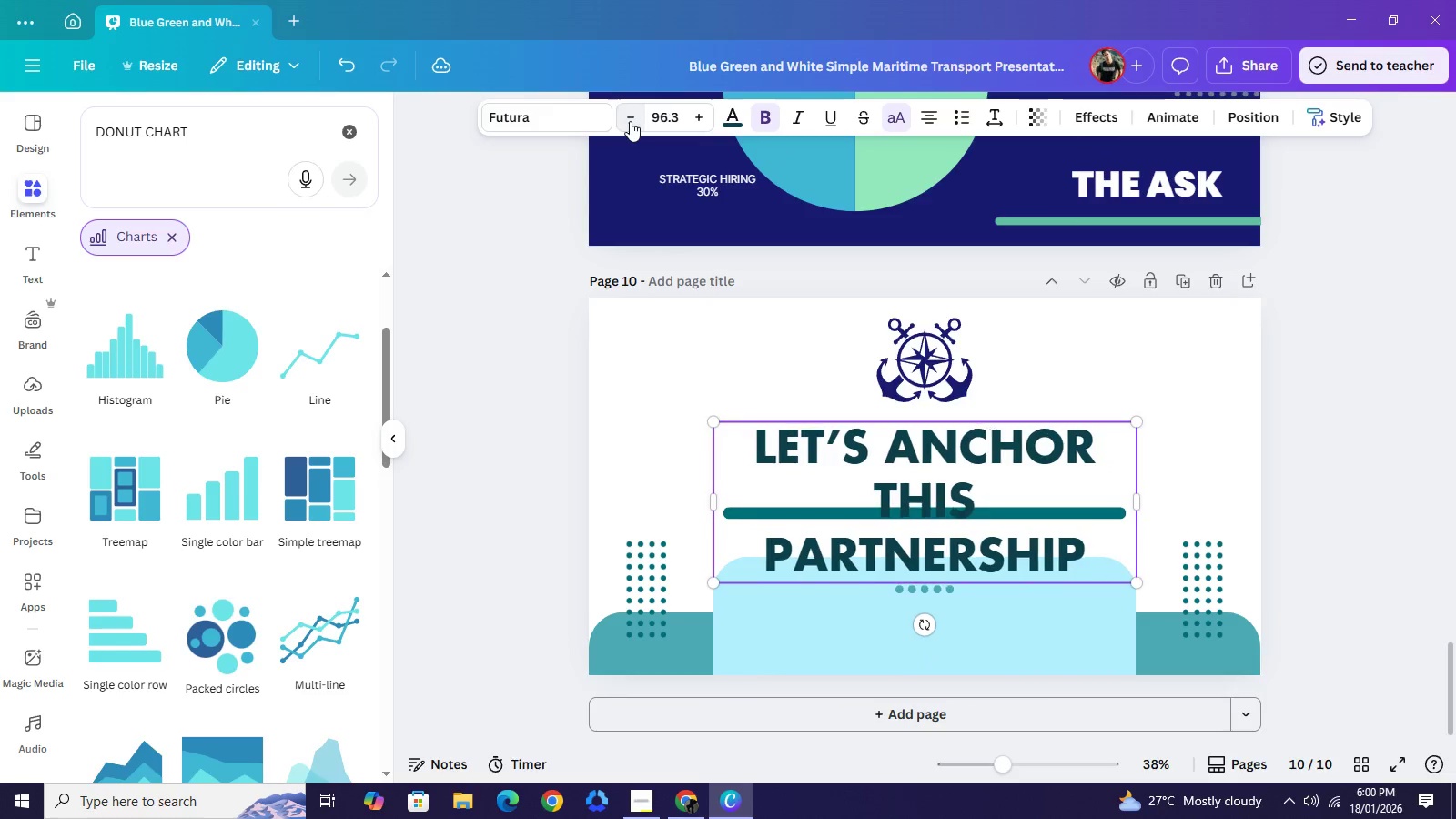 
triple_click([630, 121])
 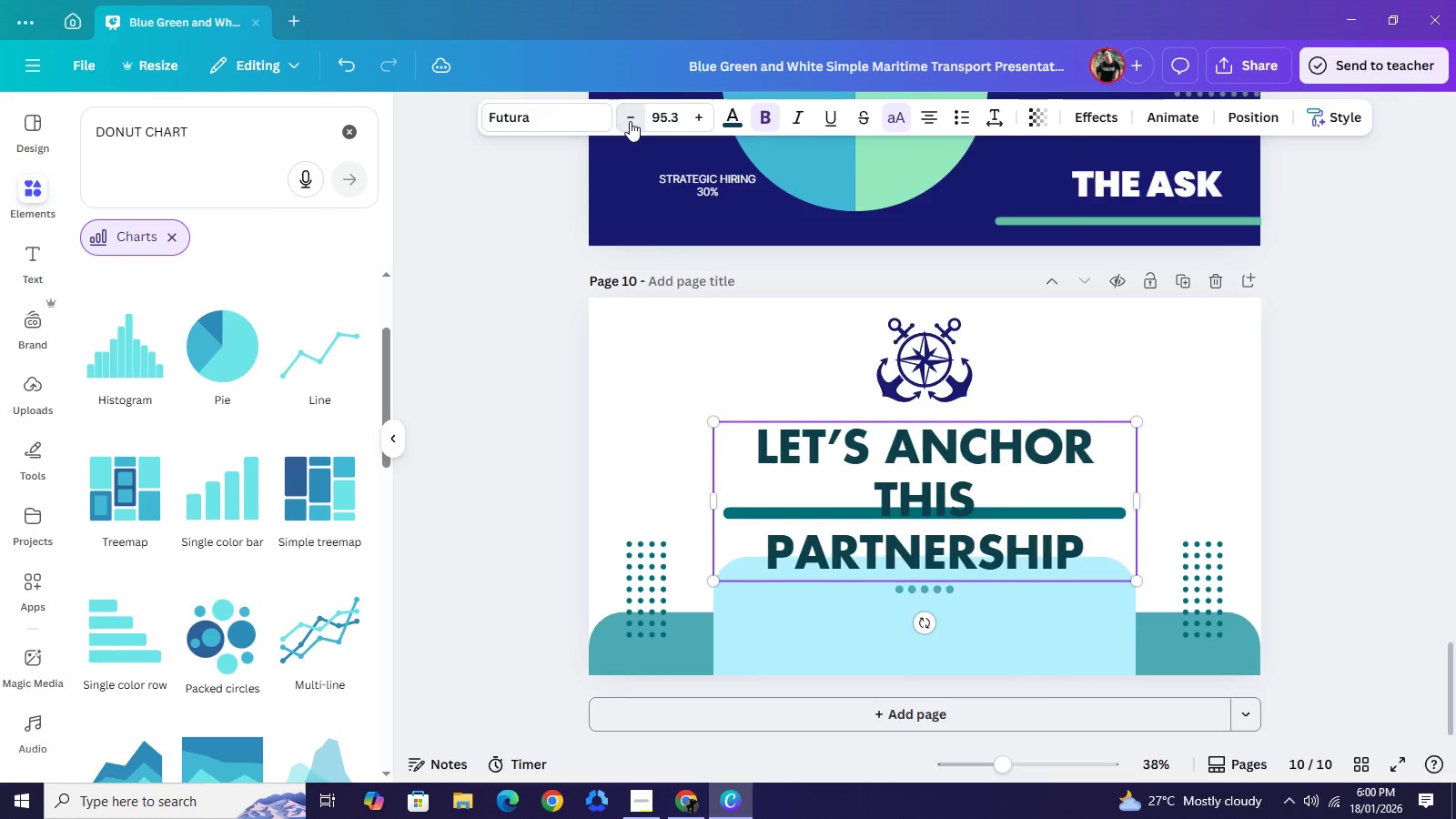 
triple_click([630, 121])
 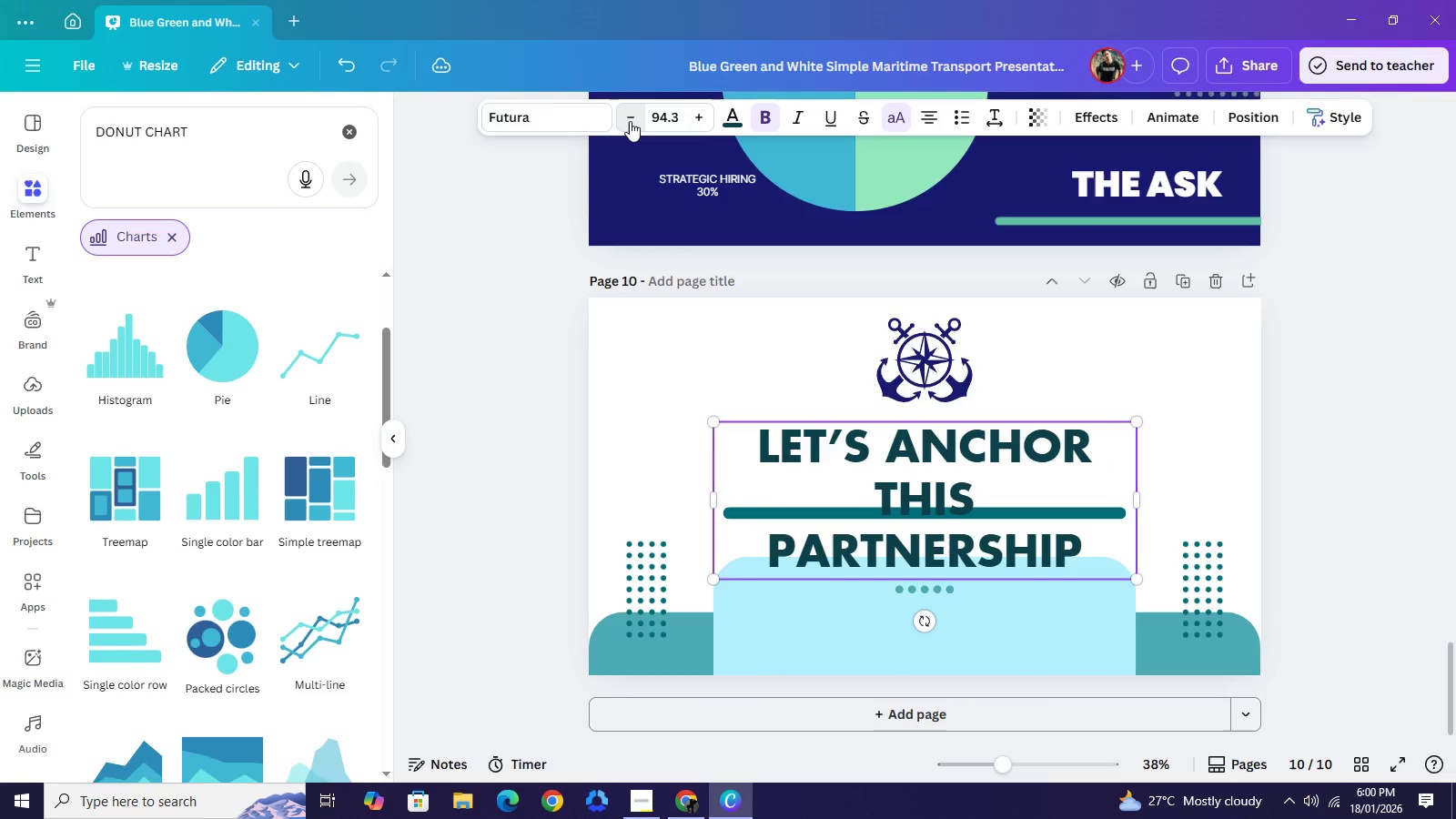 
triple_click([630, 121])
 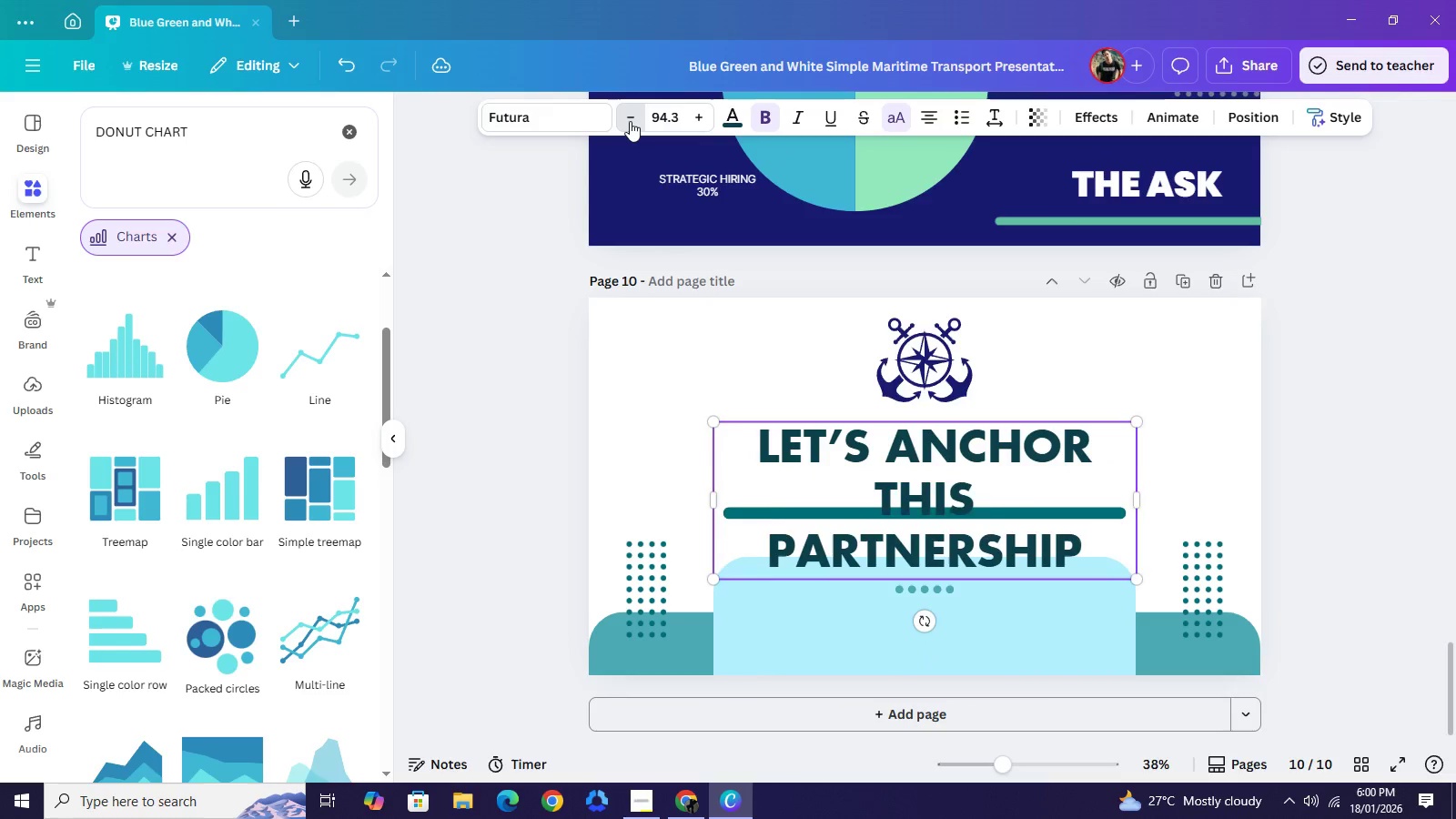 
triple_click([630, 121])
 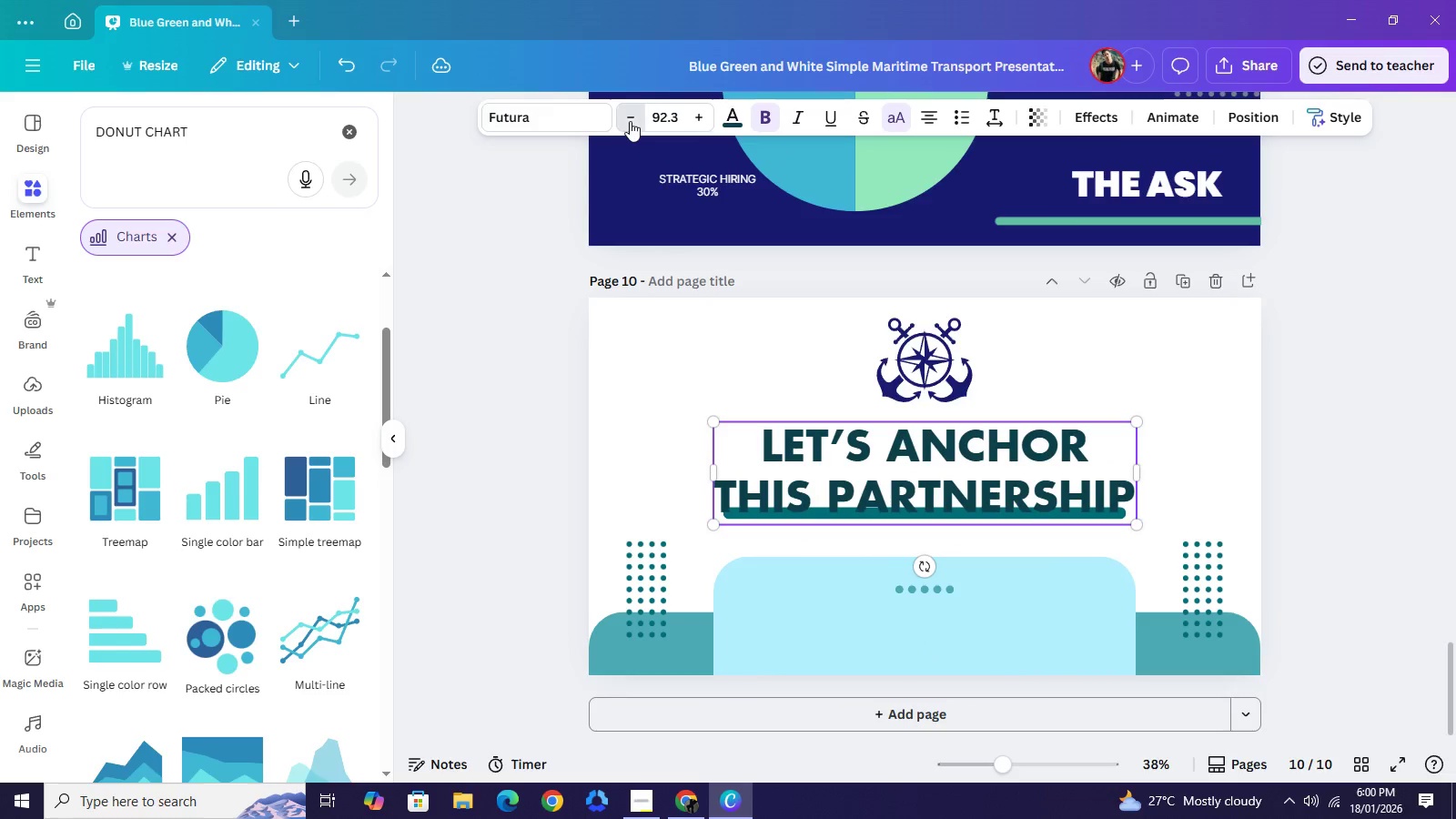 
triple_click([630, 121])
 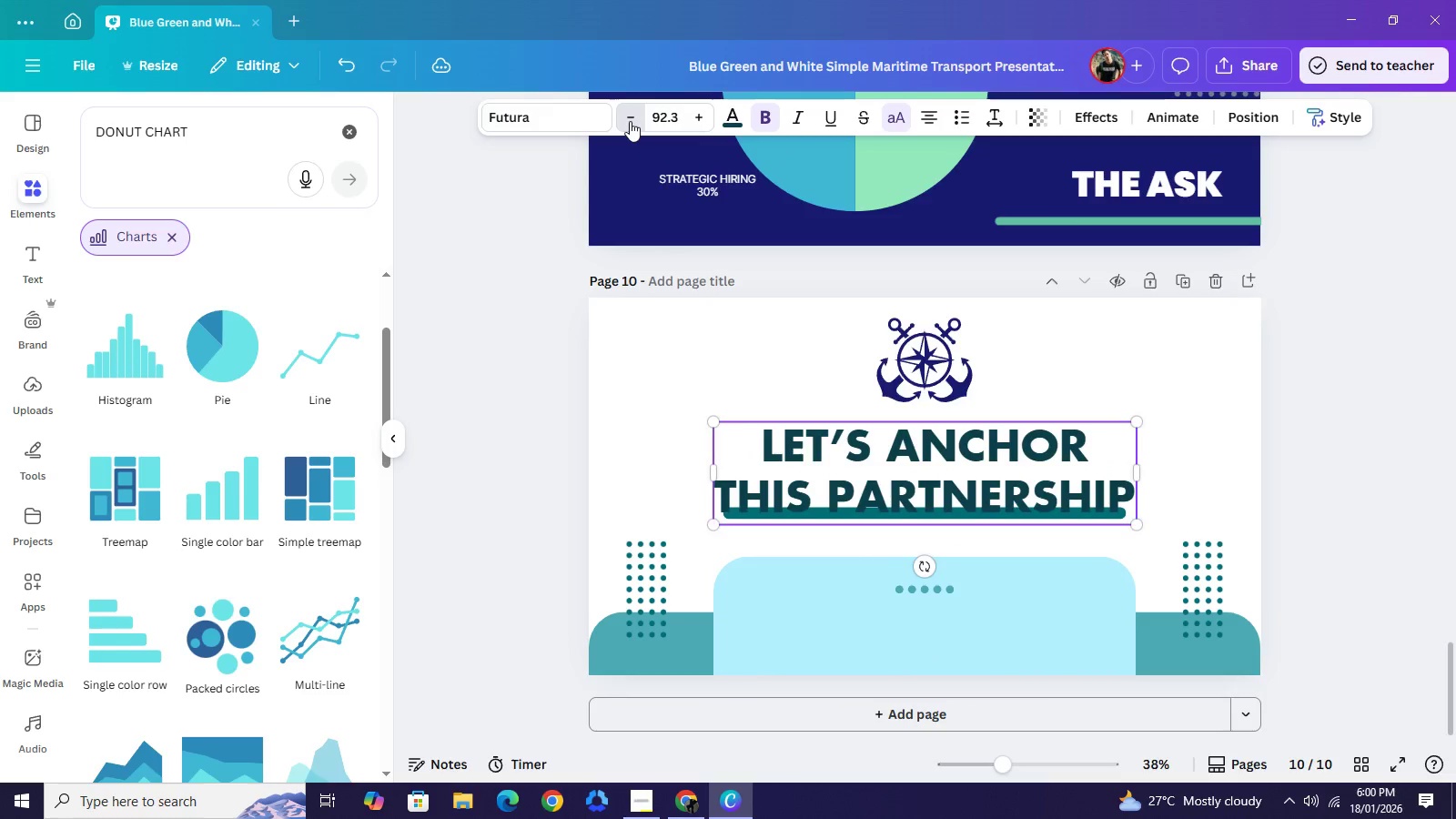 
triple_click([630, 121])
 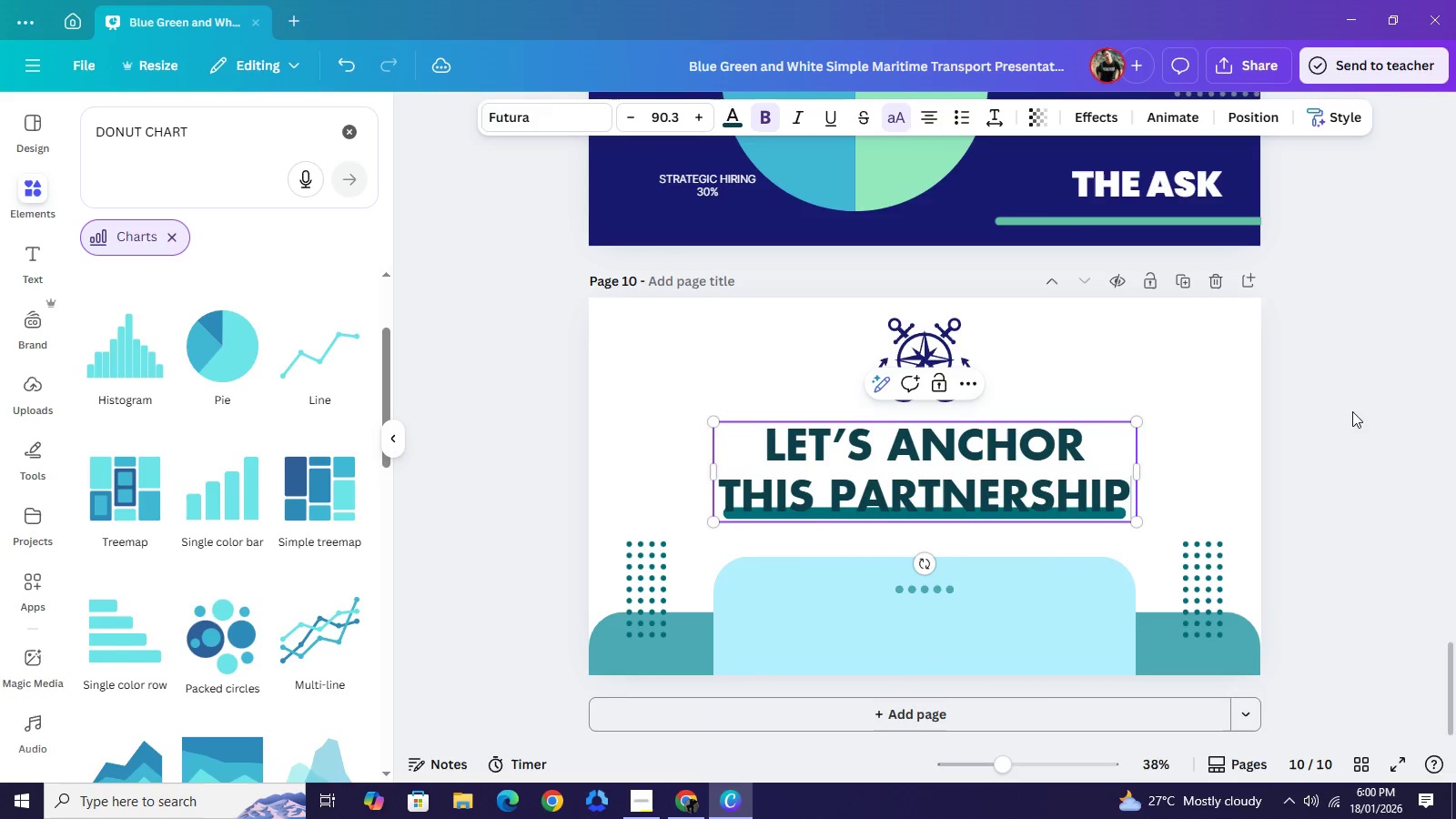 
left_click([1352, 411])
 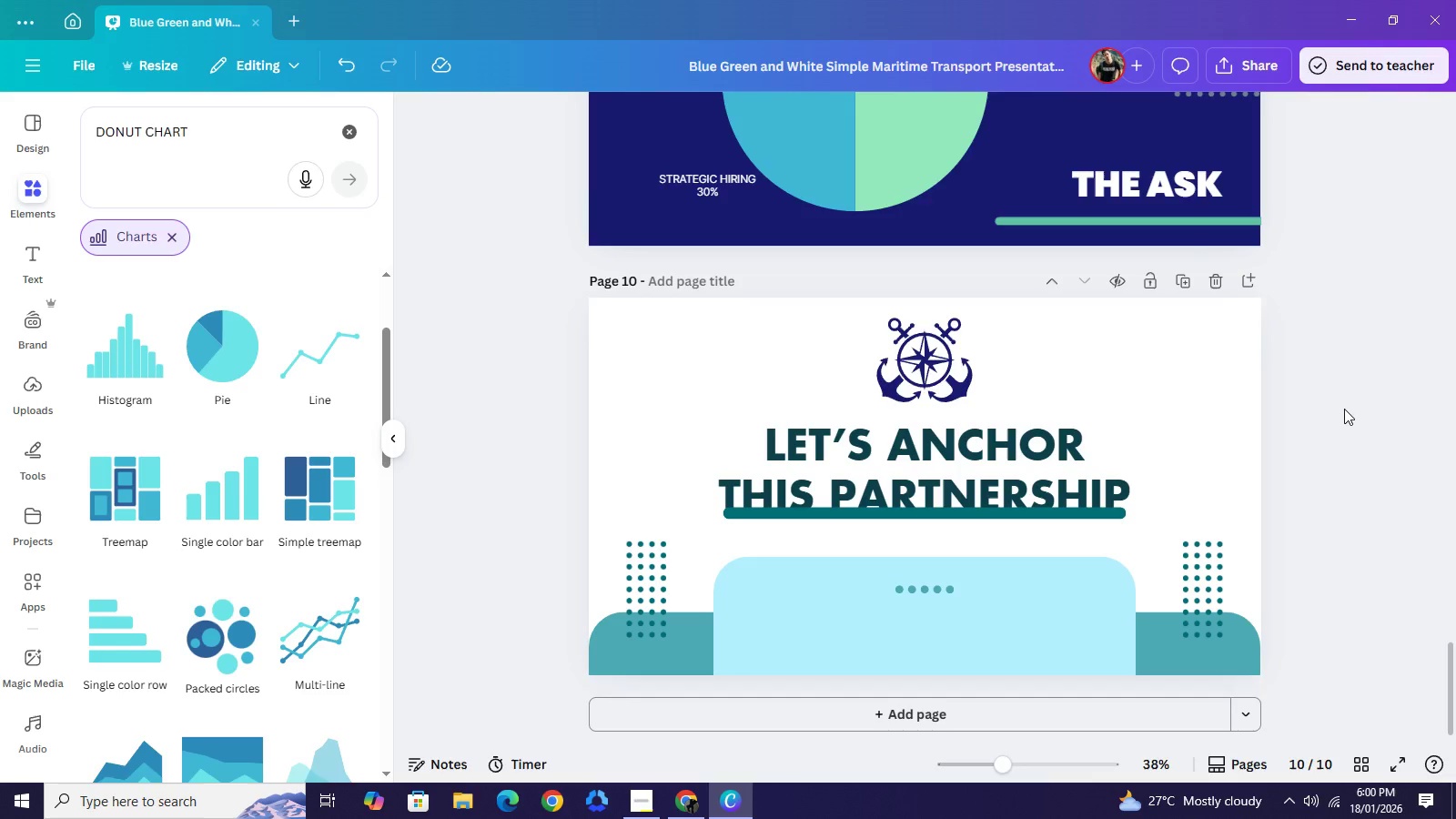 
wait(10.97)
 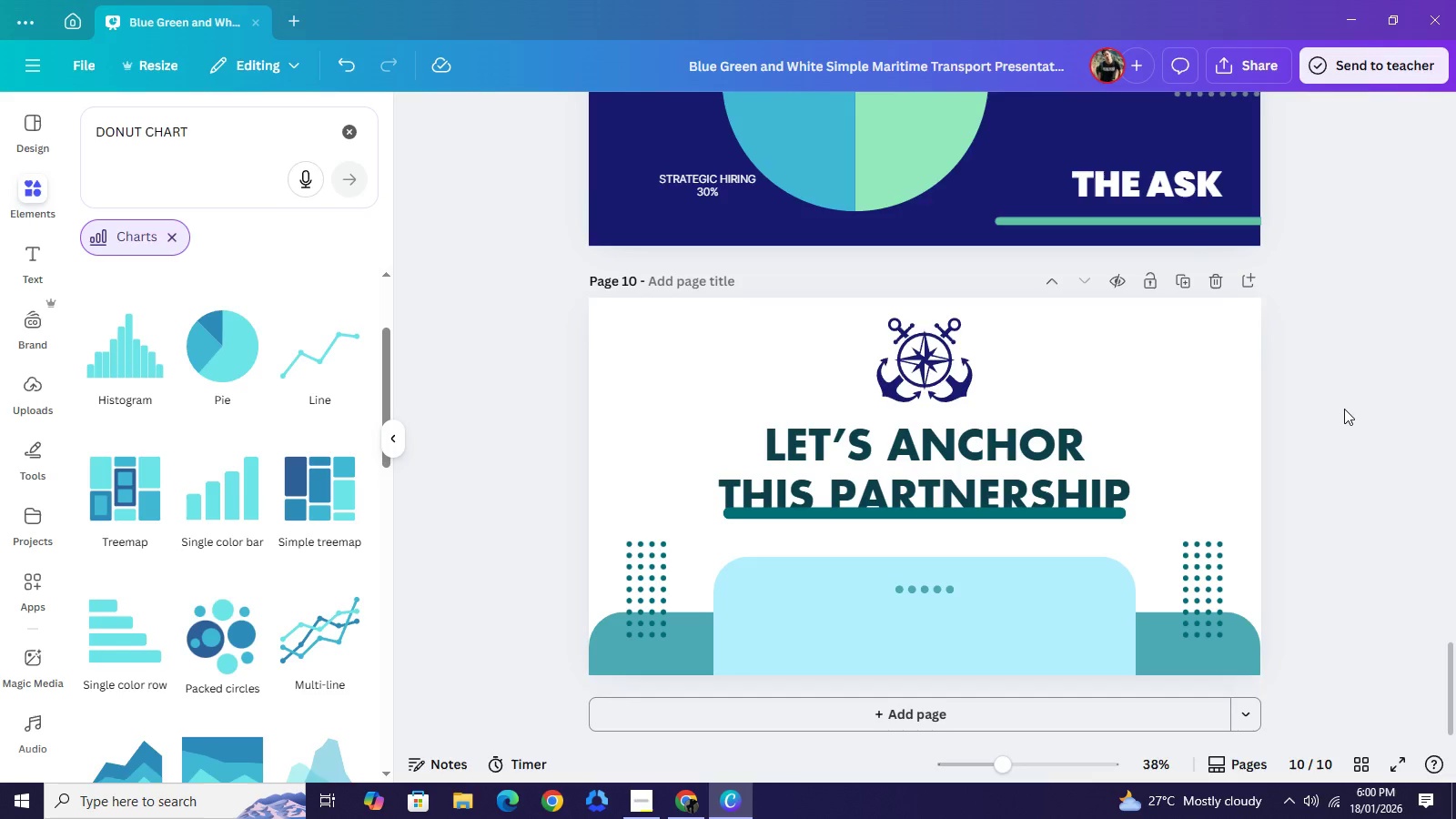 
left_click([1361, 366])
 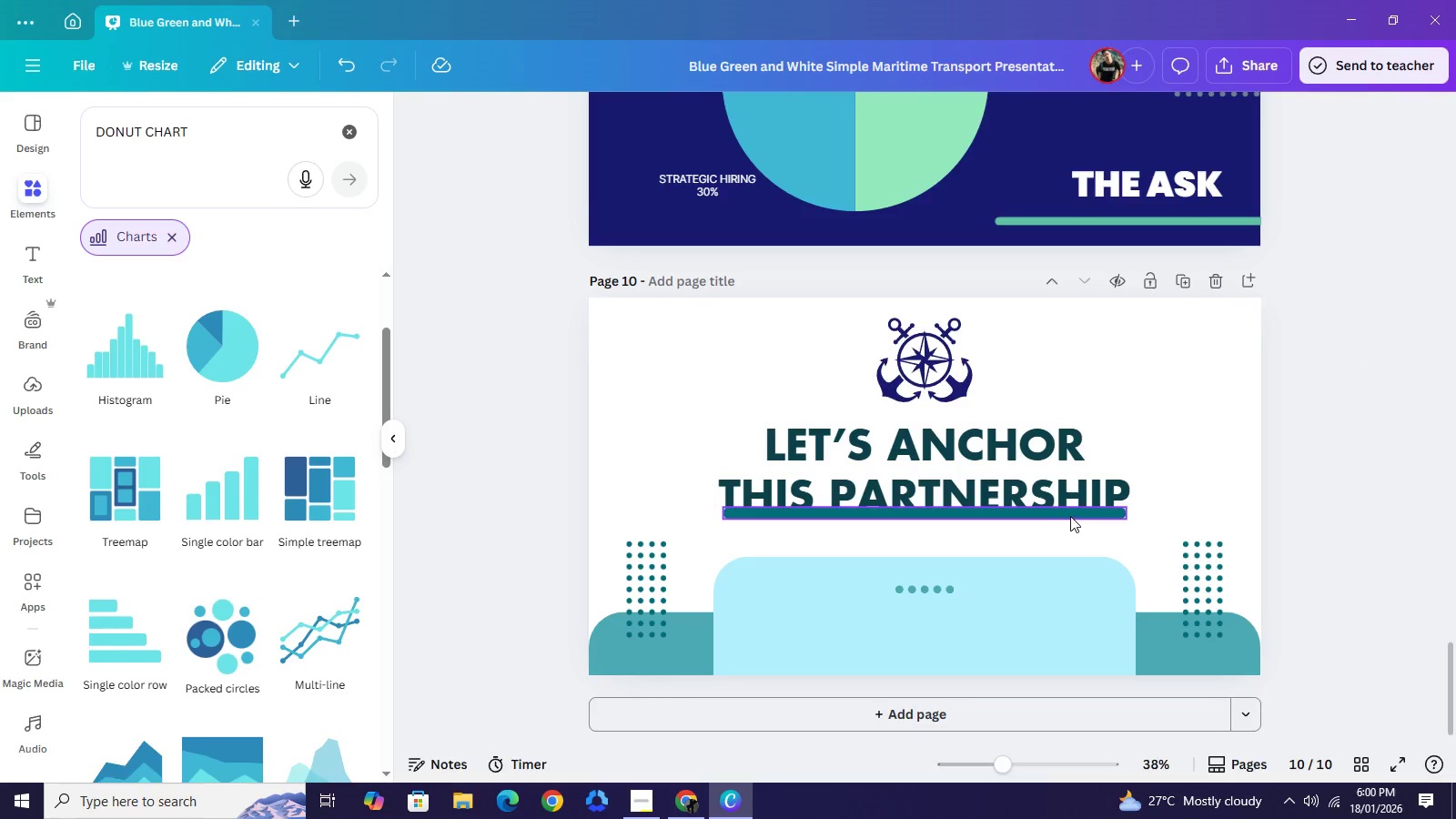 
left_click_drag(start_coordinate=[1070, 516], to_coordinate=[1072, 538])
 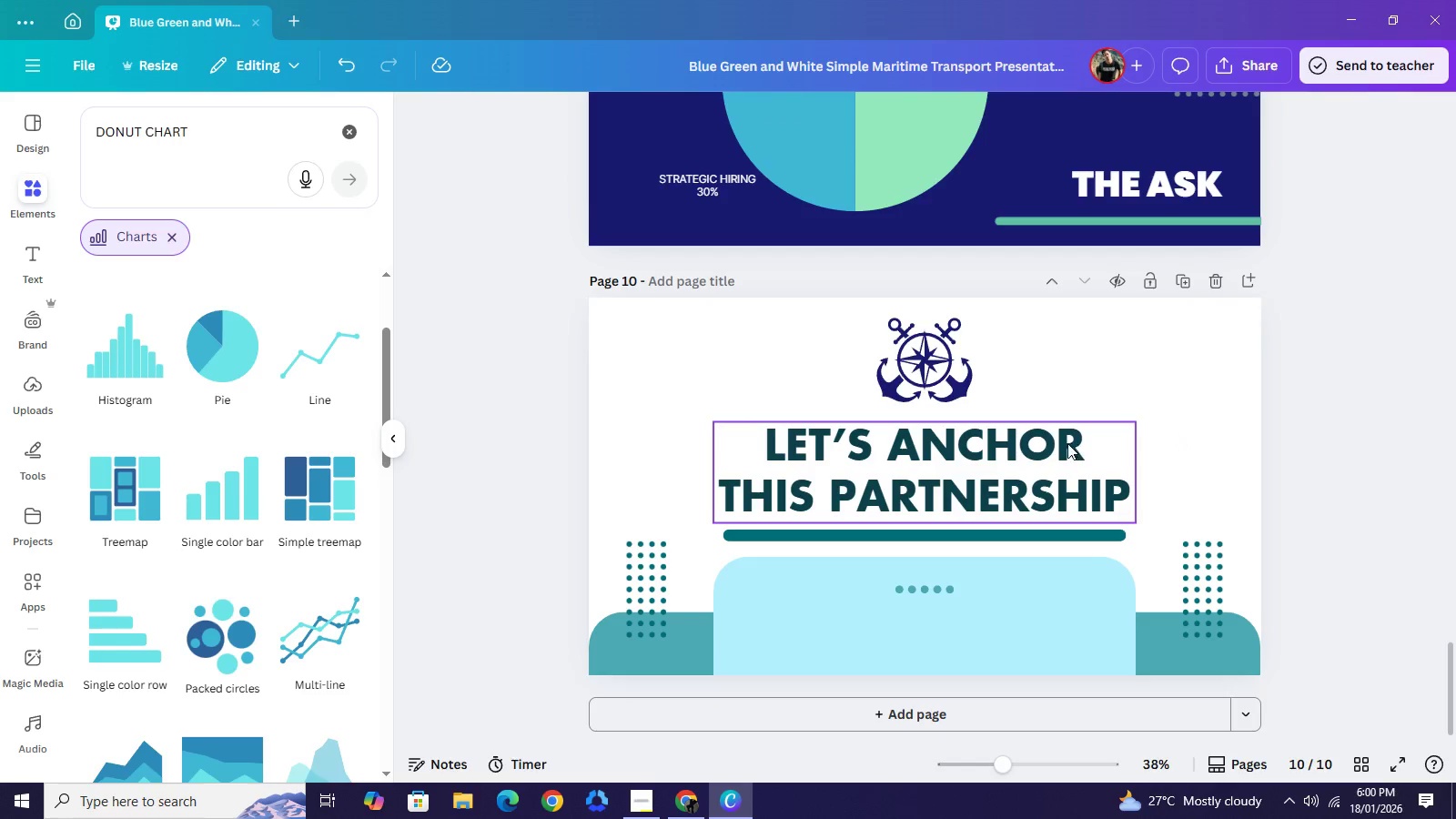 
left_click_drag(start_coordinate=[1039, 457], to_coordinate=[1035, 451])
 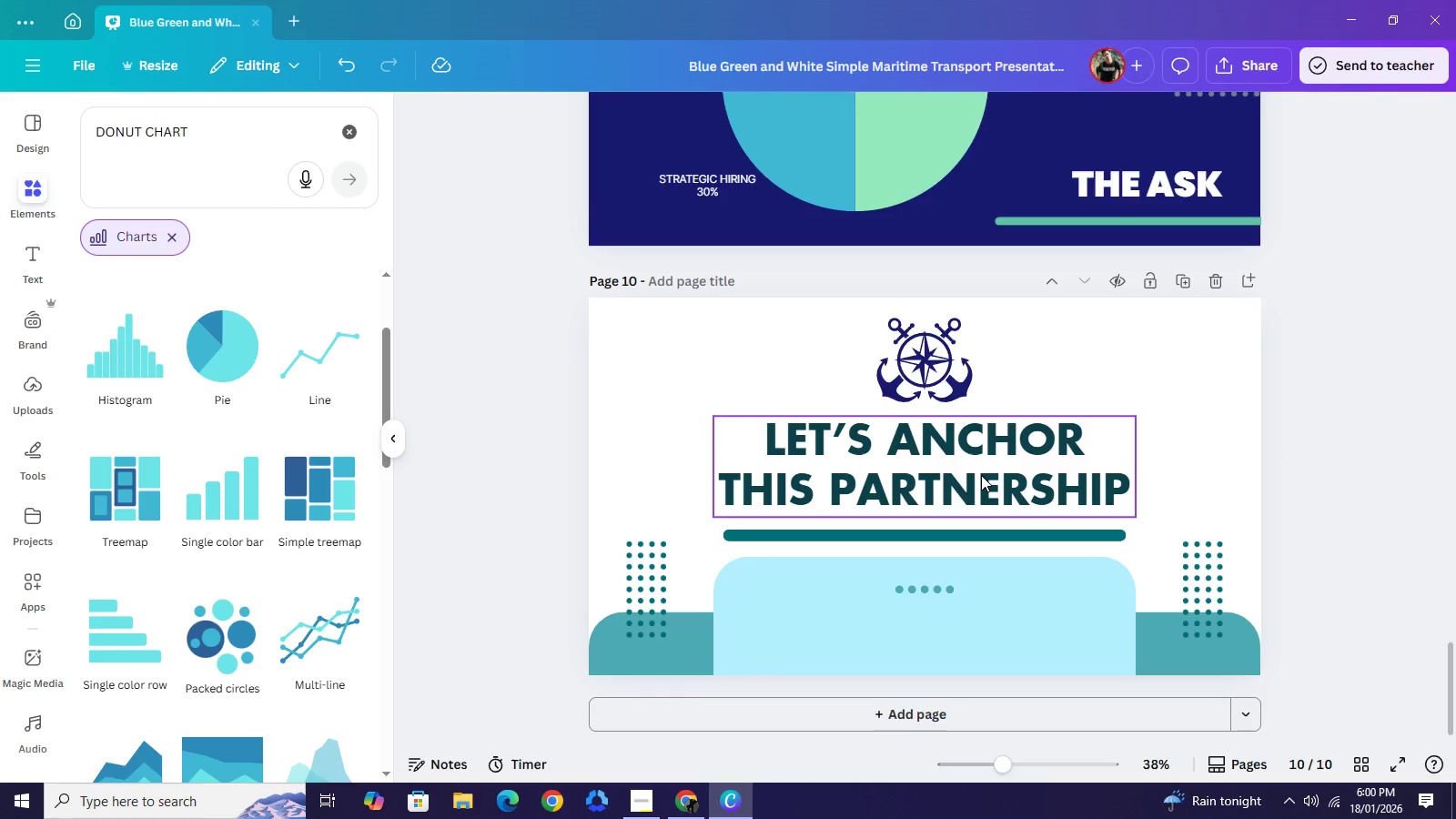 
left_click([981, 475])
 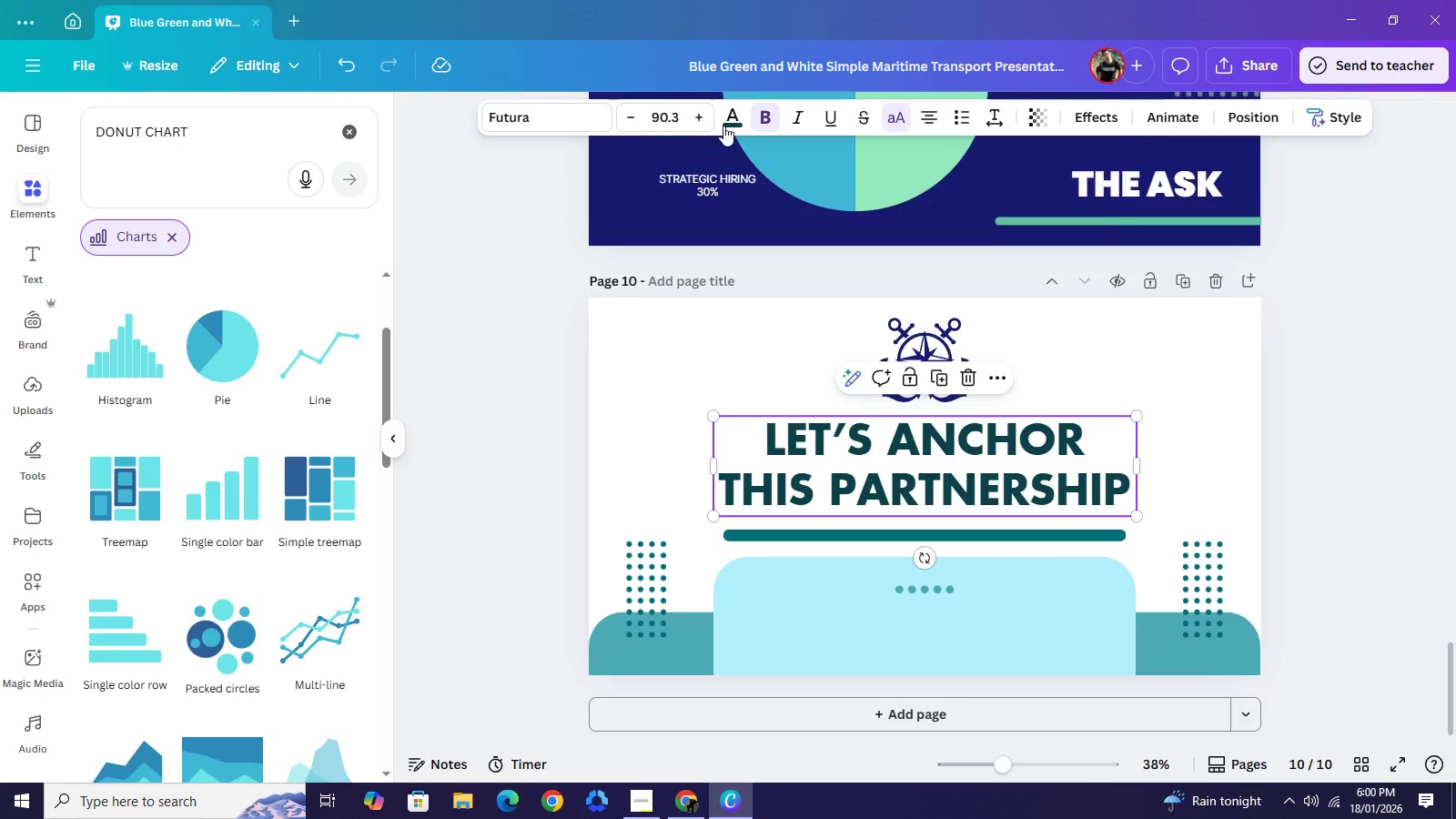 
left_click([724, 125])
 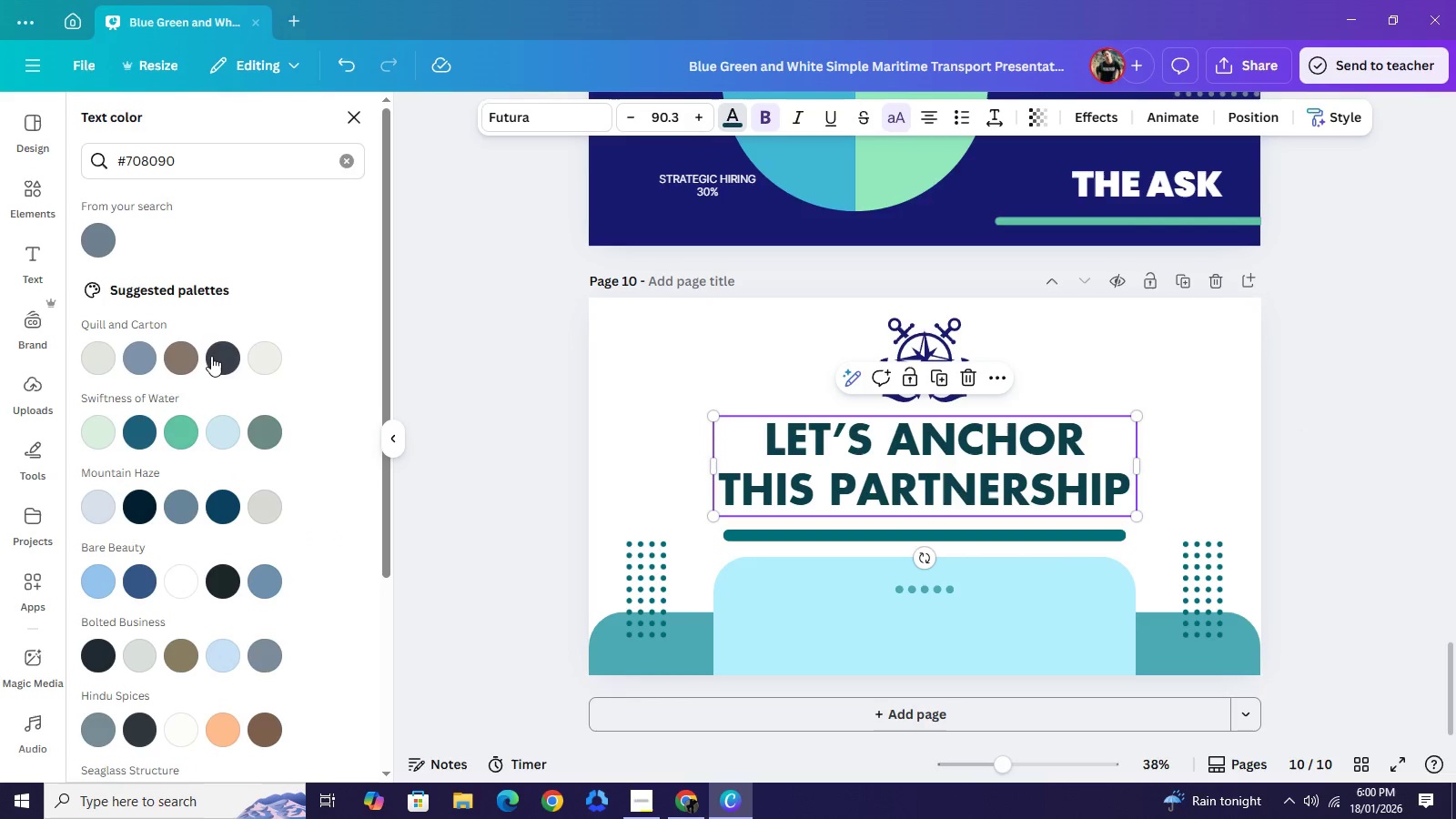 
left_click([212, 358])
 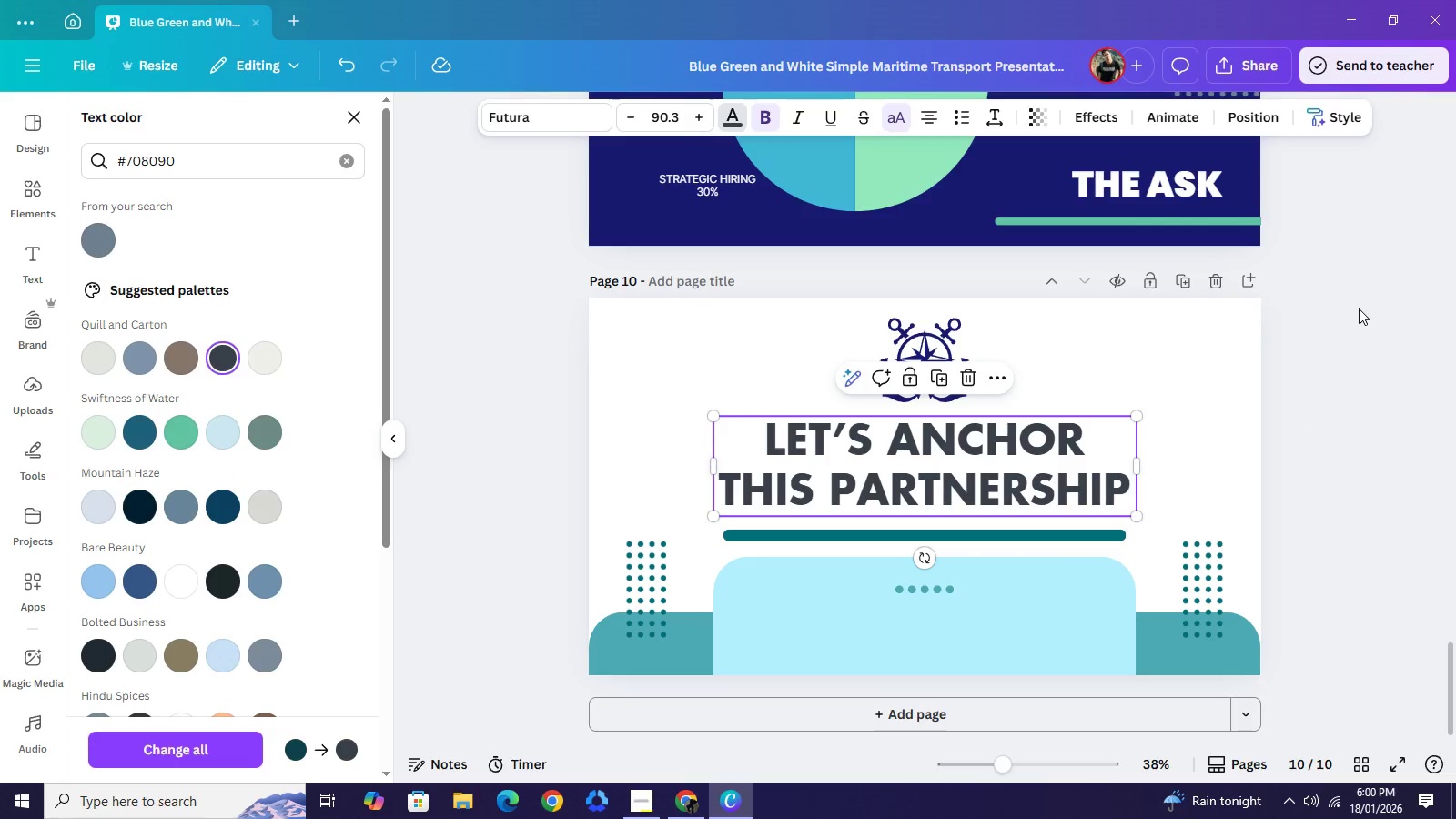 
left_click([1359, 308])
 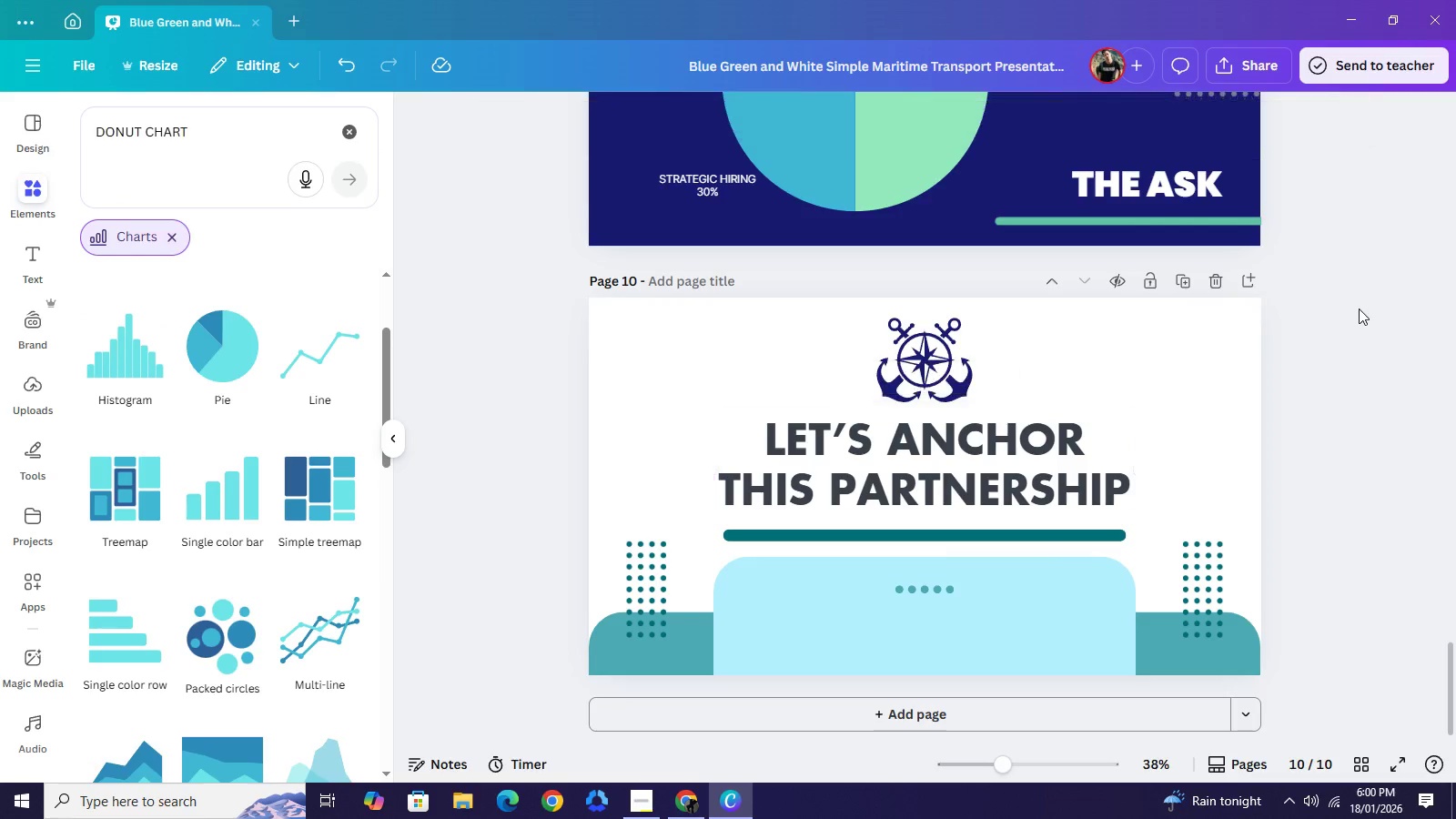 
left_click([1359, 308])
 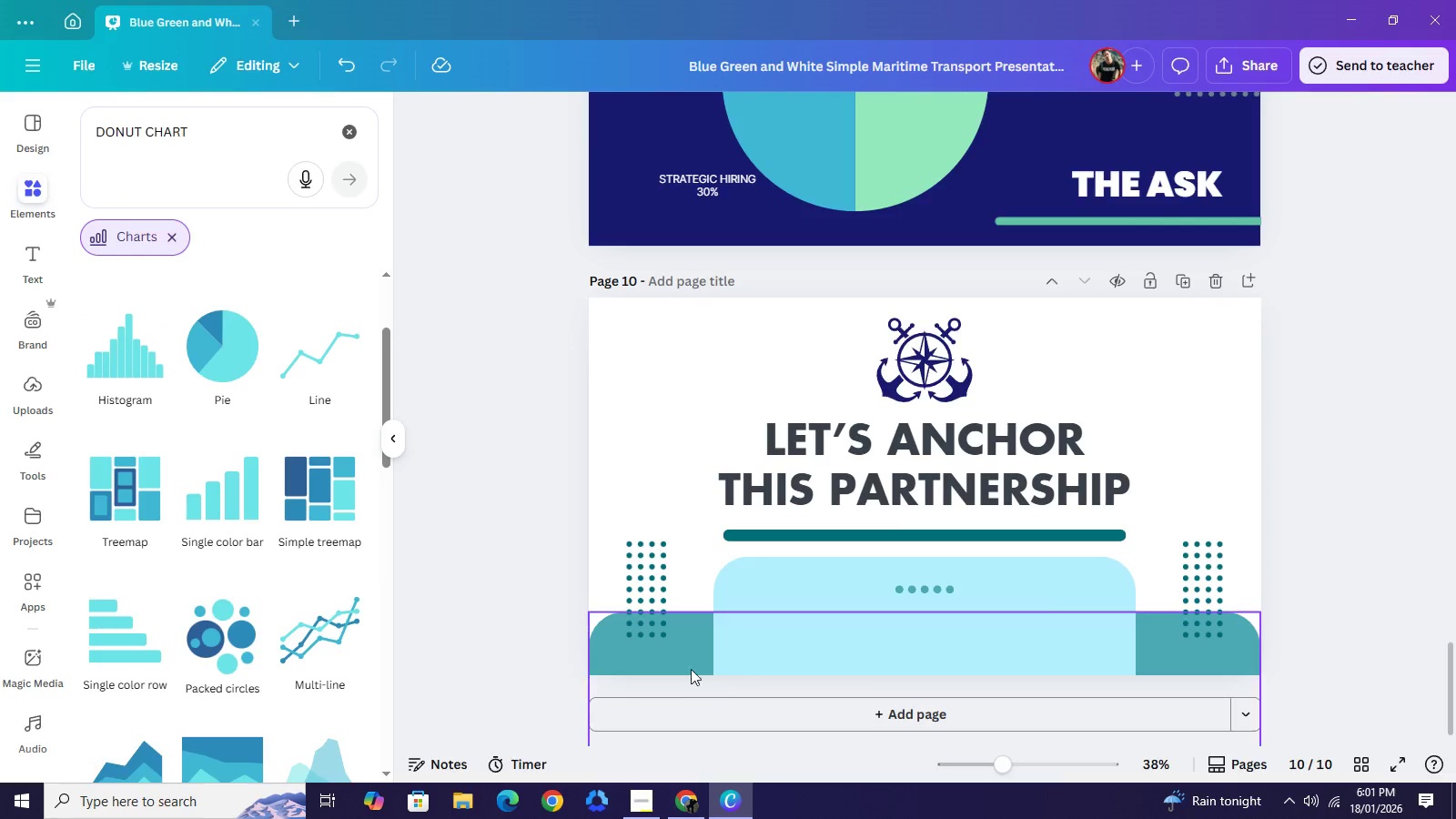 
left_click([672, 661])
 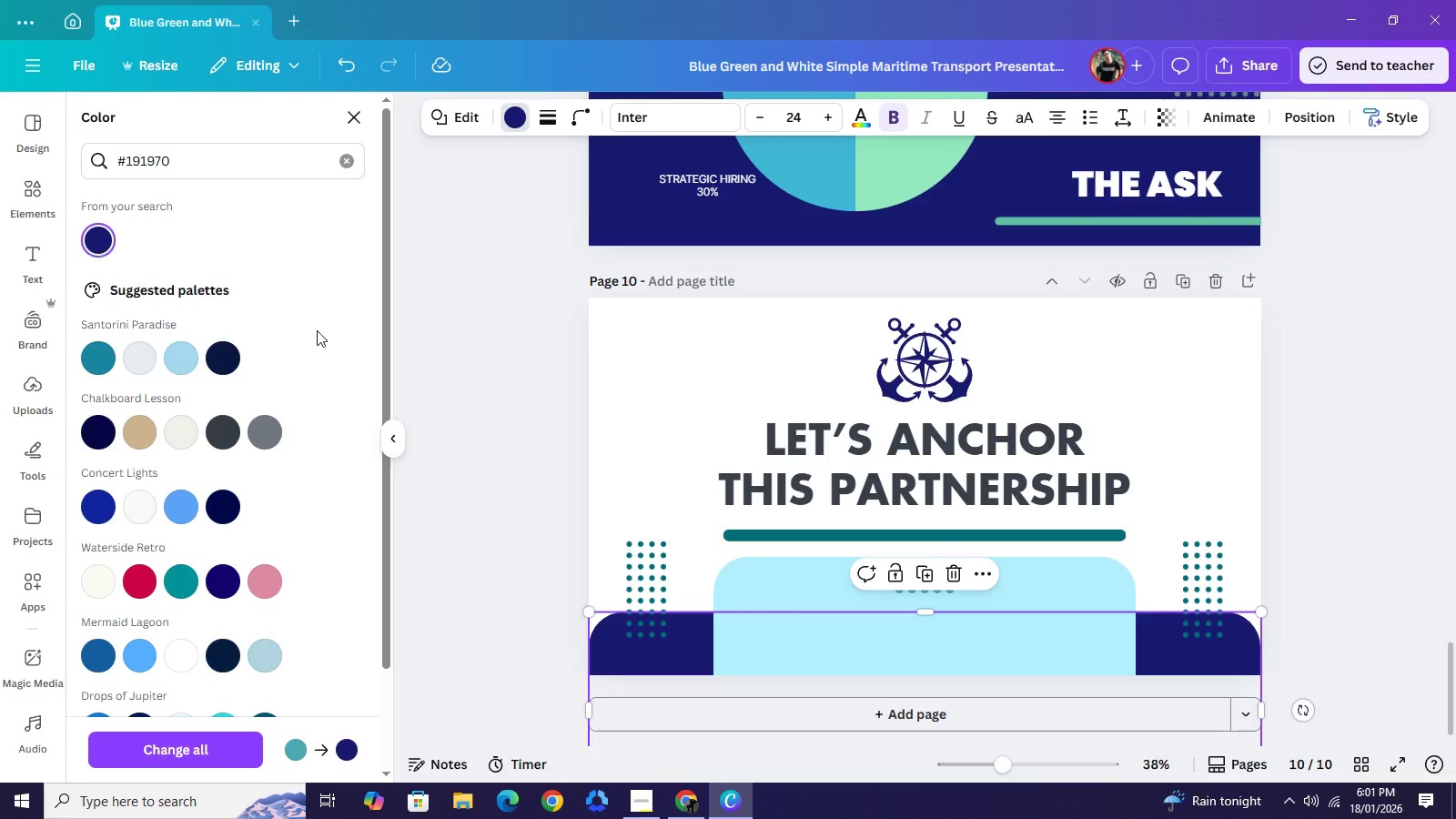 
wait(5.44)
 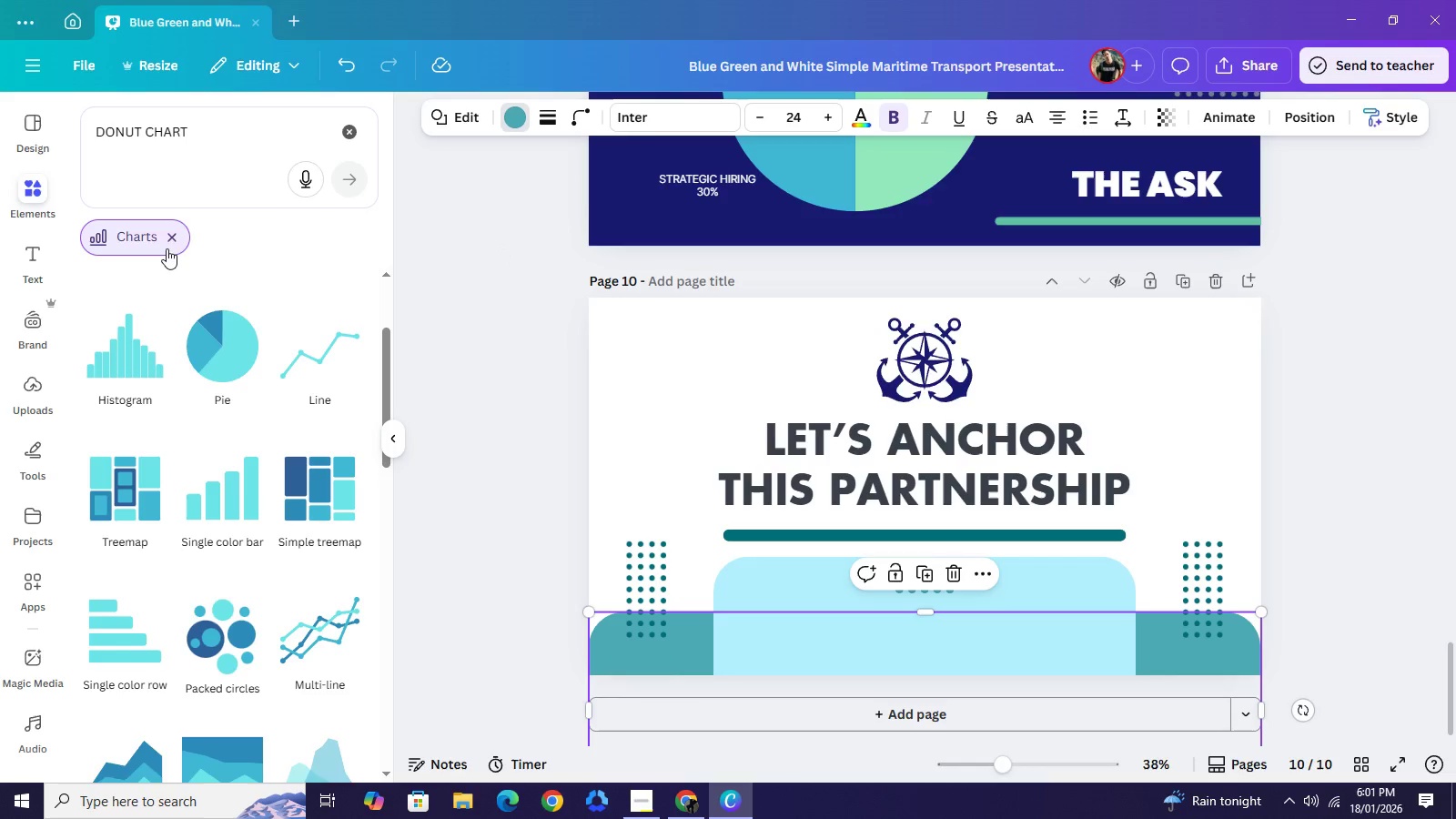 
left_click([1204, 569])
 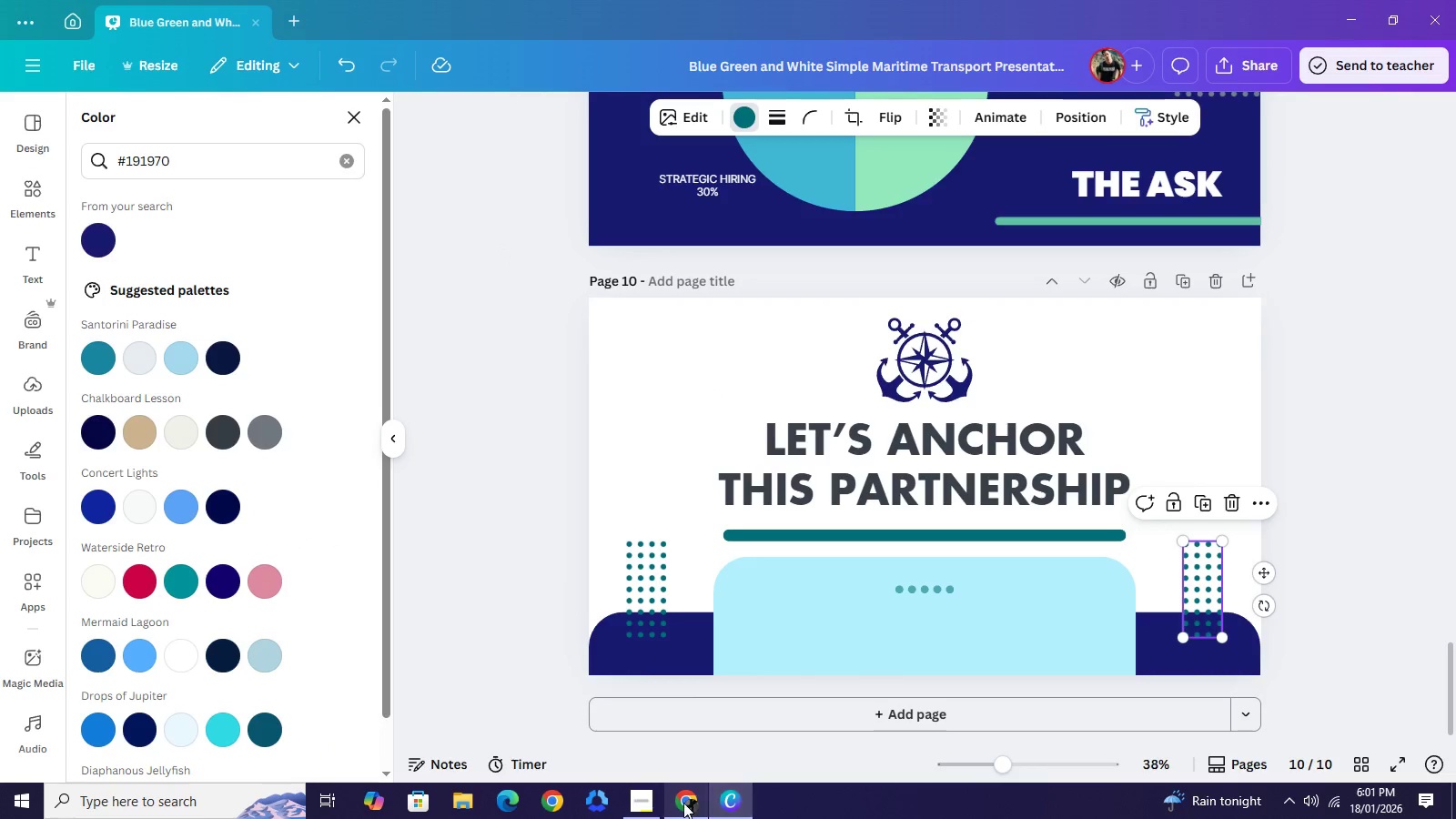 
left_click([683, 803])
 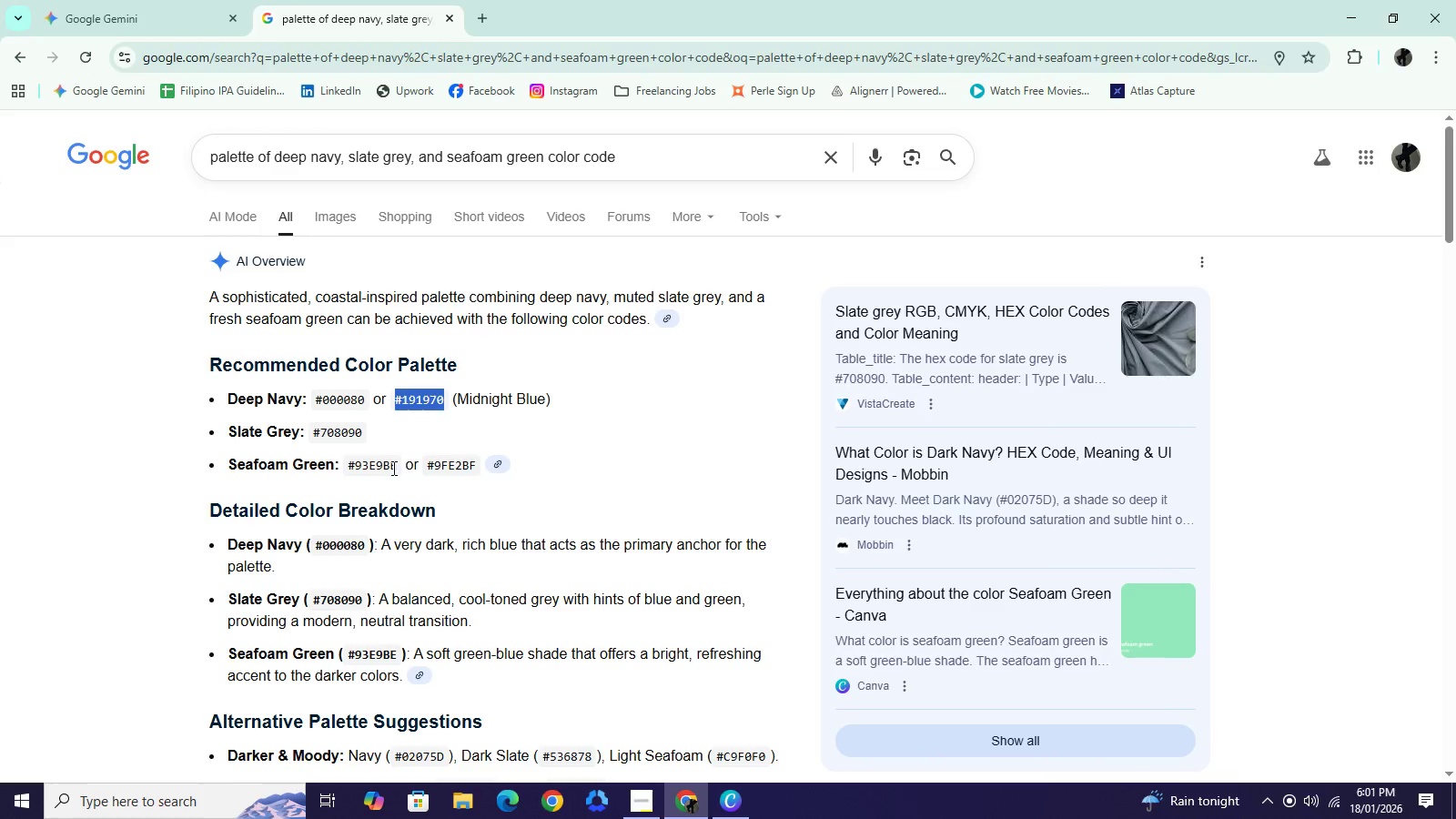 
left_click_drag(start_coordinate=[396, 467], to_coordinate=[344, 460])
 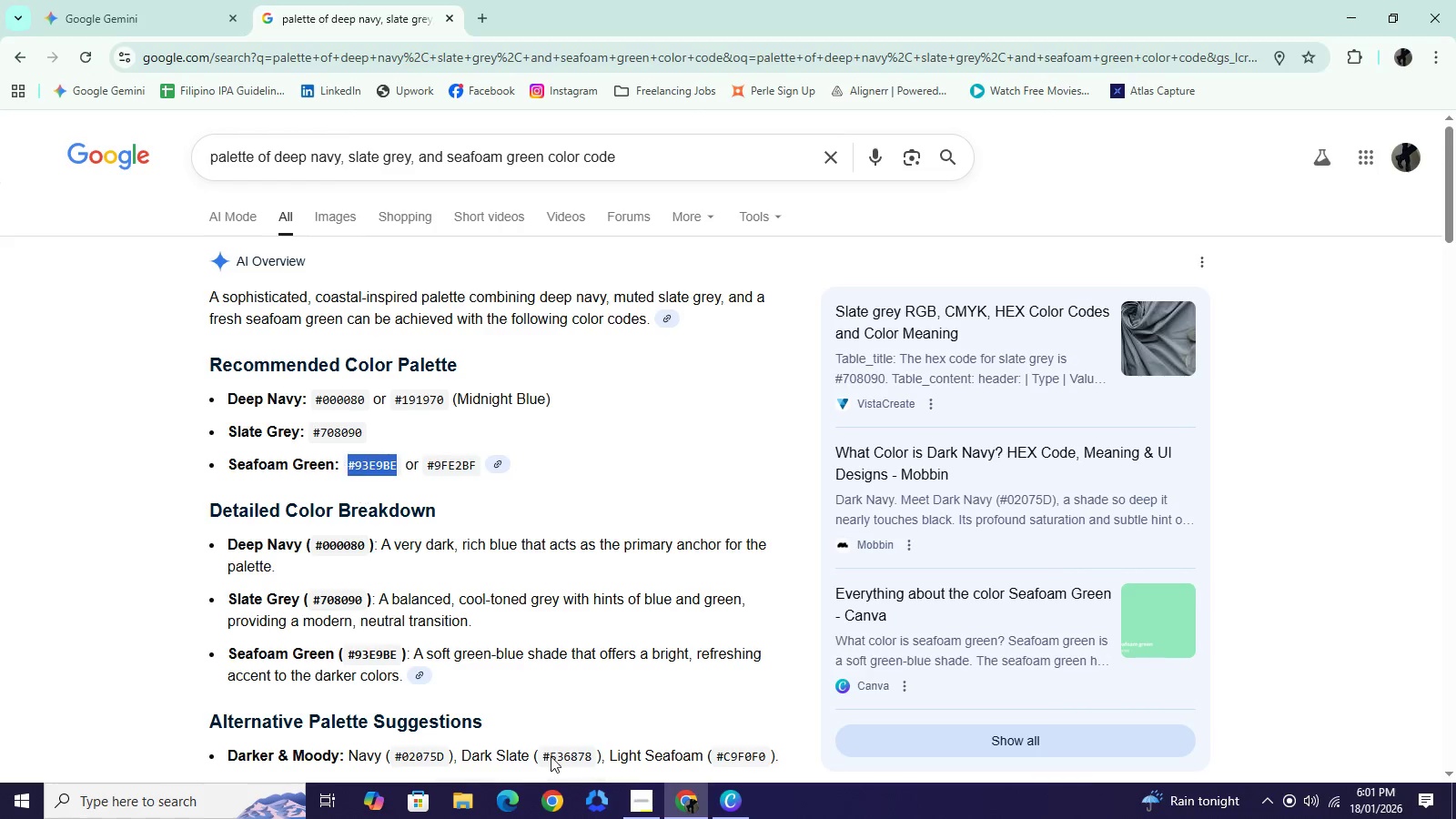 
key(Control+C)
 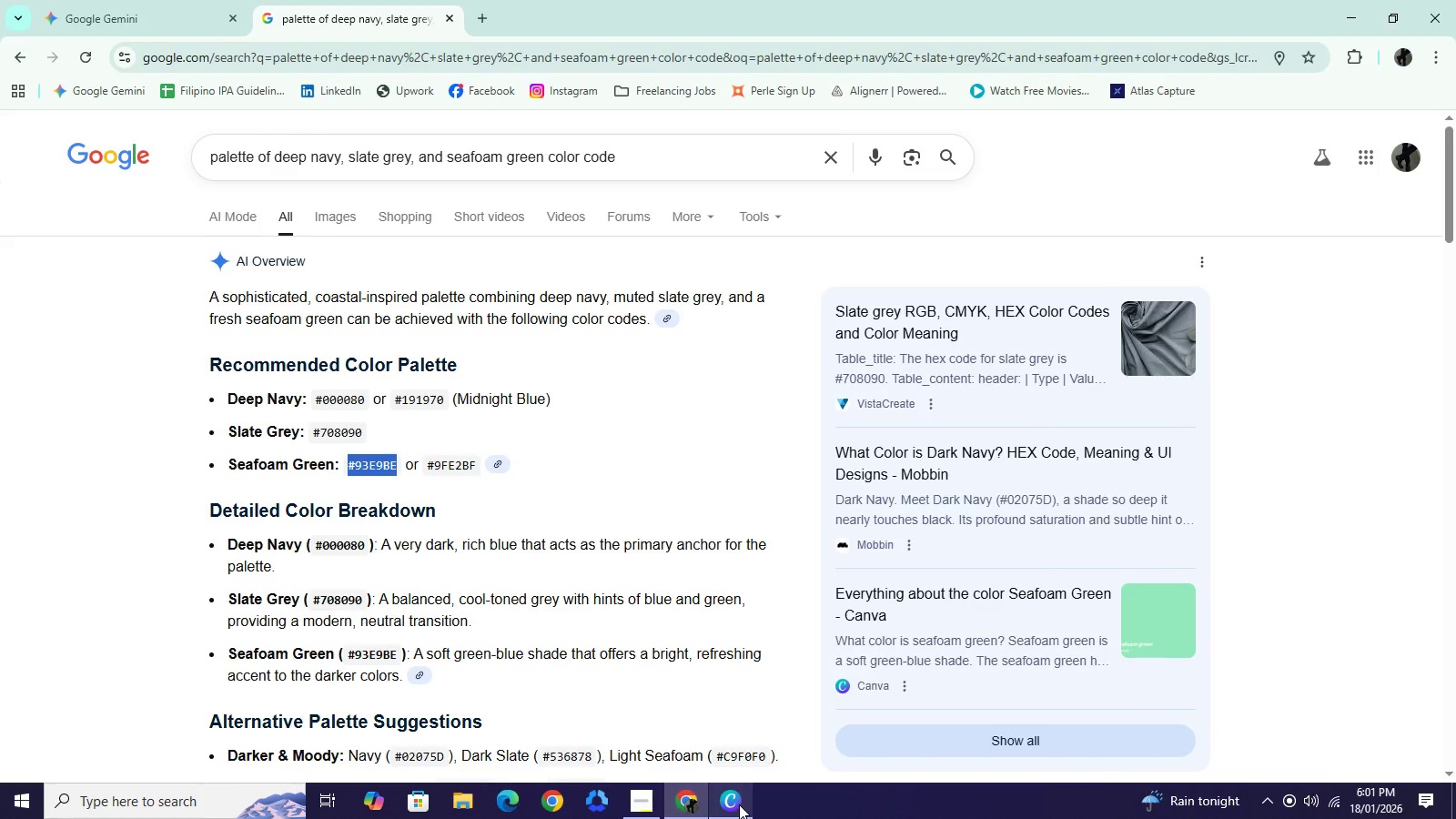 
left_click([739, 804])
 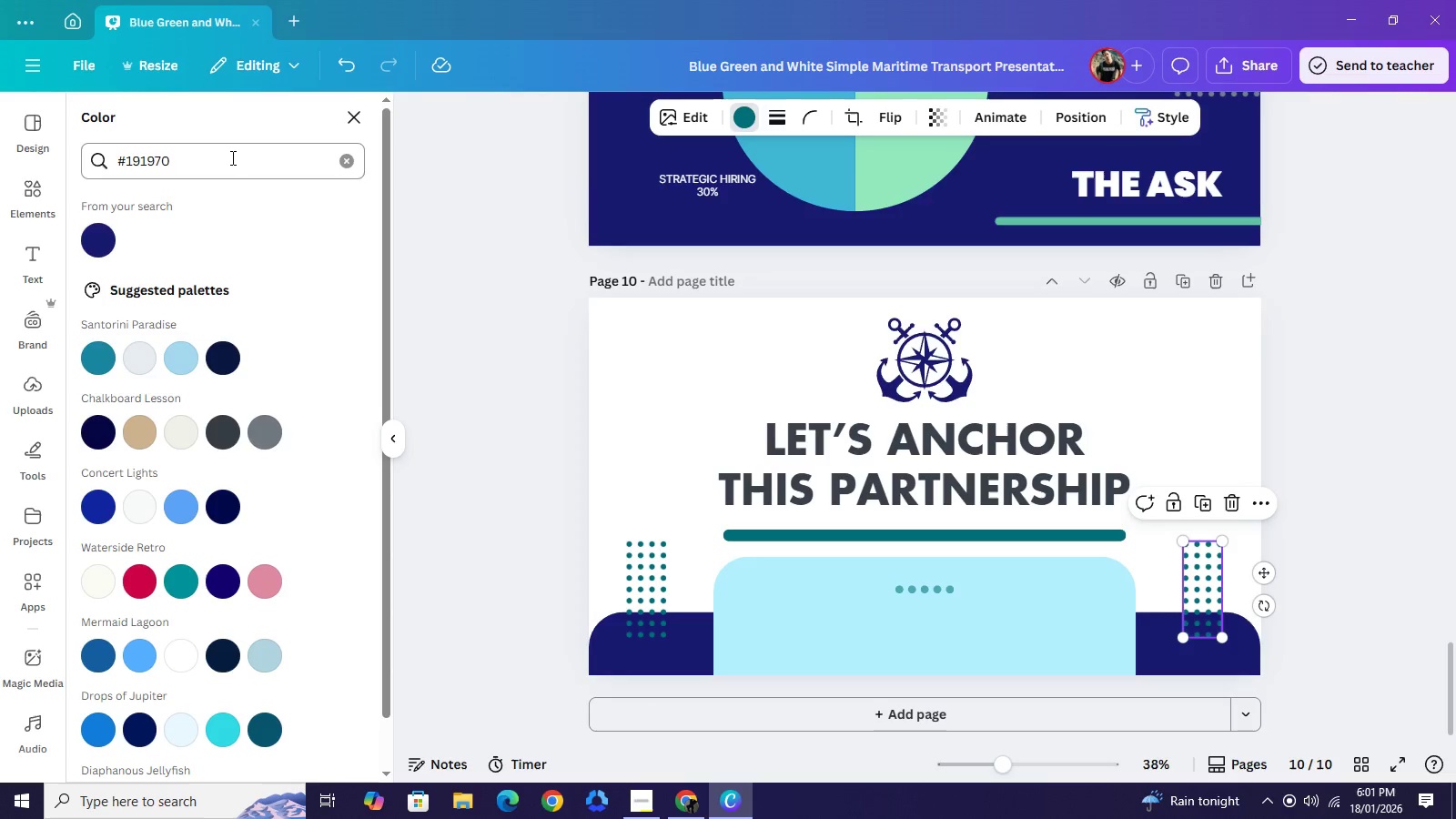 
left_click([231, 157])
 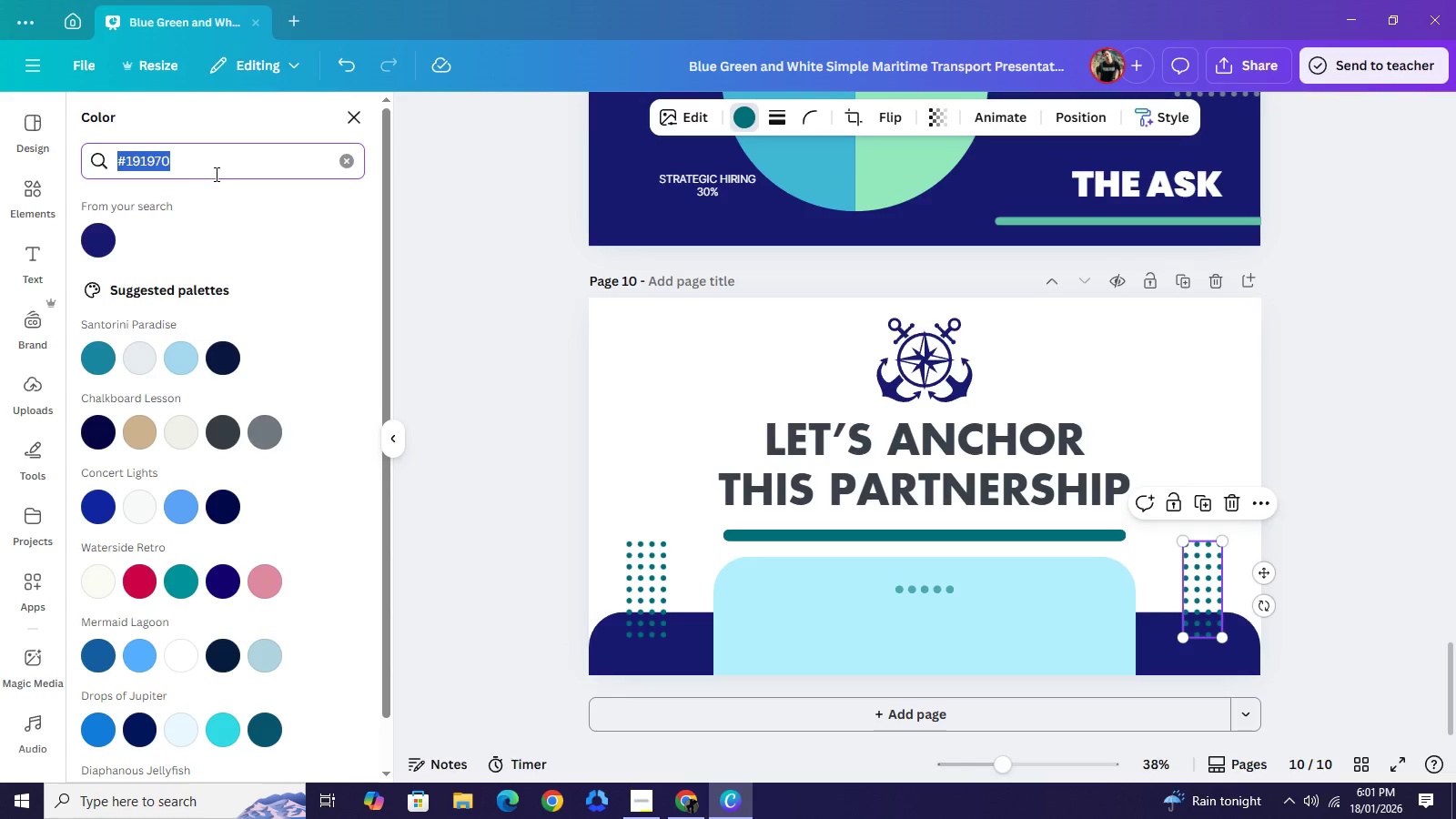 
key(Control+A)
 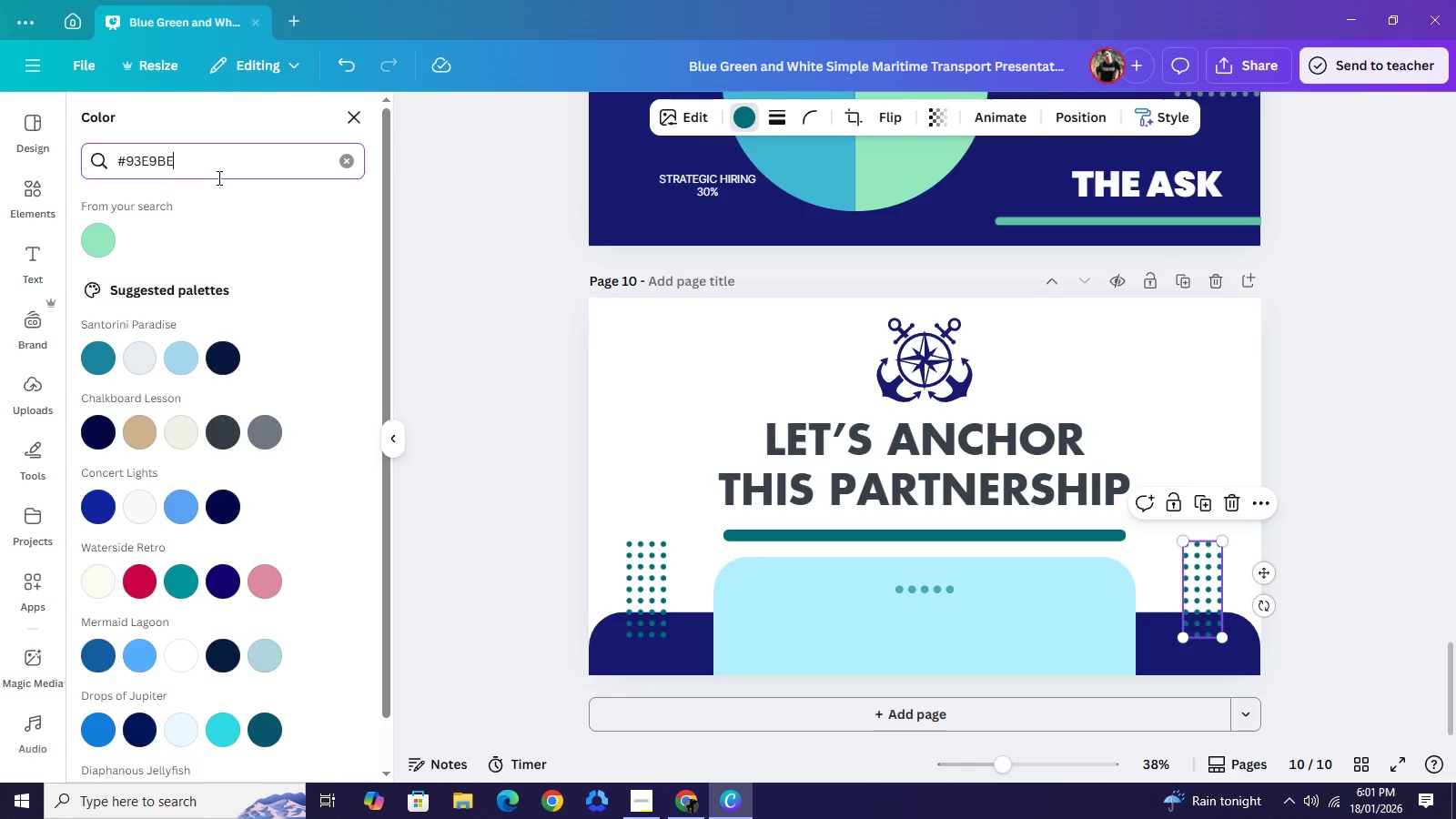 
key(Control+V)
 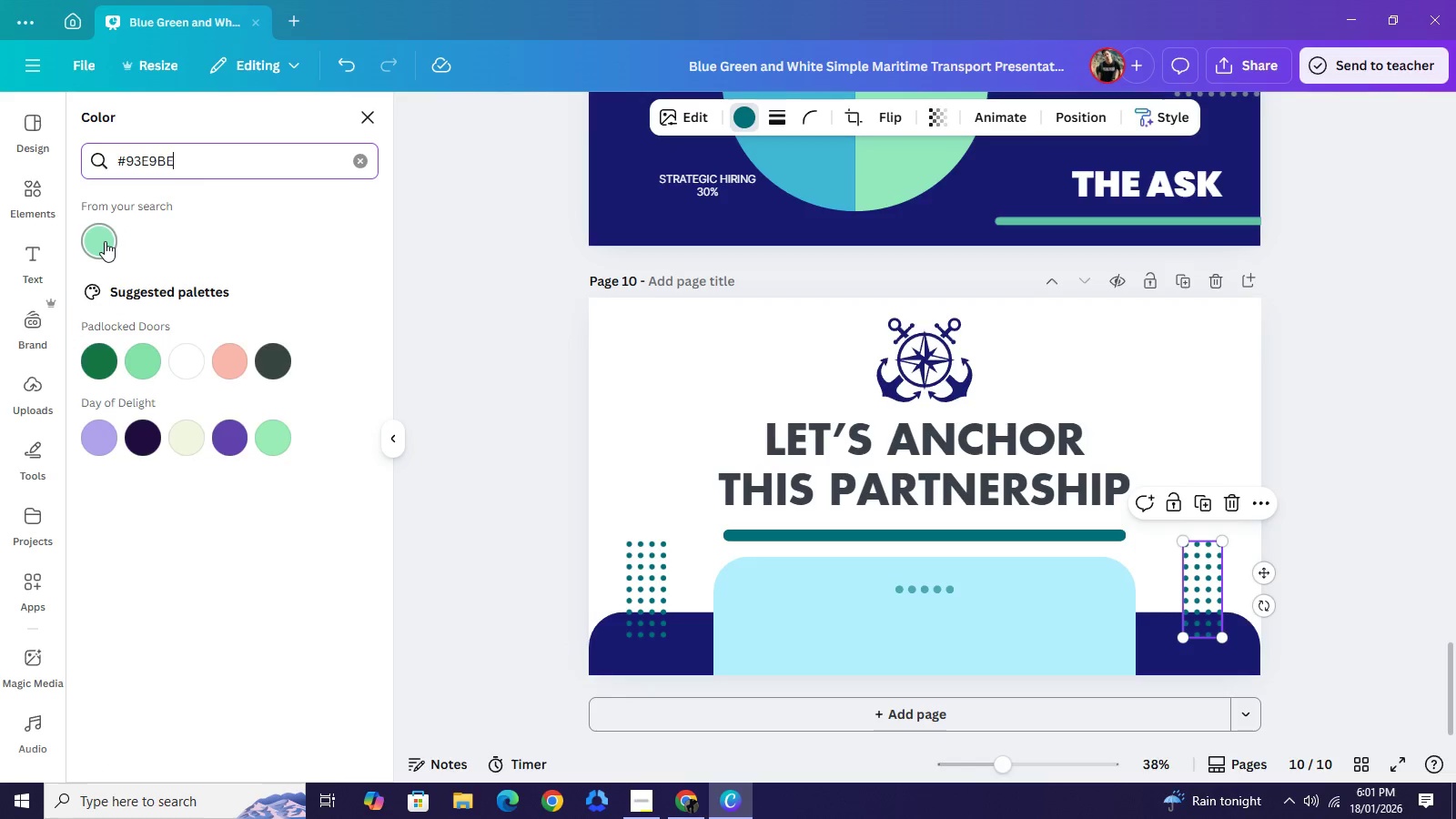 
left_click([105, 241])
 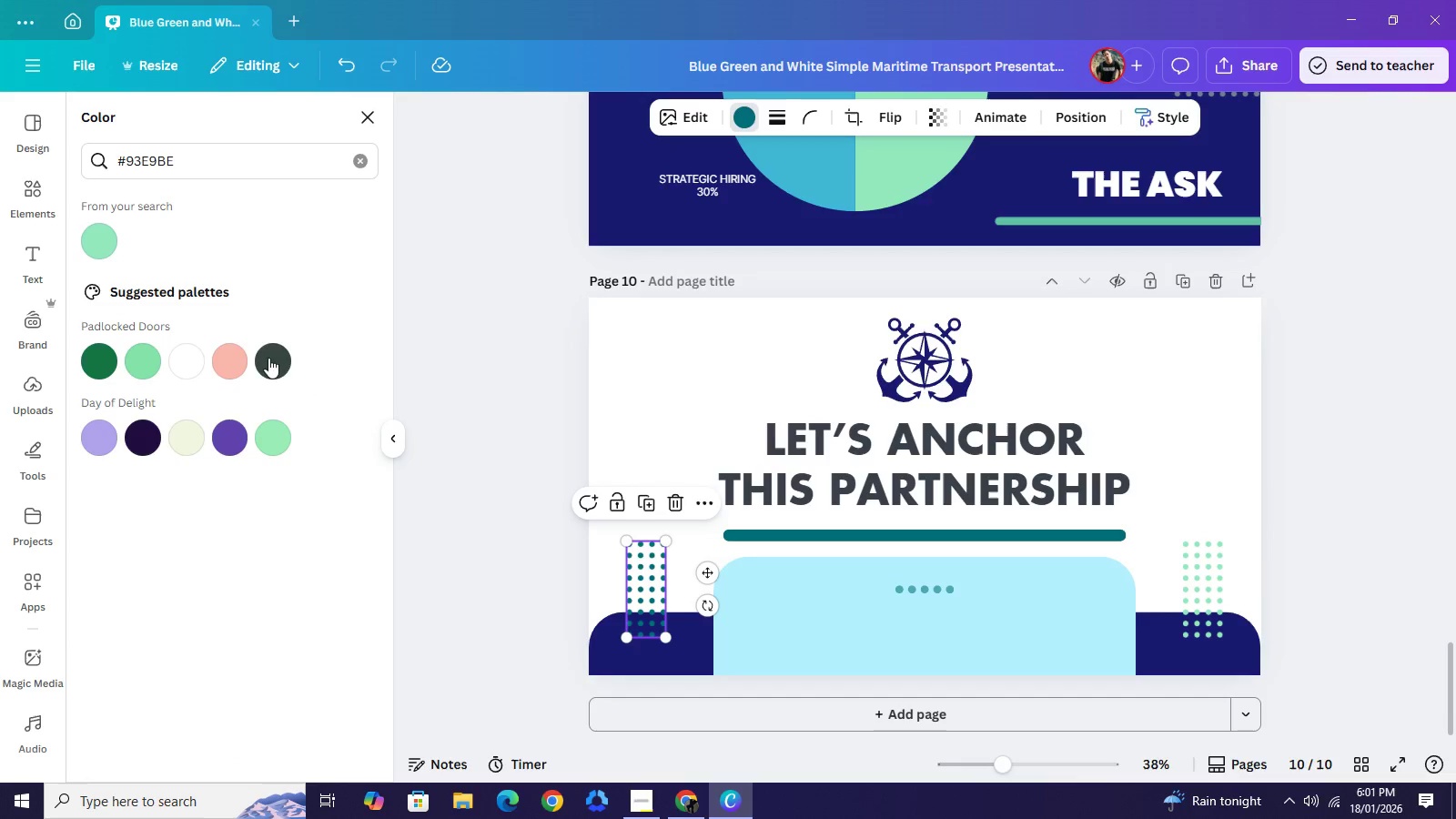 
left_click([90, 229])
 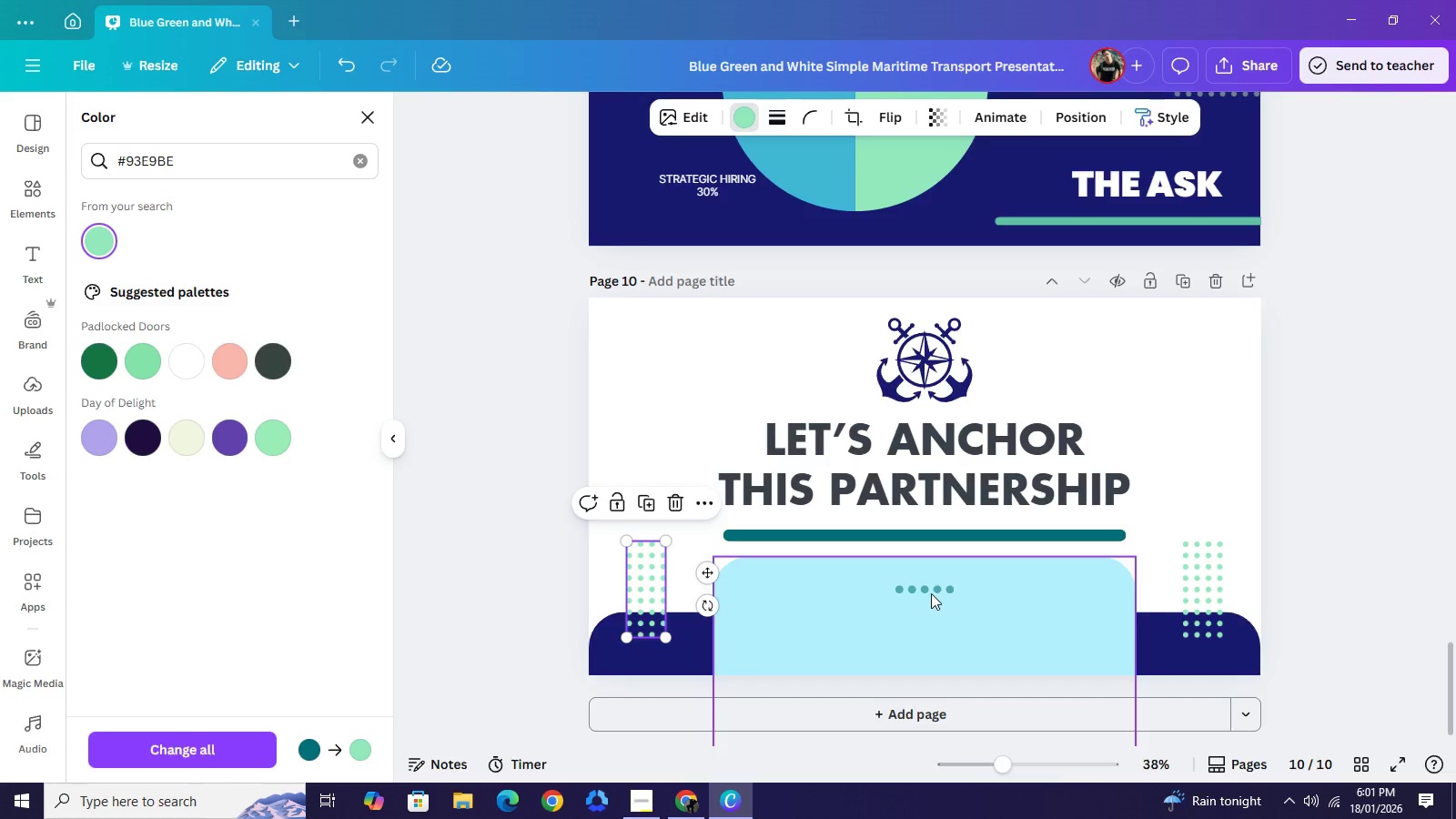 
left_click([931, 593])
 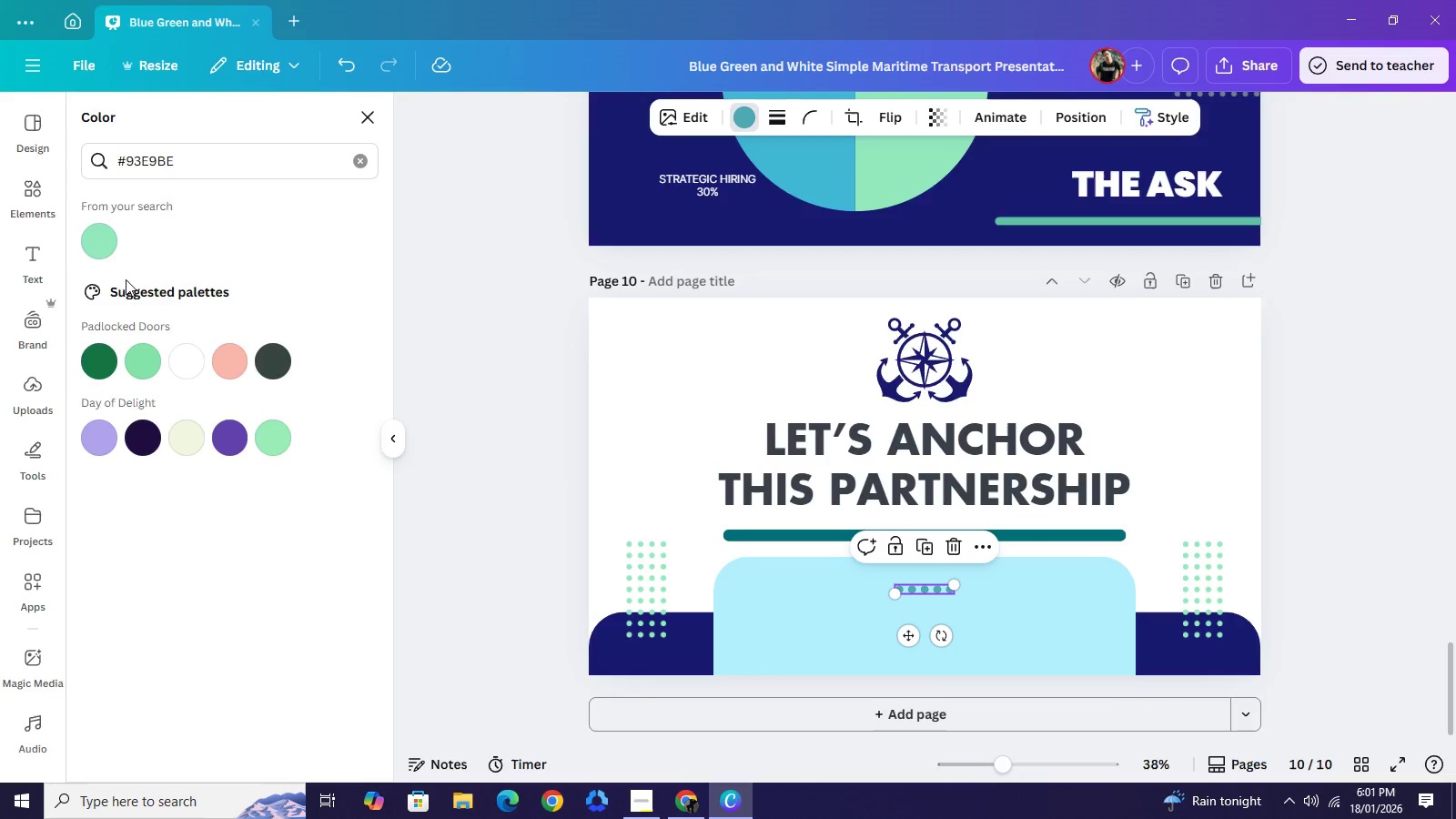 
left_click([96, 227])
 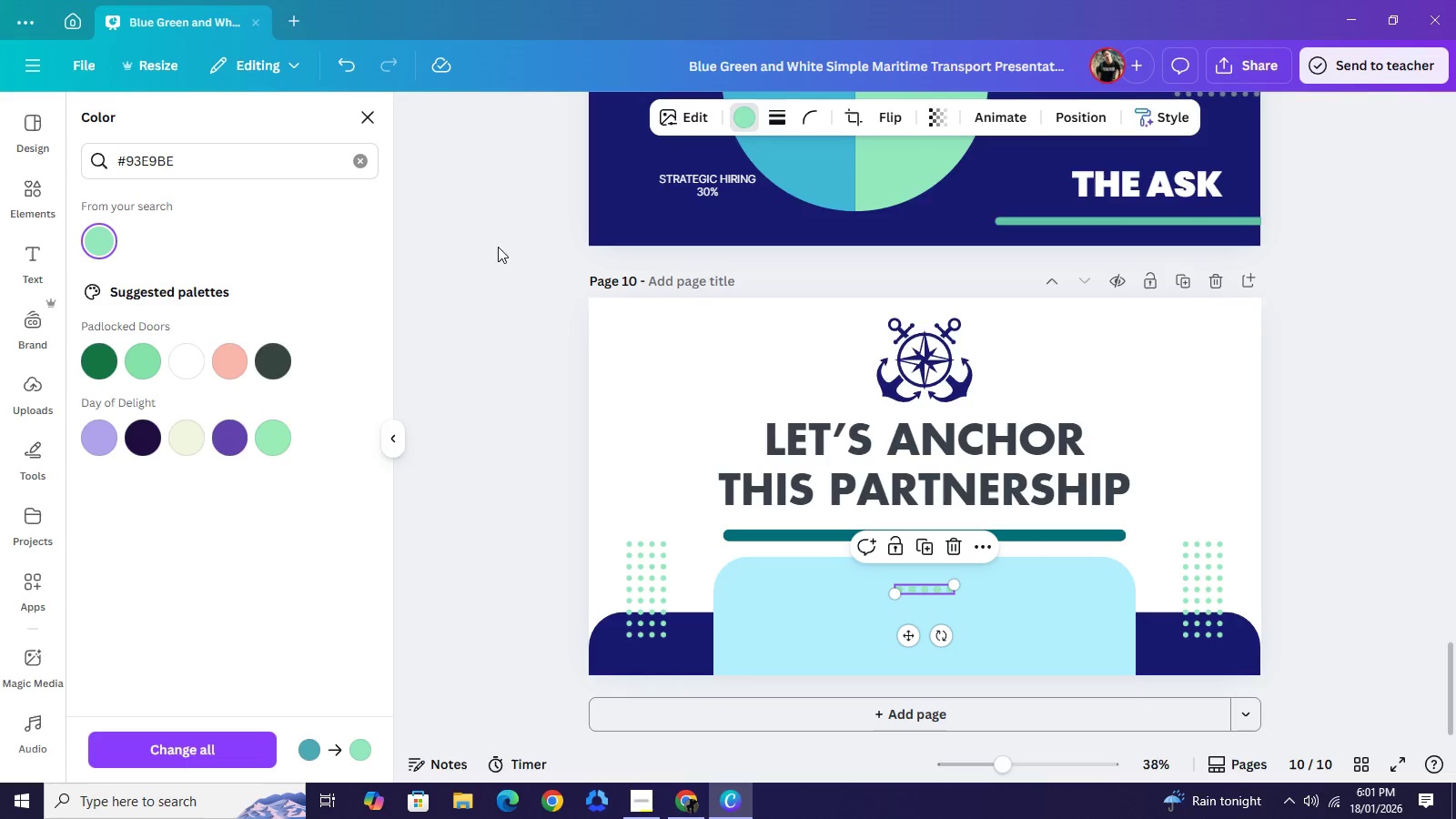 
wait(6.67)
 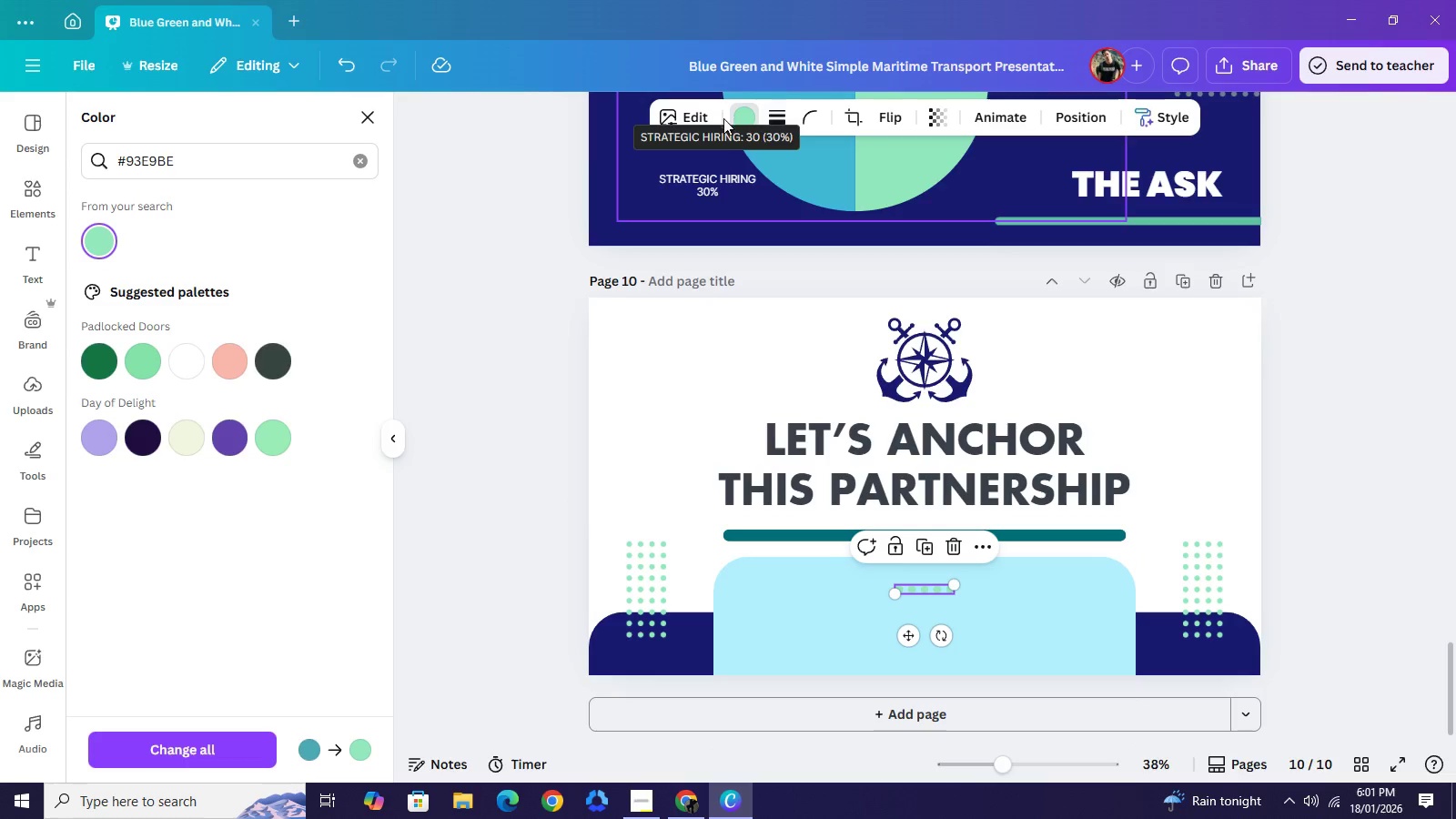 
left_click([693, 801])
 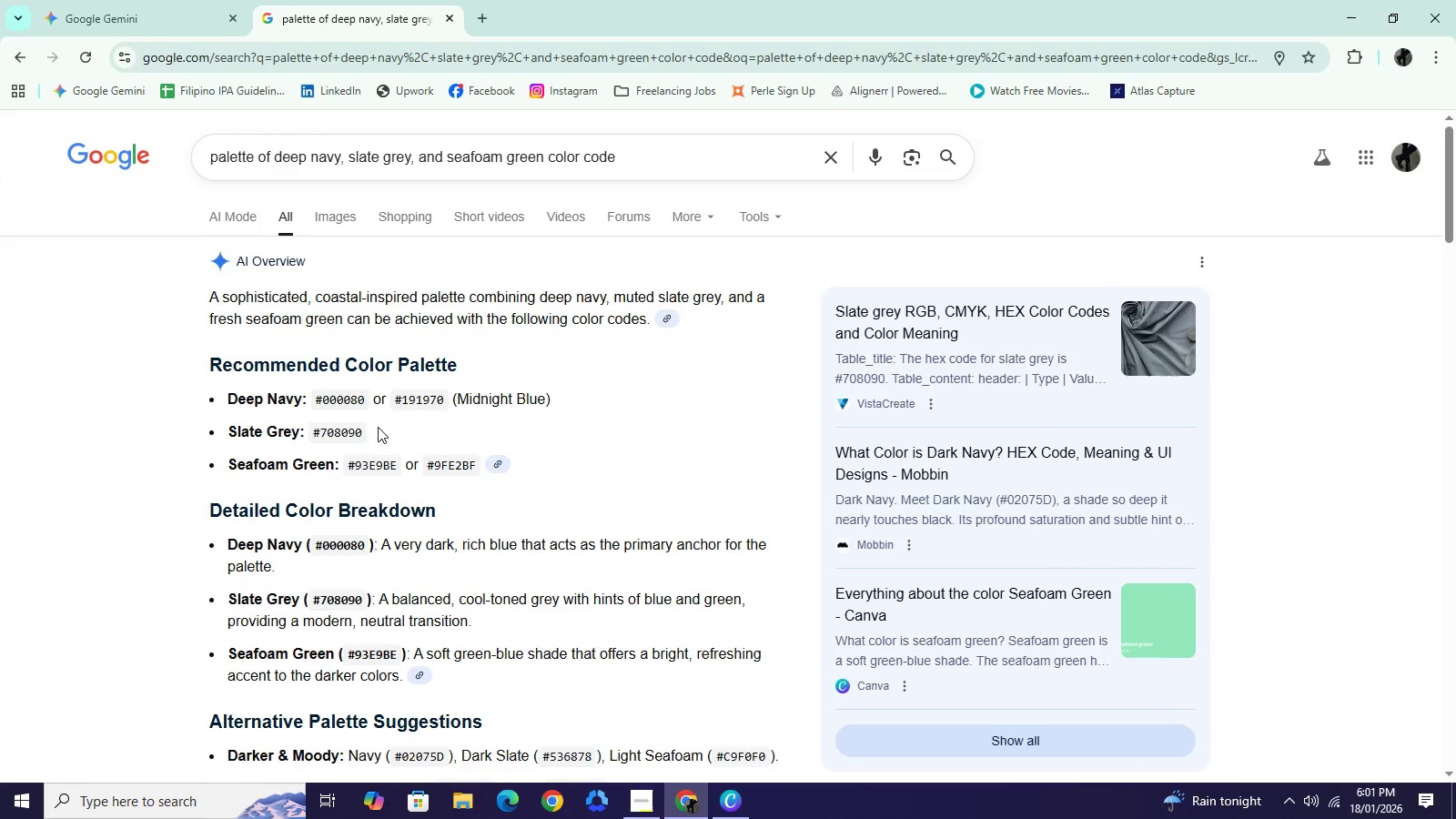 
left_click_drag(start_coordinate=[378, 427], to_coordinate=[314, 425])
 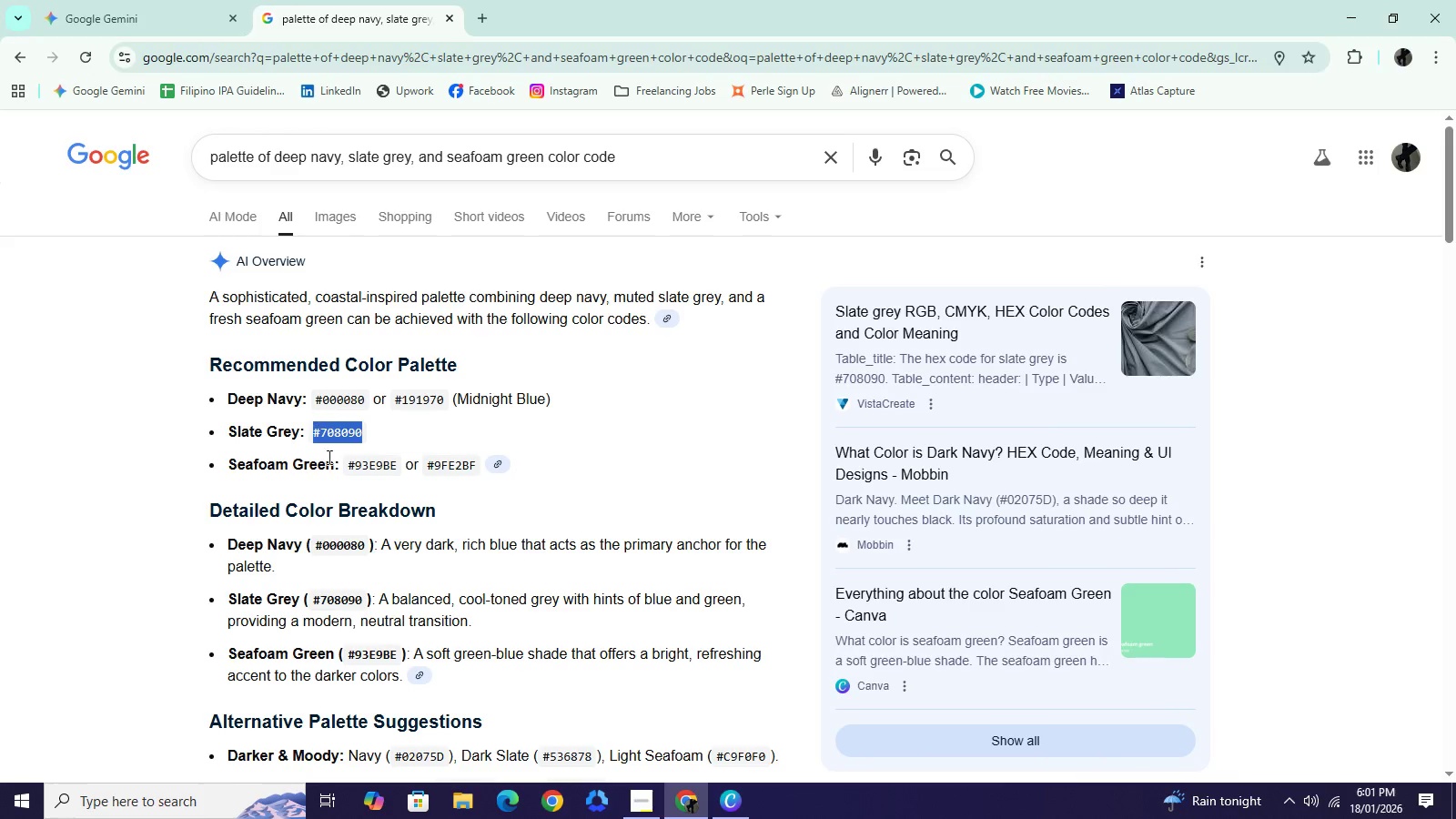 
key(Control+C)
 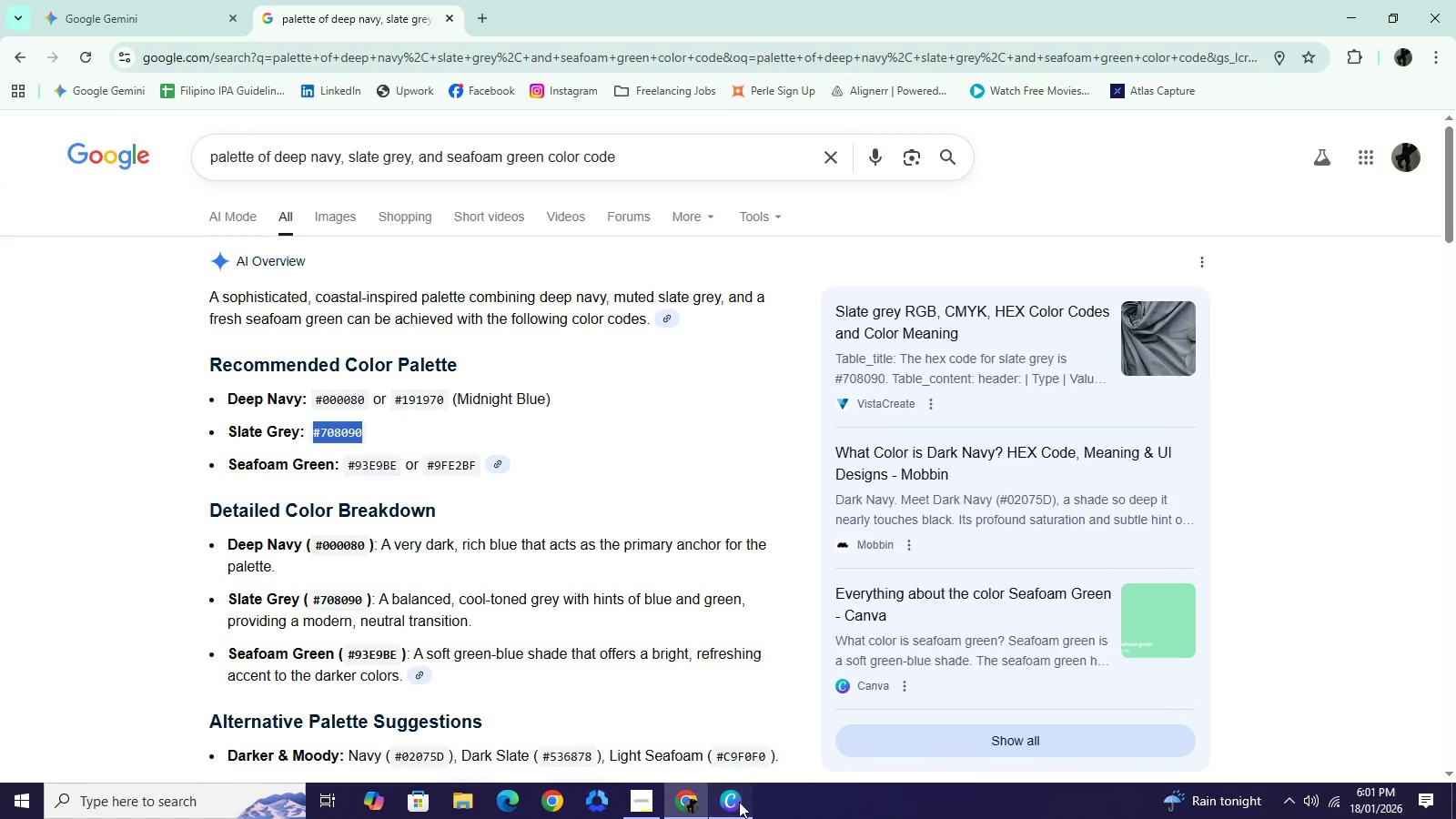 
left_click([739, 802])
 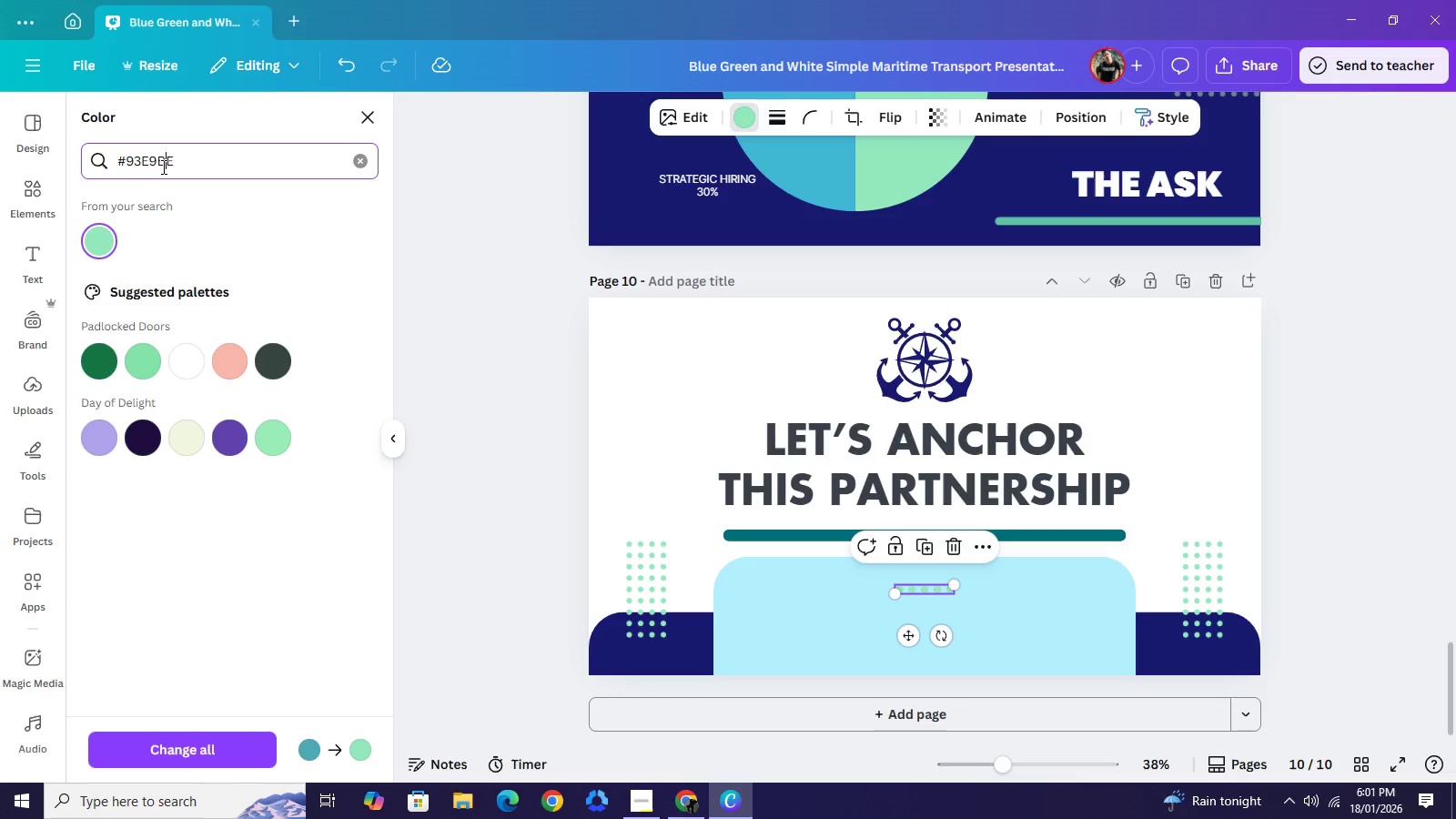 
left_click([162, 167])
 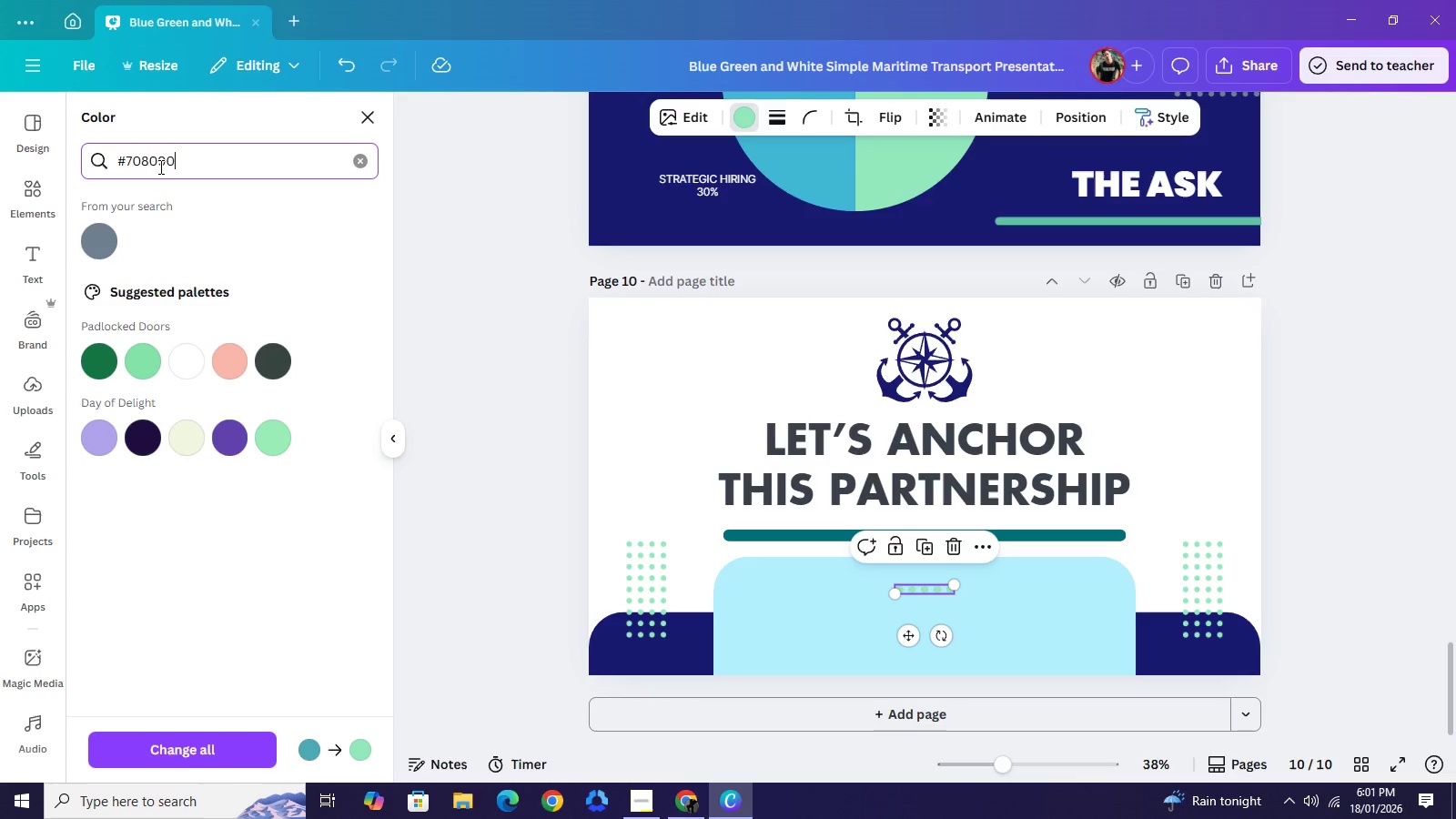 
key(Control+A)
 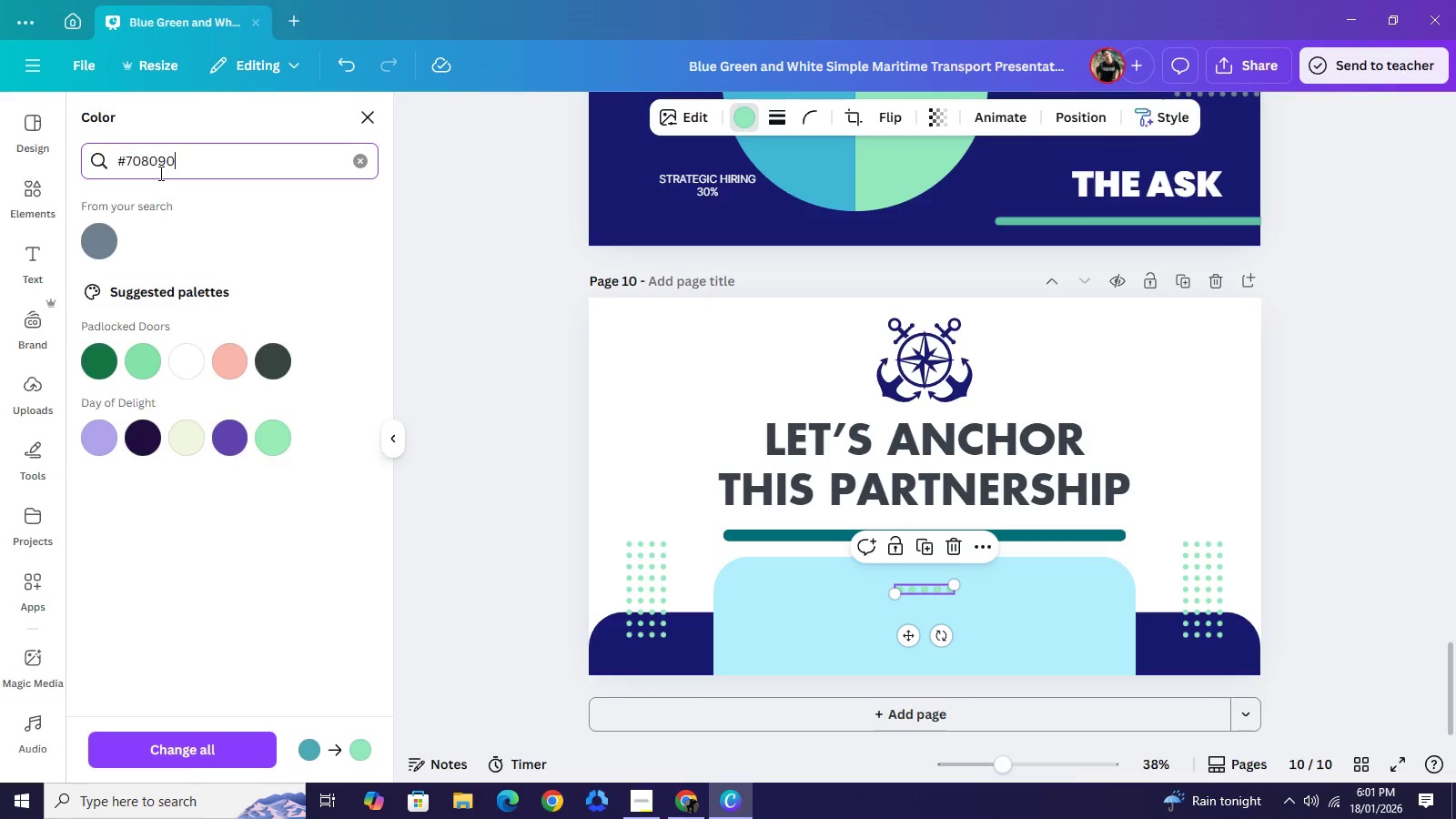 
key(Control+V)
 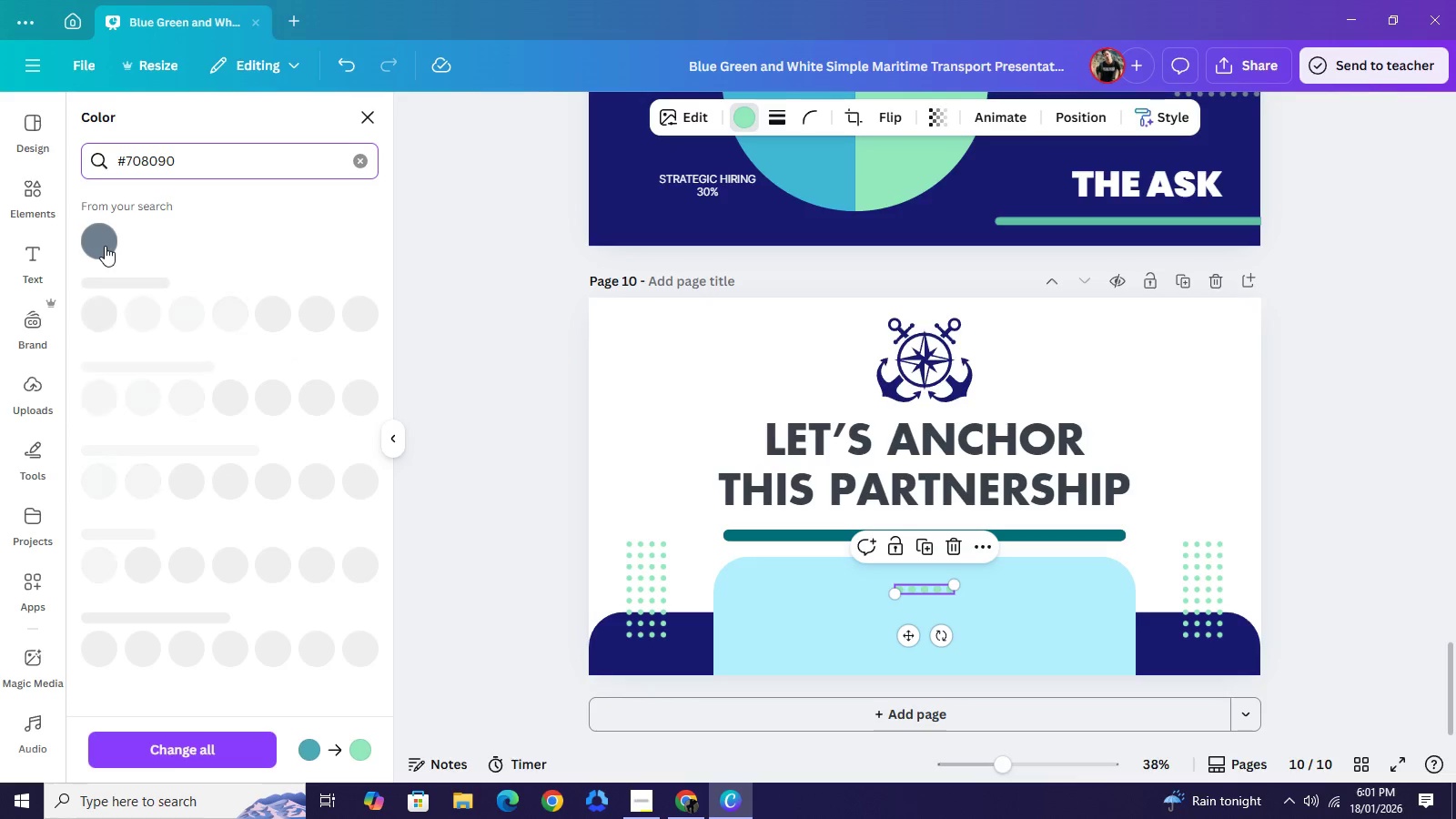 
left_click([105, 246])
 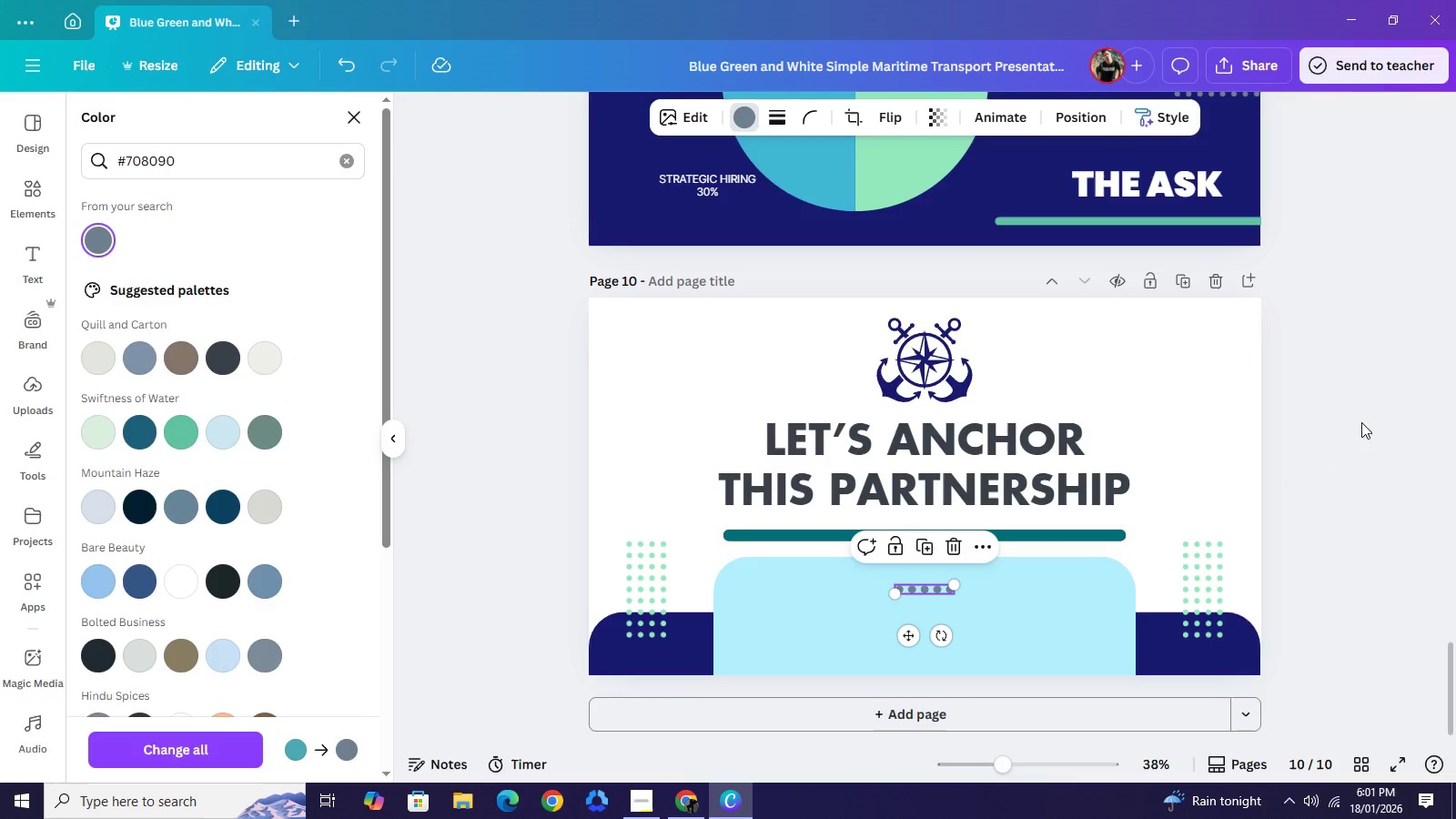 
left_click([1384, 401])
 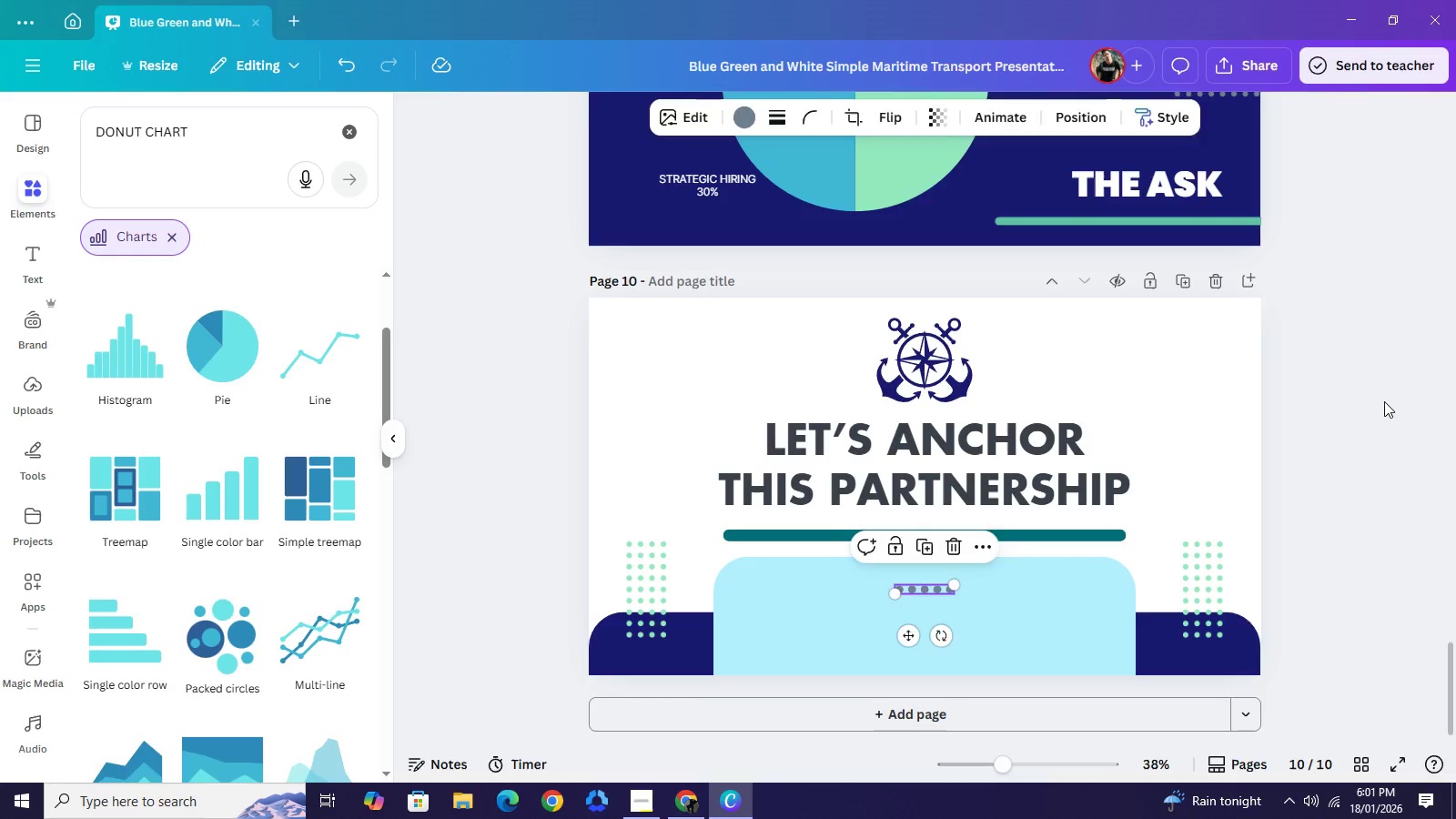 
left_click([1384, 401])
 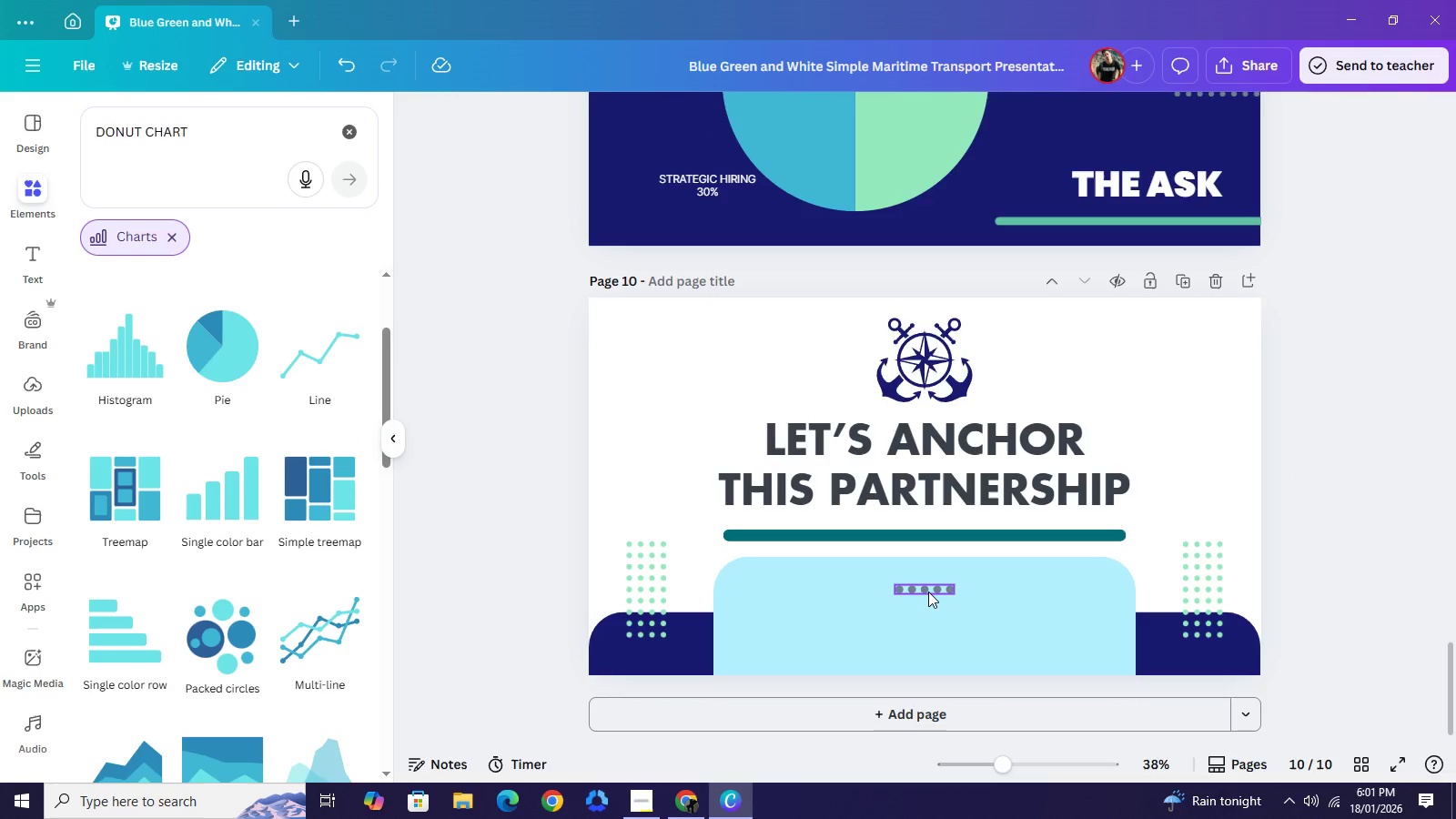 
left_click_drag(start_coordinate=[926, 592], to_coordinate=[923, 577])
 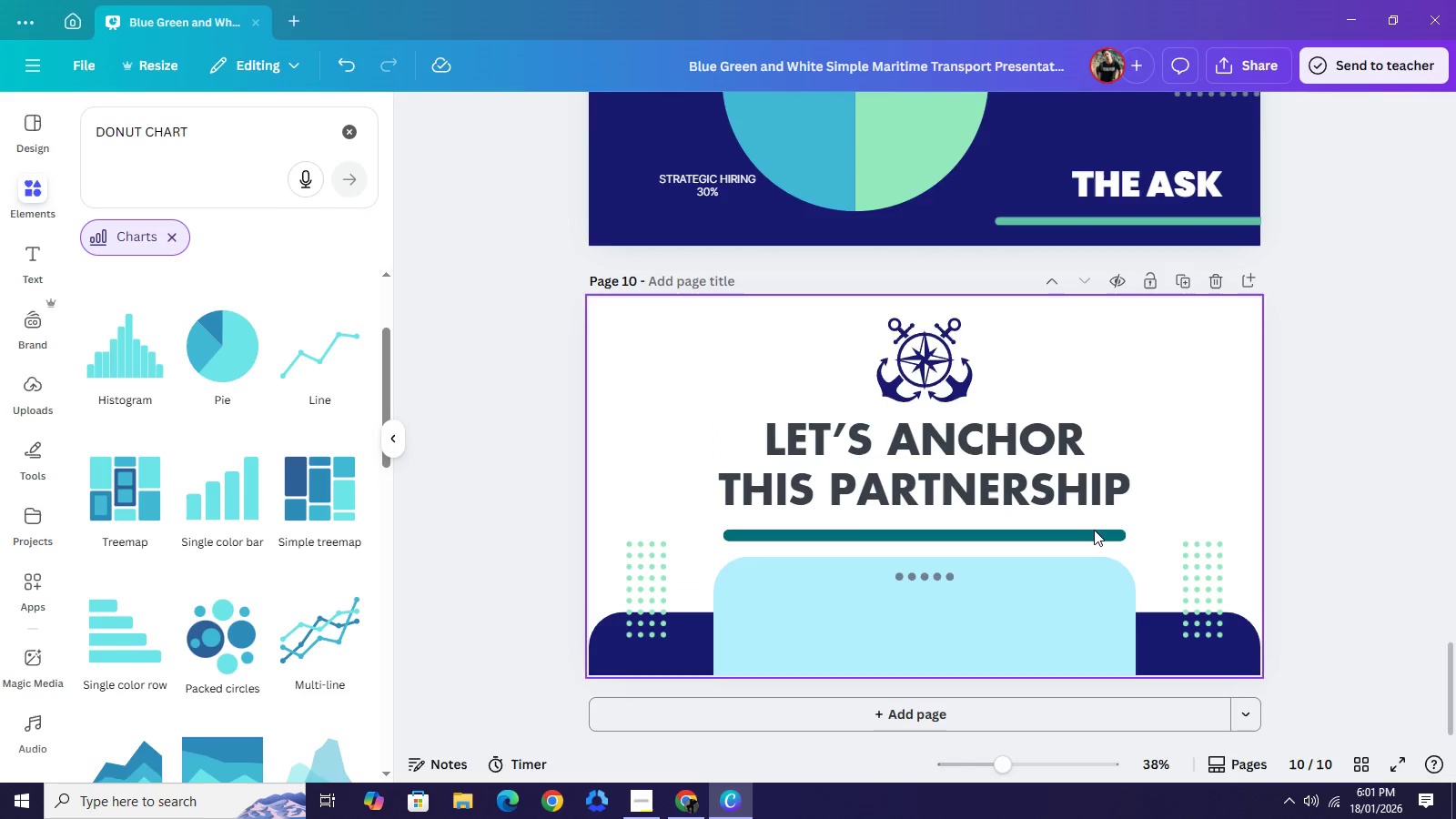 
left_click([1093, 531])
 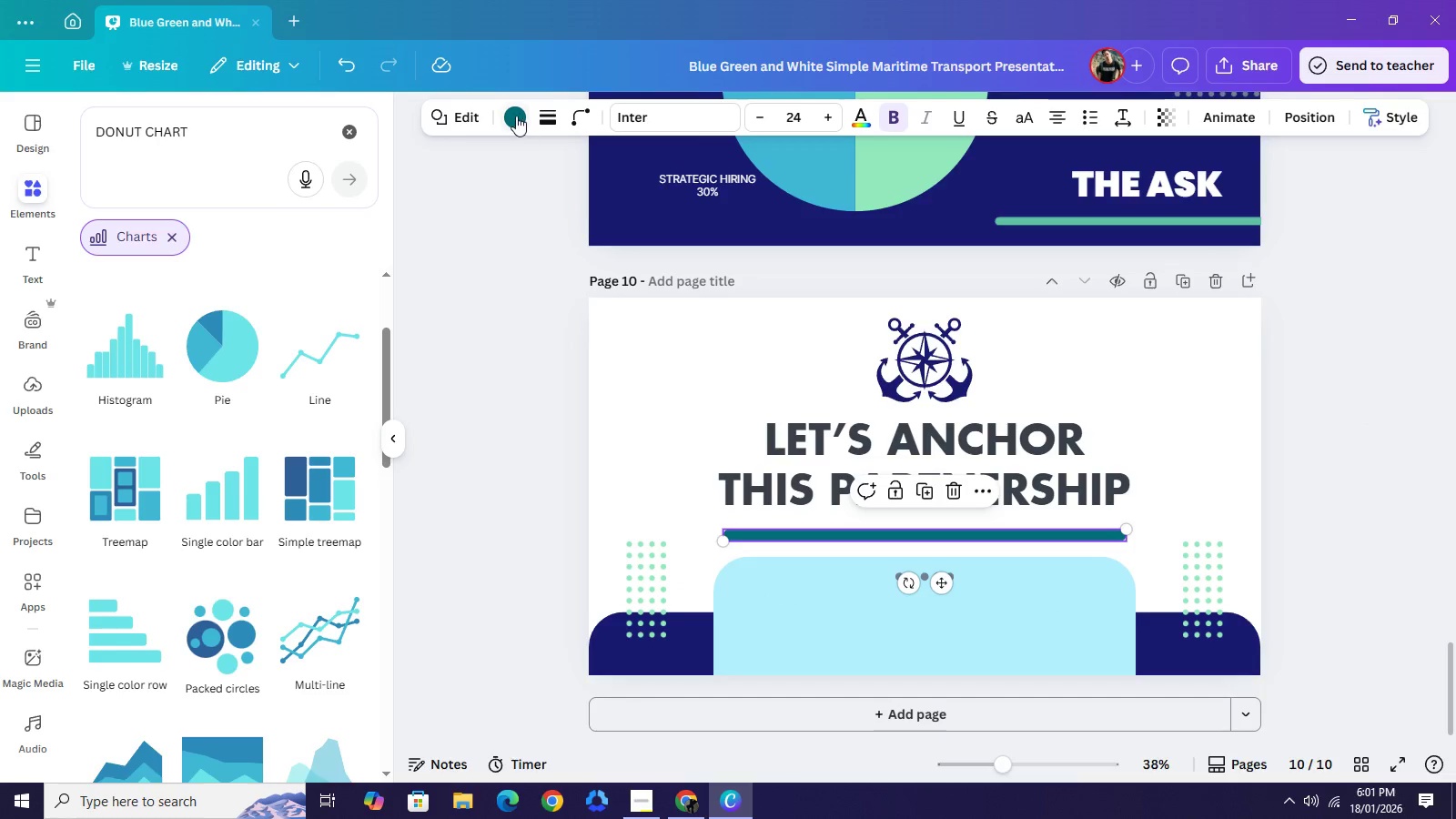 
left_click([516, 116])
 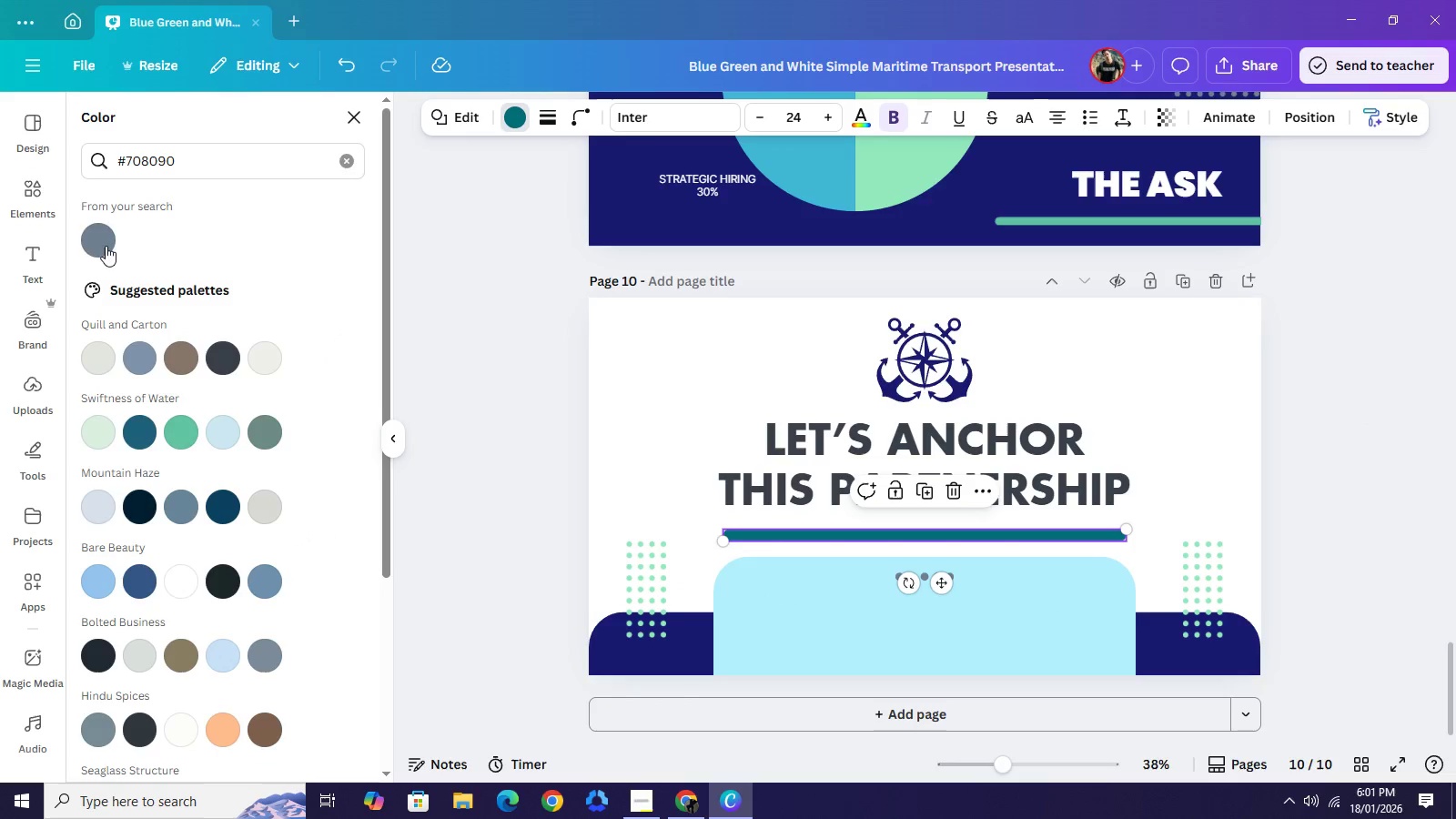 
left_click([105, 244])
 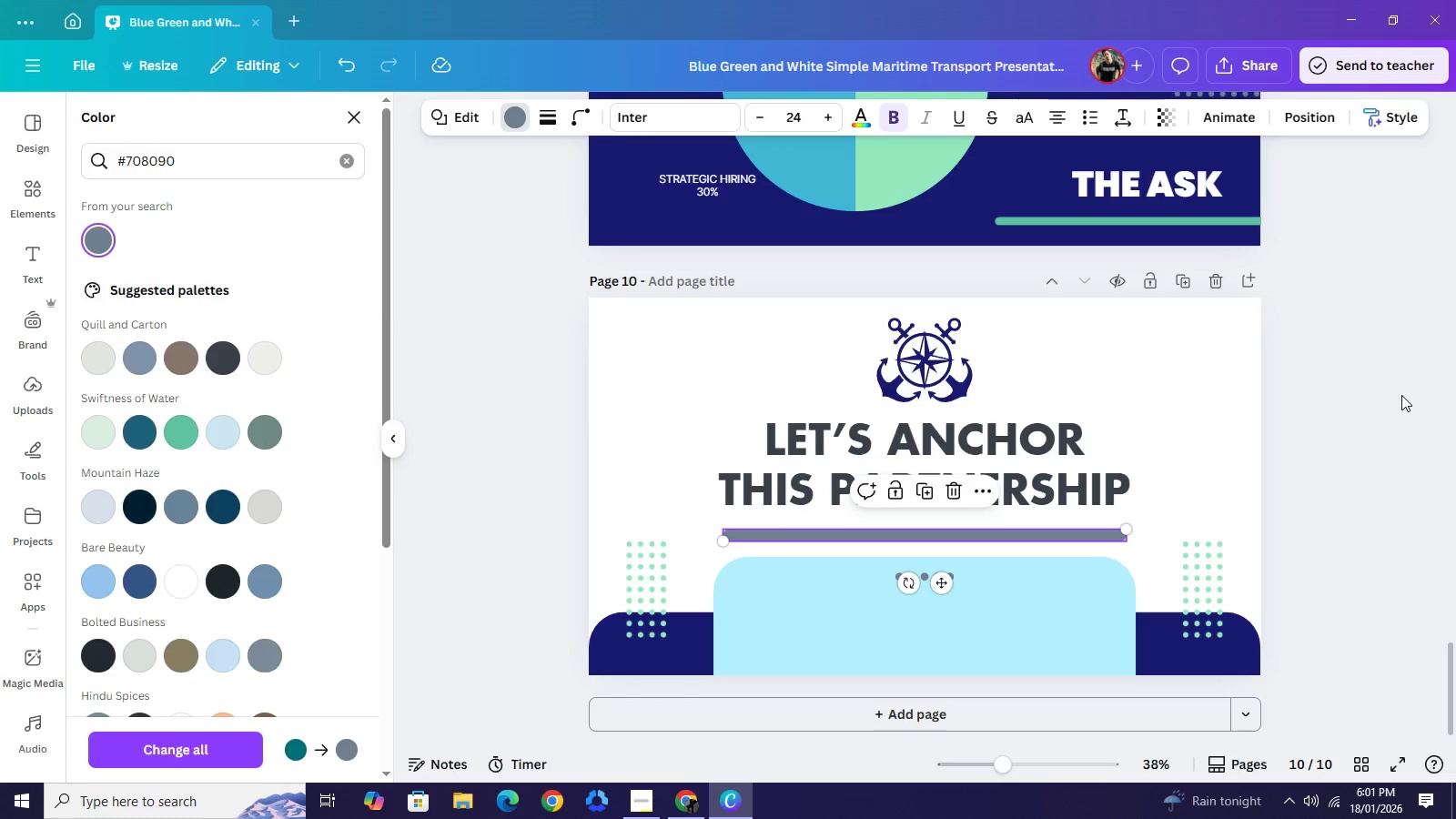 
double_click([1399, 395])
 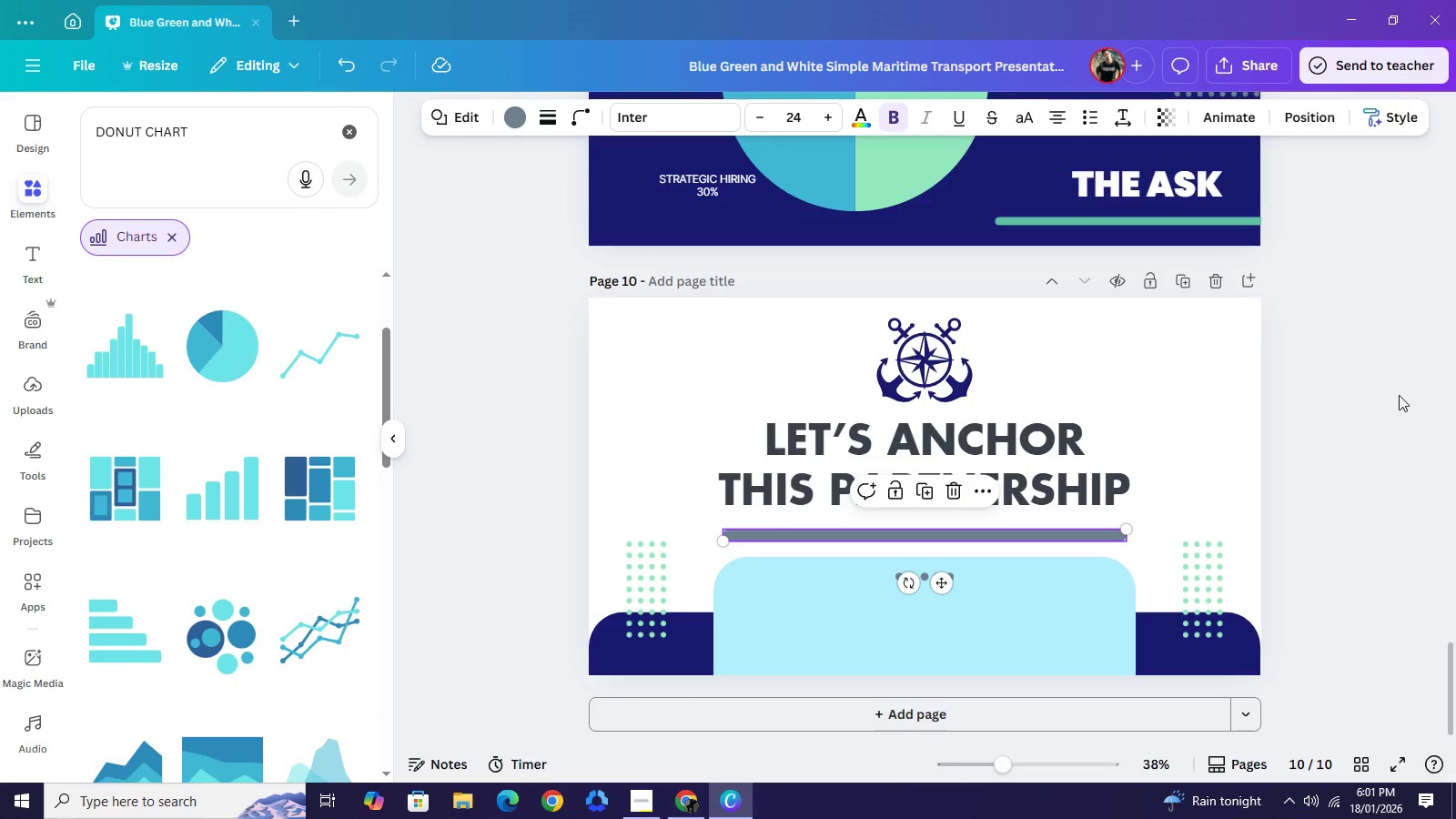 
triple_click([1399, 395])
 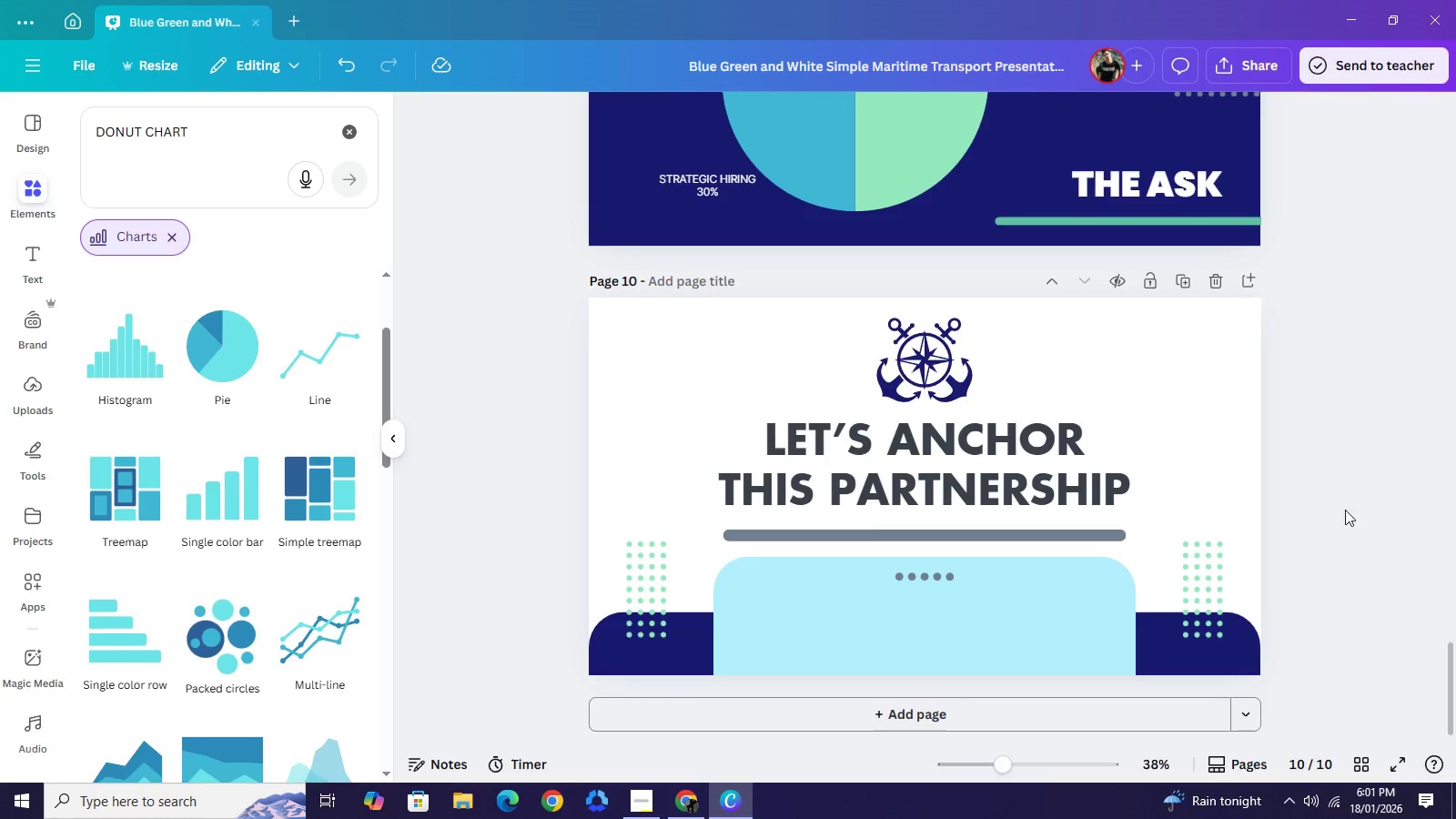 
wait(5.34)
 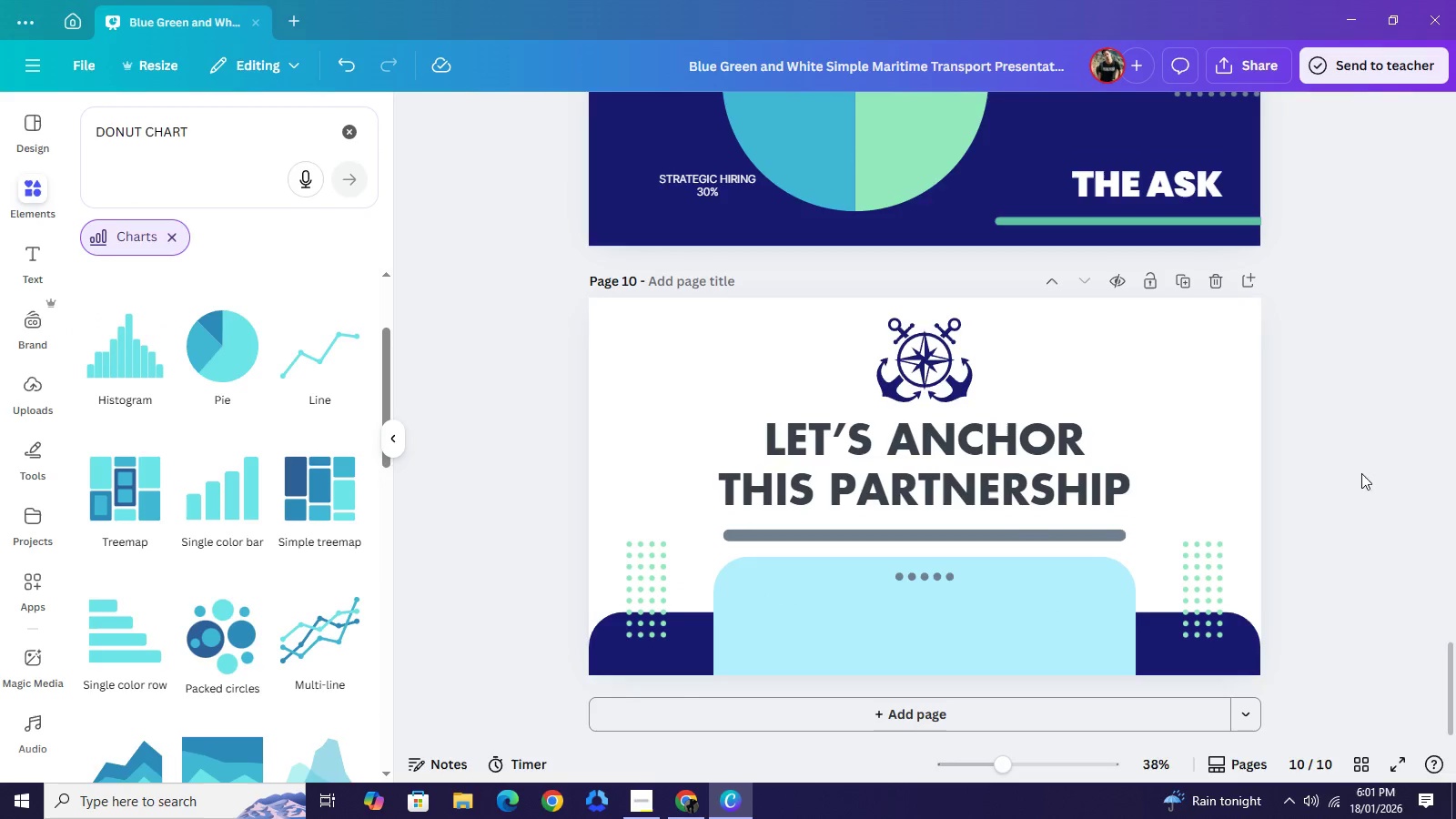 
scroll: coordinate [887, 366], scroll_direction: up, amount: 13.0
 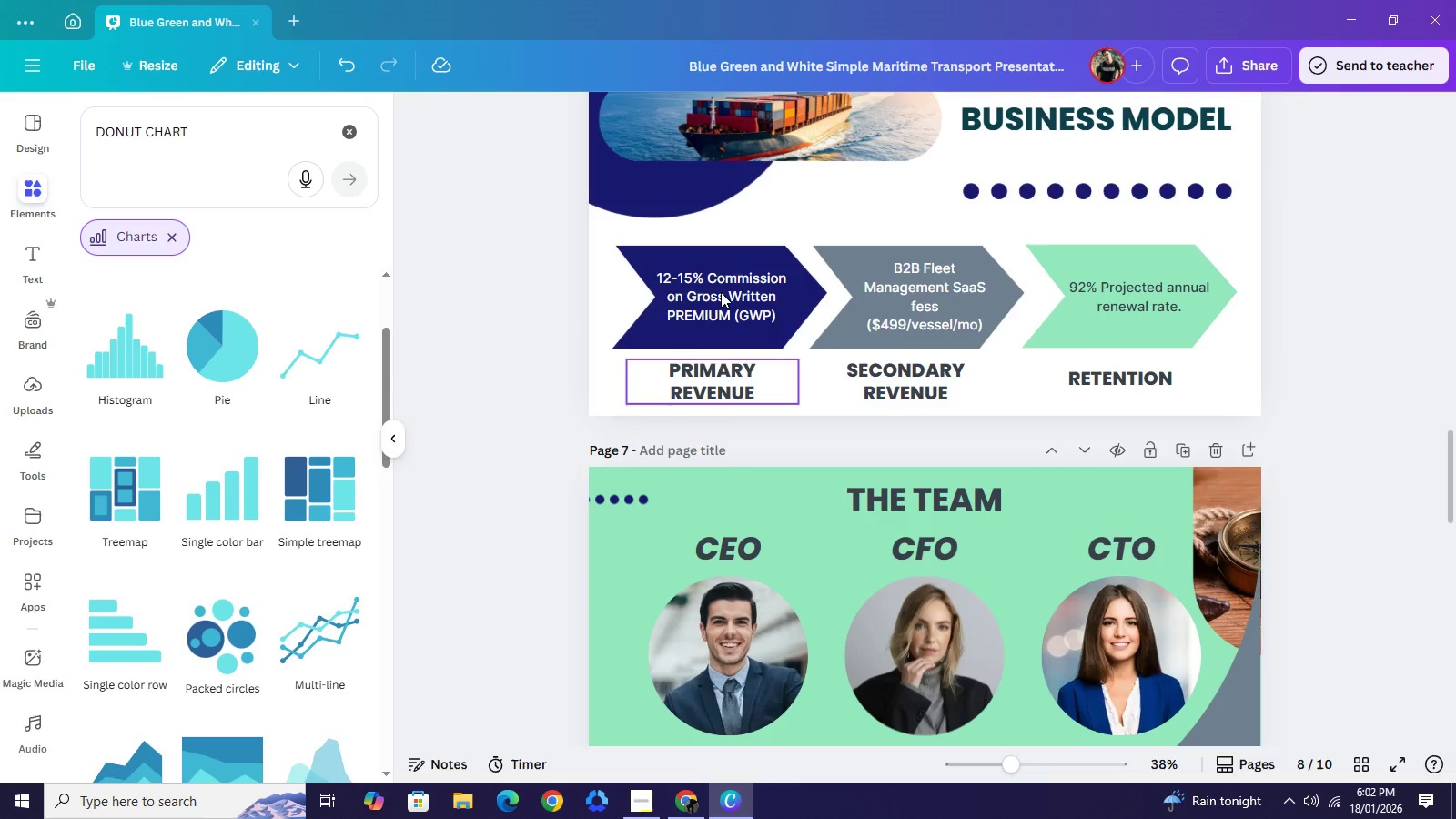 
left_click([721, 292])
 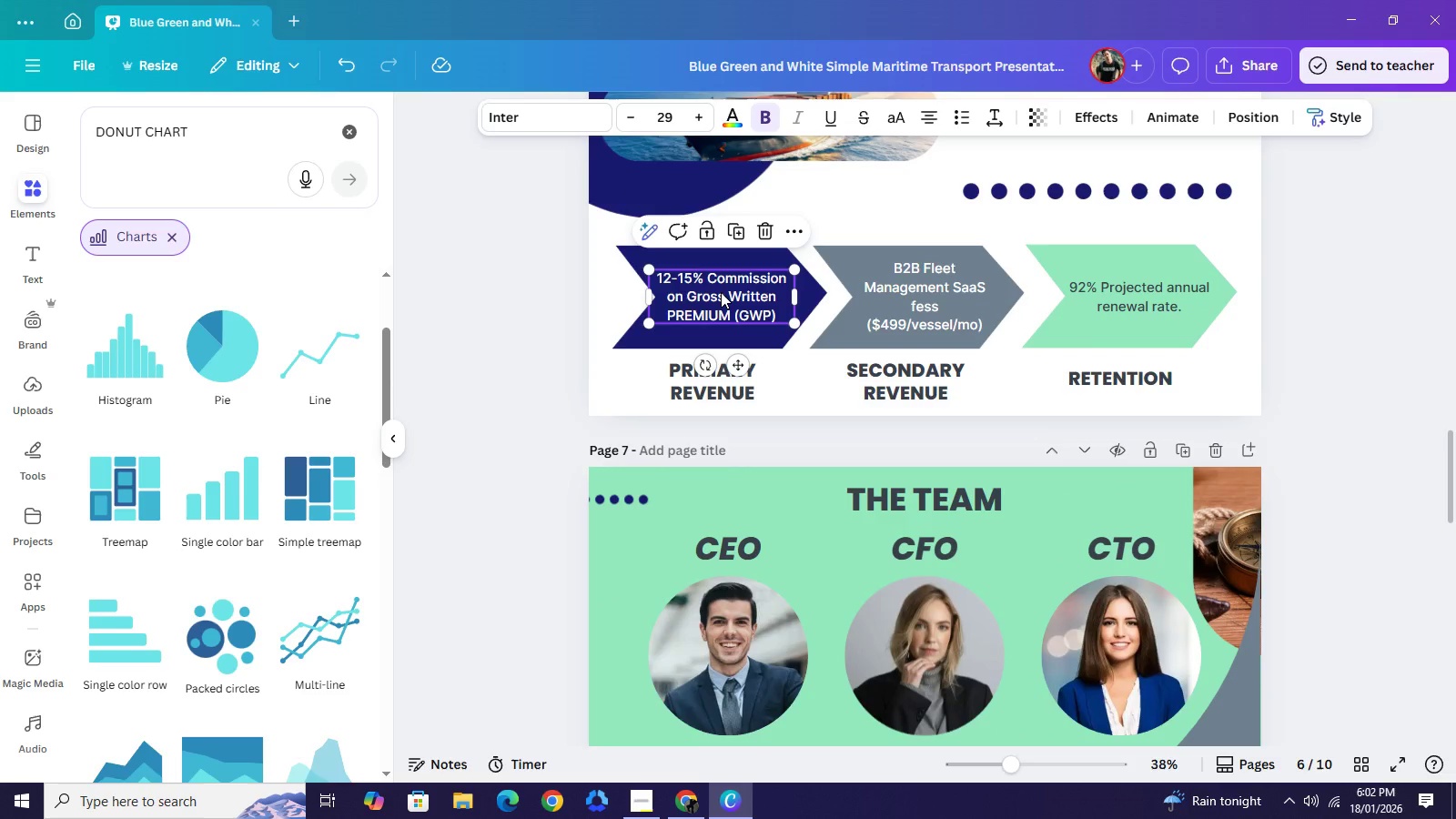 
key(Control+C)
 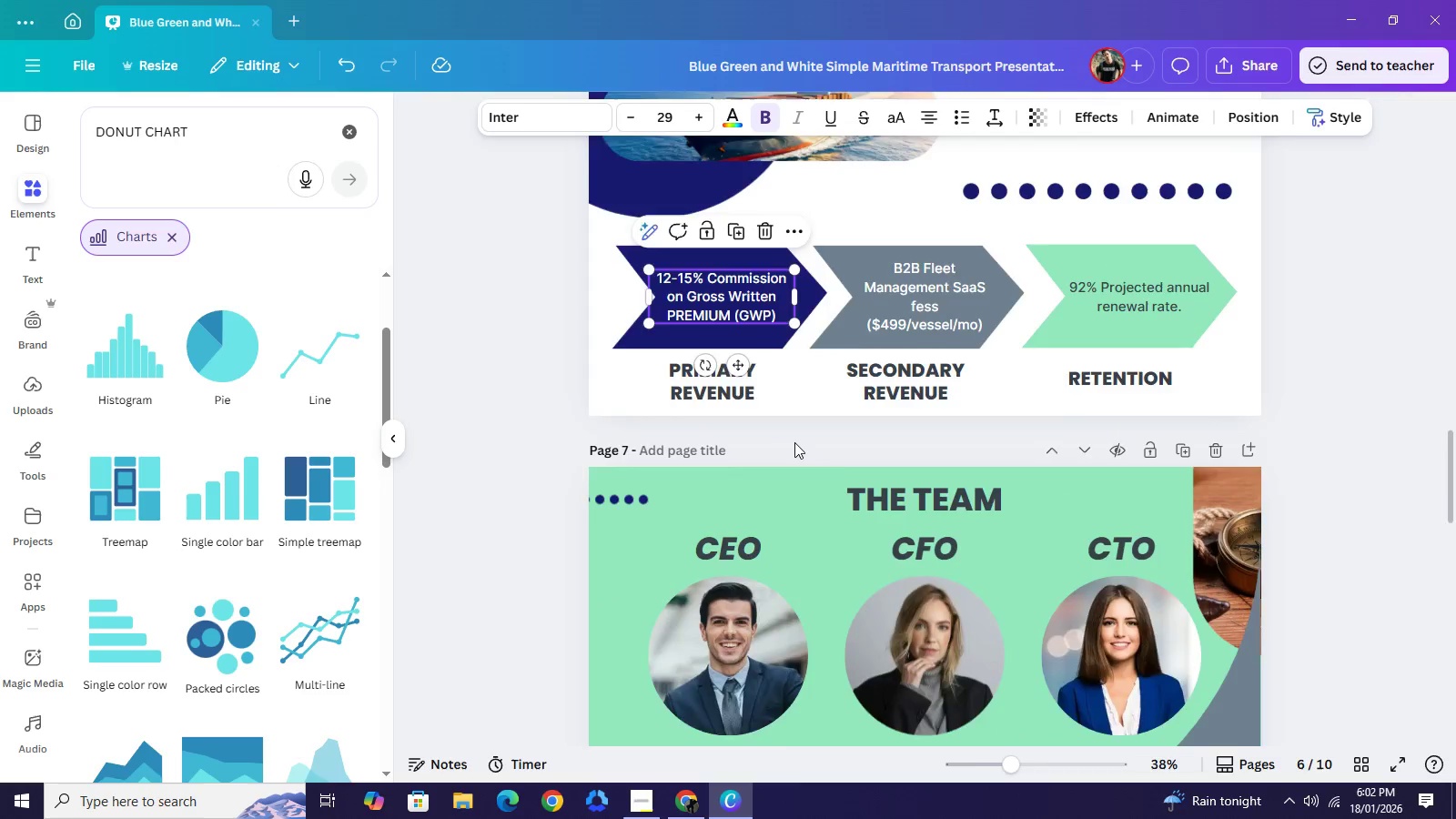 
scroll: coordinate [803, 464], scroll_direction: down, amount: 24.0
 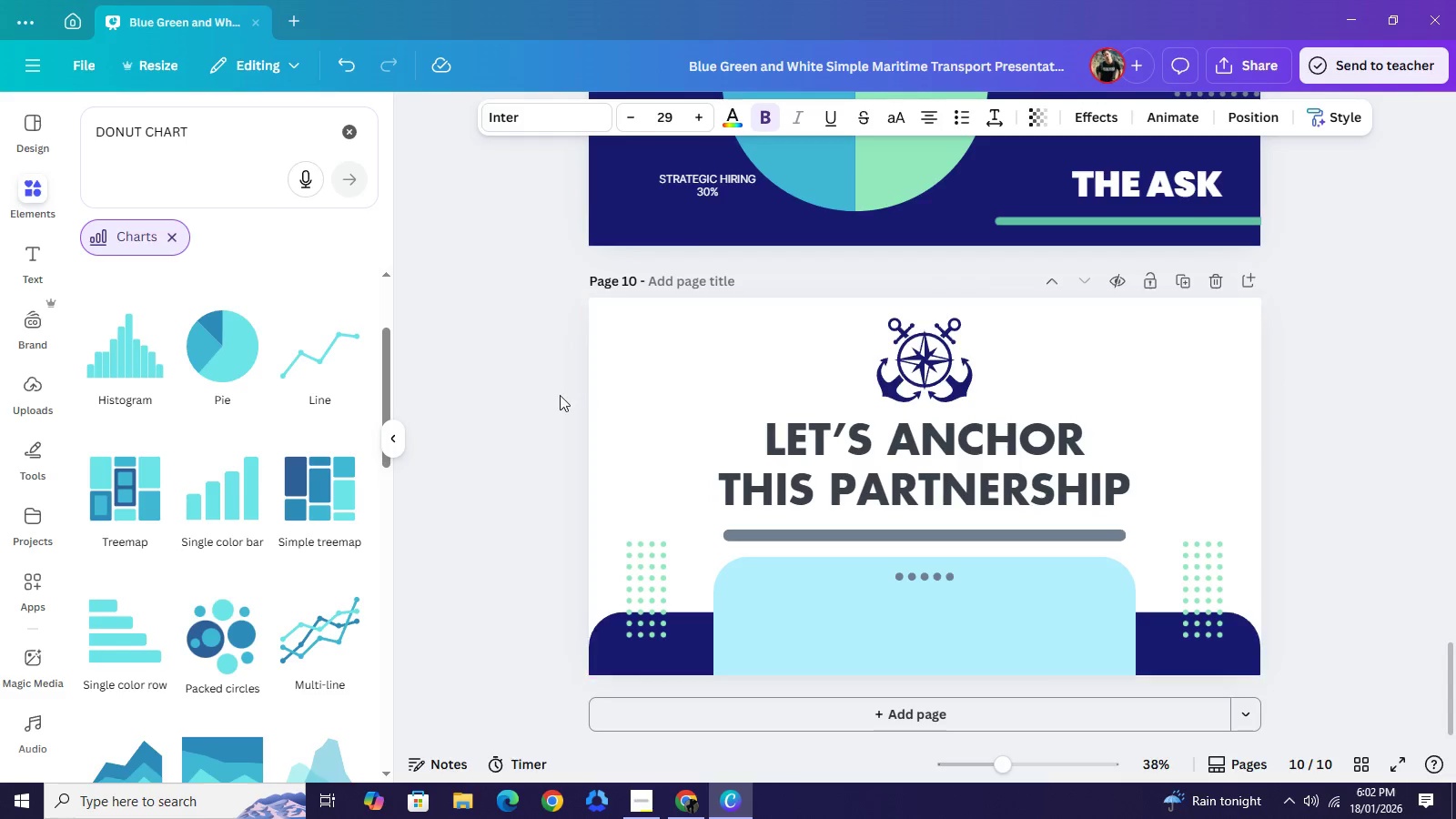 
left_click([560, 395])
 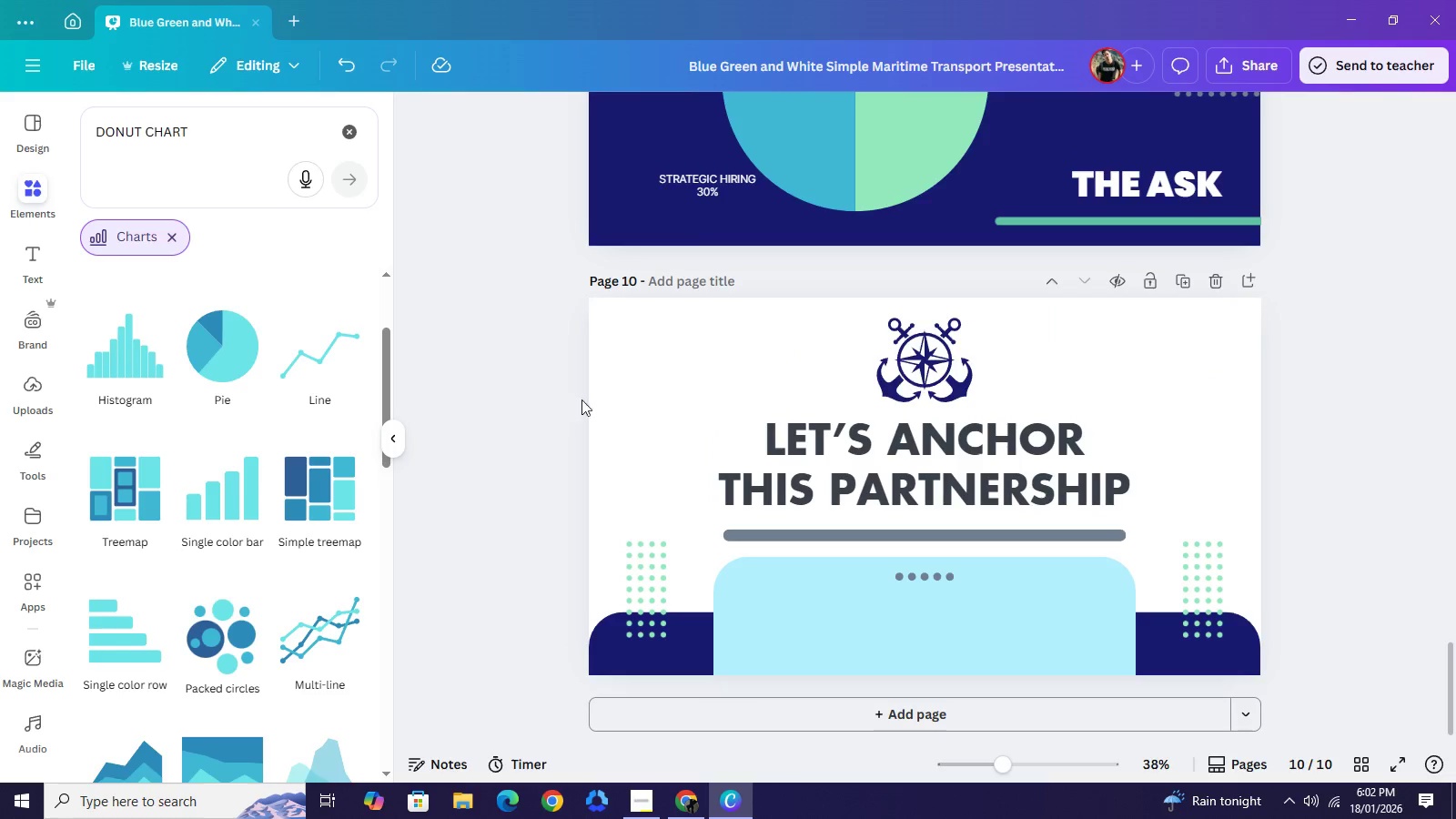 
key(Control+V)
 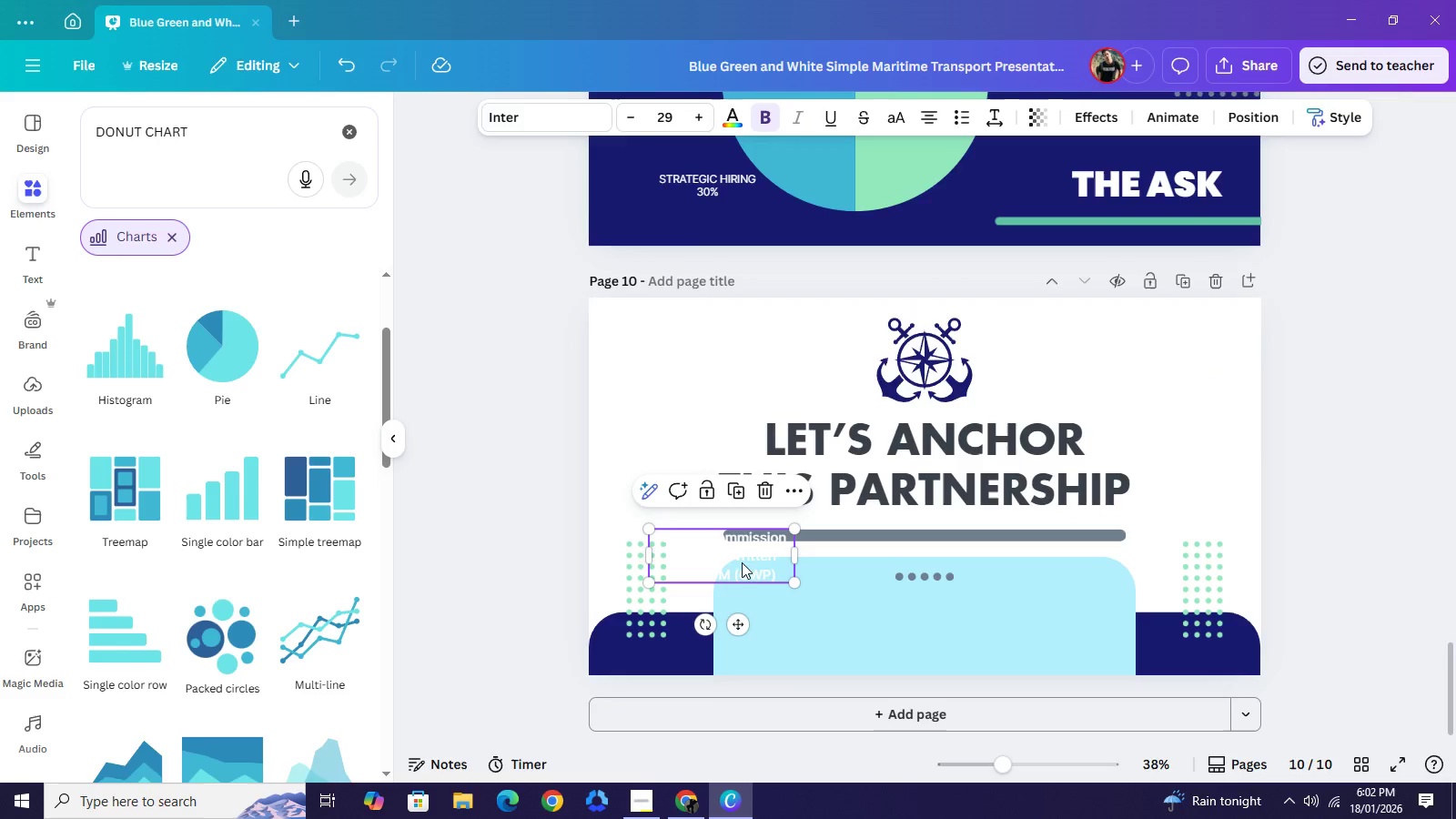 
left_click_drag(start_coordinate=[742, 562], to_coordinate=[849, 638])
 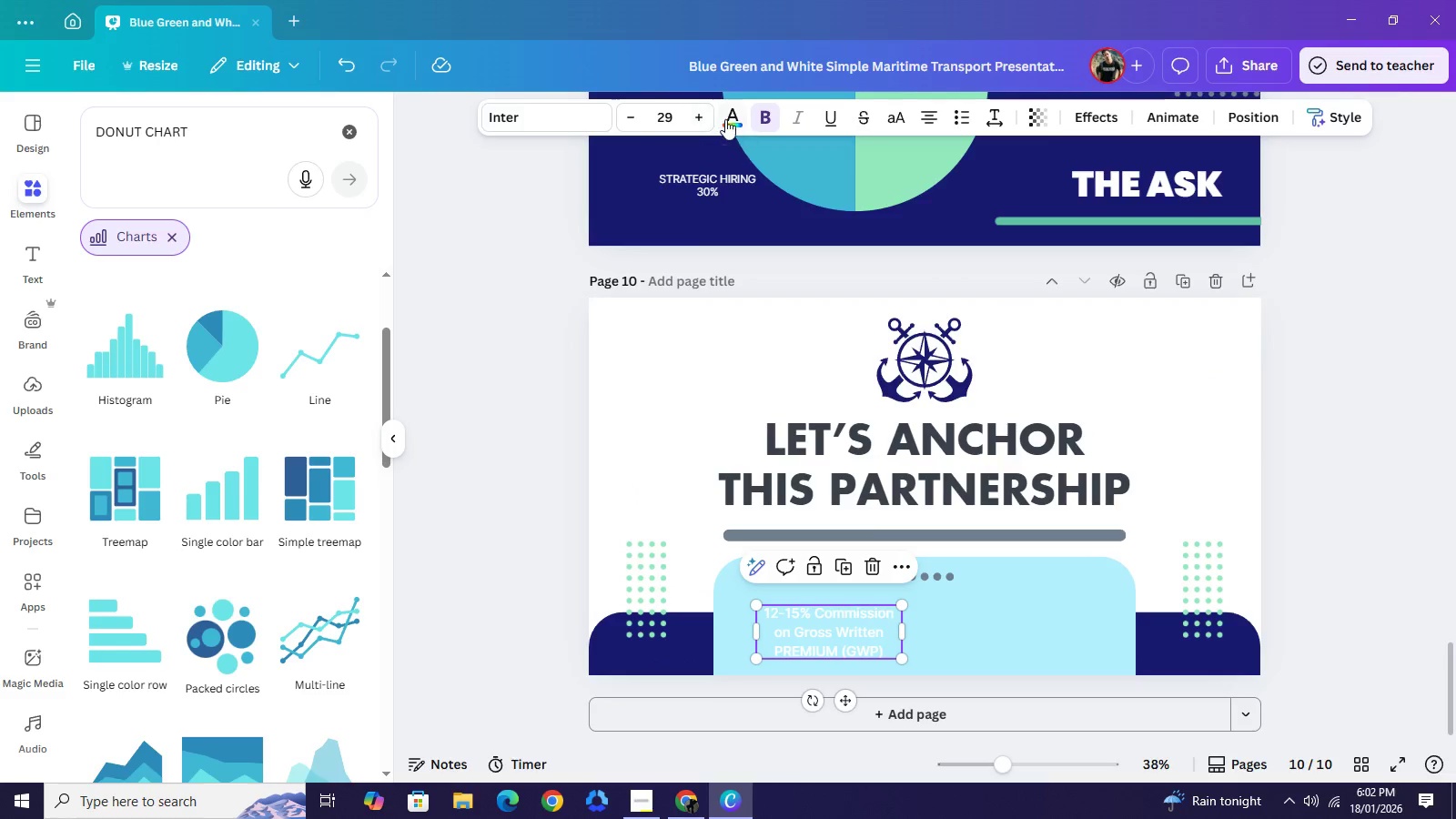 
left_click([726, 118])
 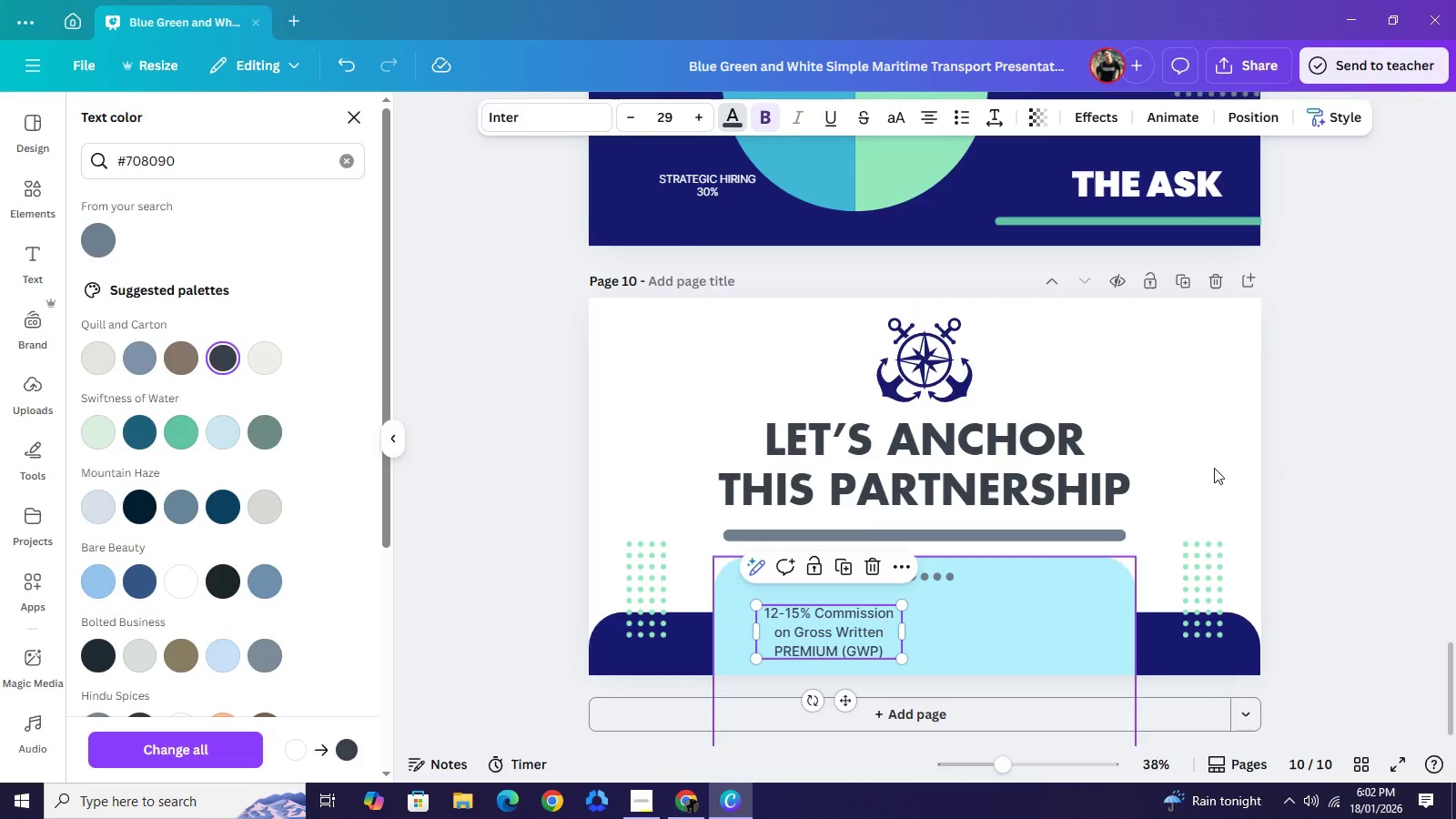 
left_click([1333, 410])
 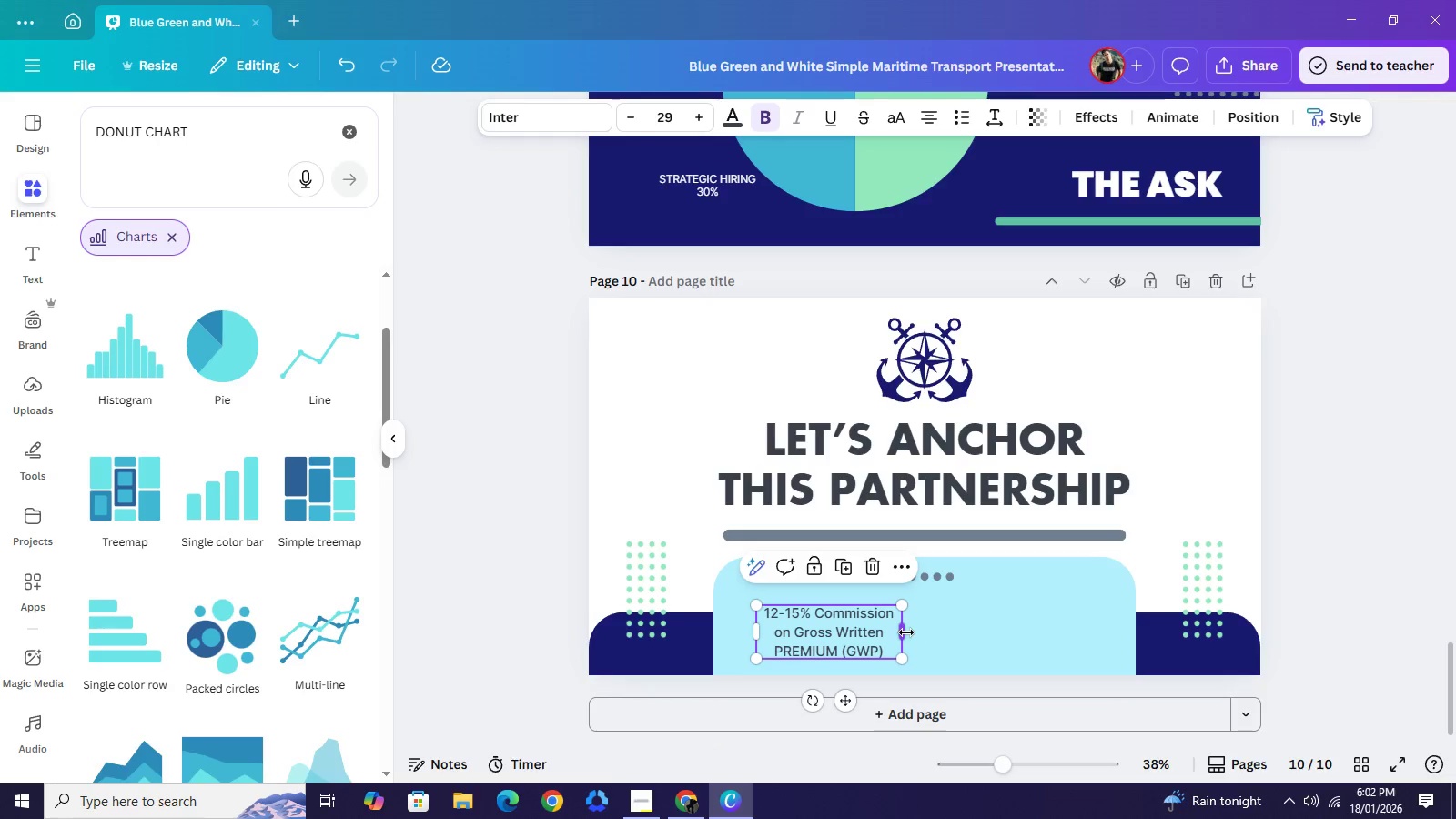 
left_click_drag(start_coordinate=[906, 632], to_coordinate=[1109, 624])
 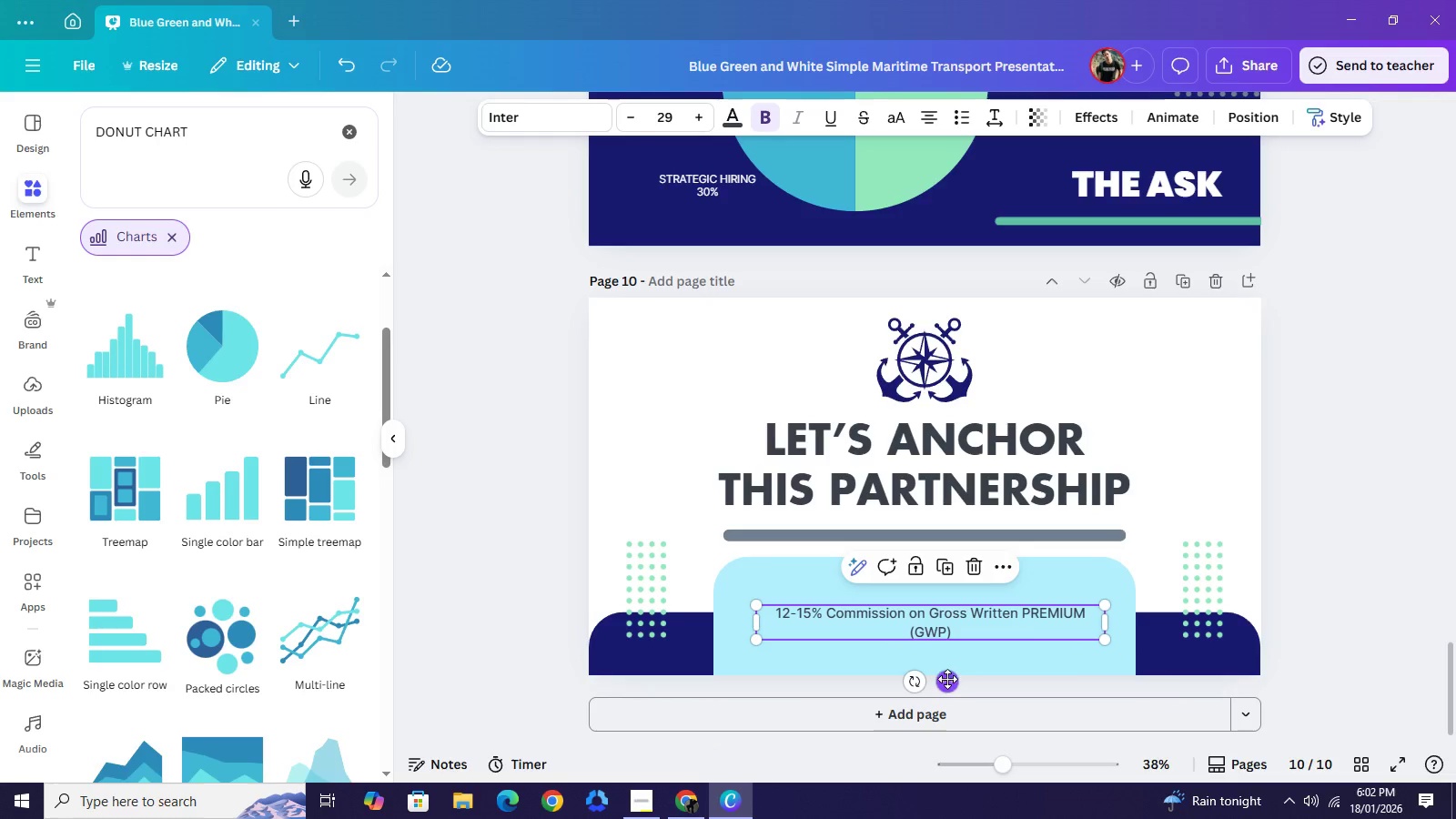 
left_click_drag(start_coordinate=[947, 679], to_coordinate=[942, 678])
 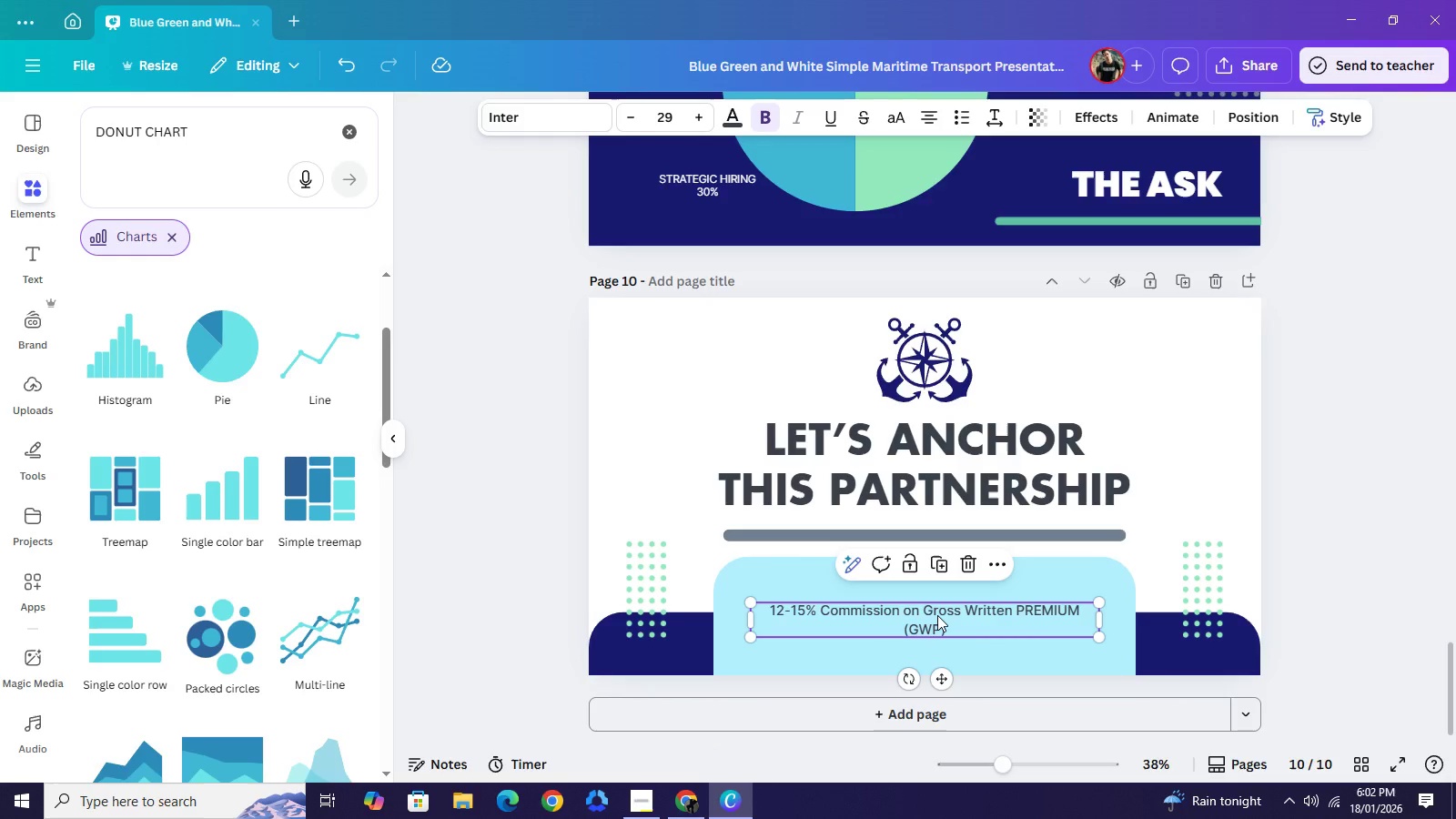 
wait(25.45)
 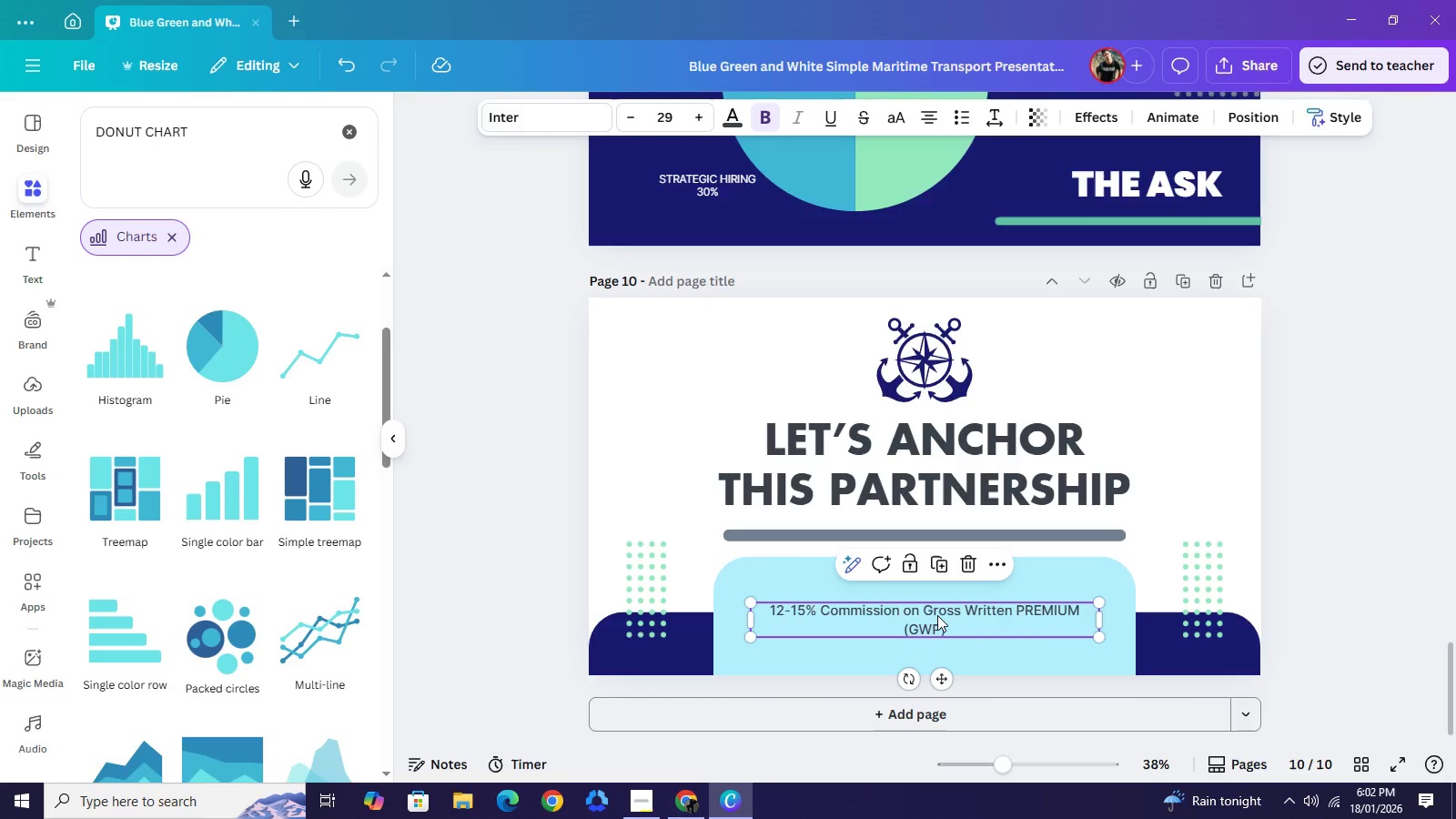 
double_click([911, 623])
 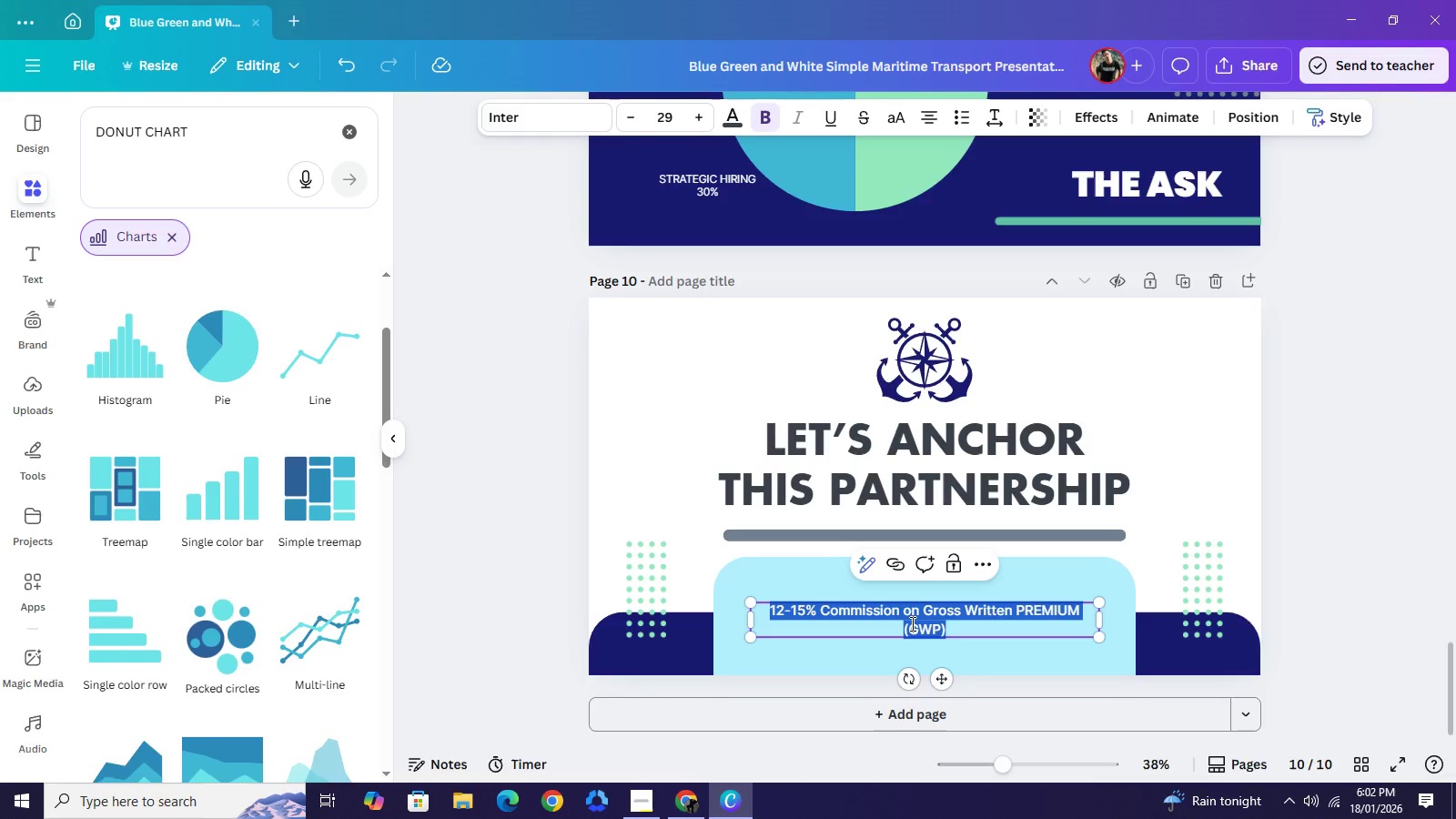 
triple_click([911, 623])
 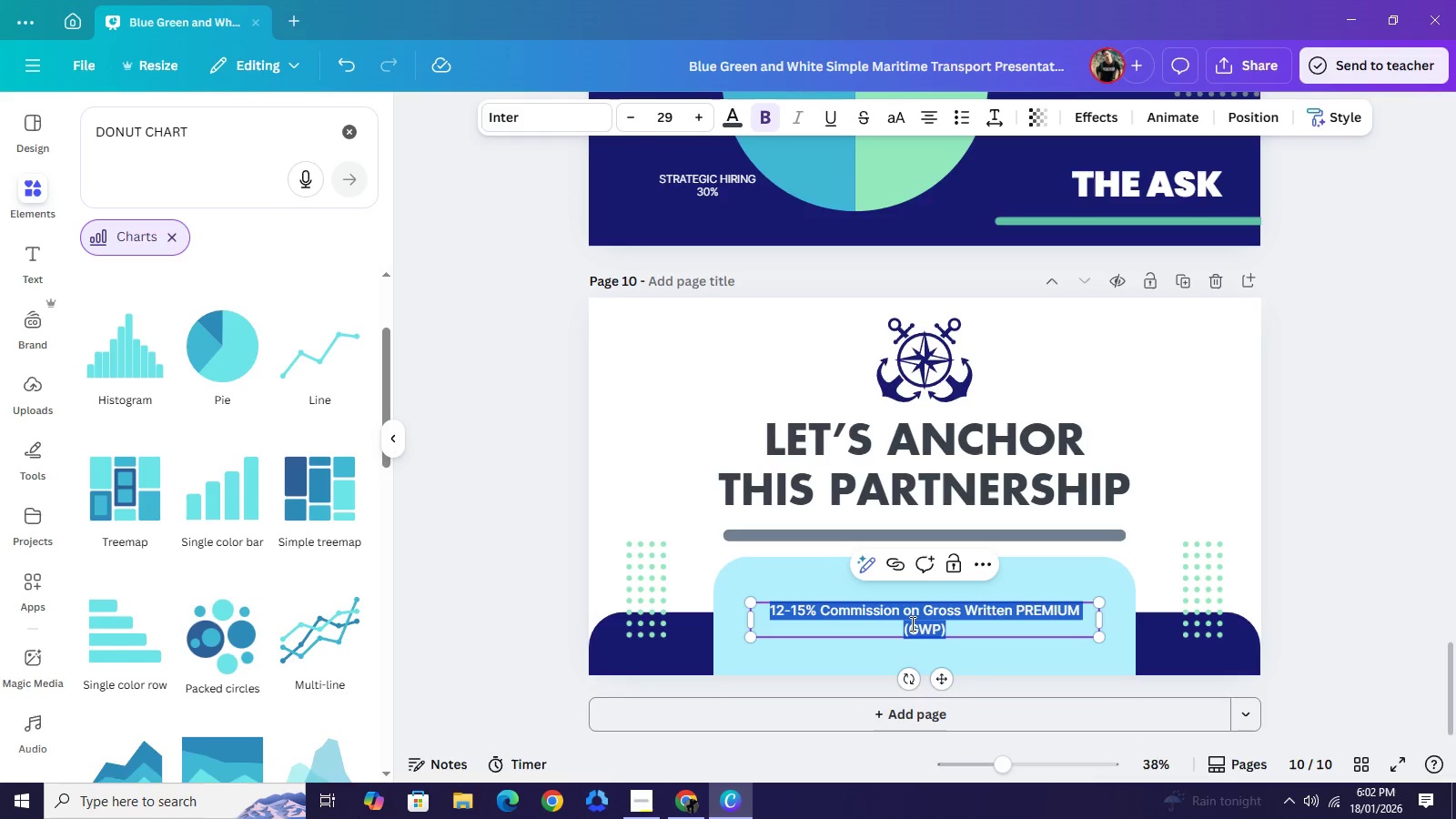 
type(www.anchorpoint,)
key(Backspace)
type(,com)
key(Backspace)
key(Backspace)
key(Backspace)
key(Backspace)
type(.com)
 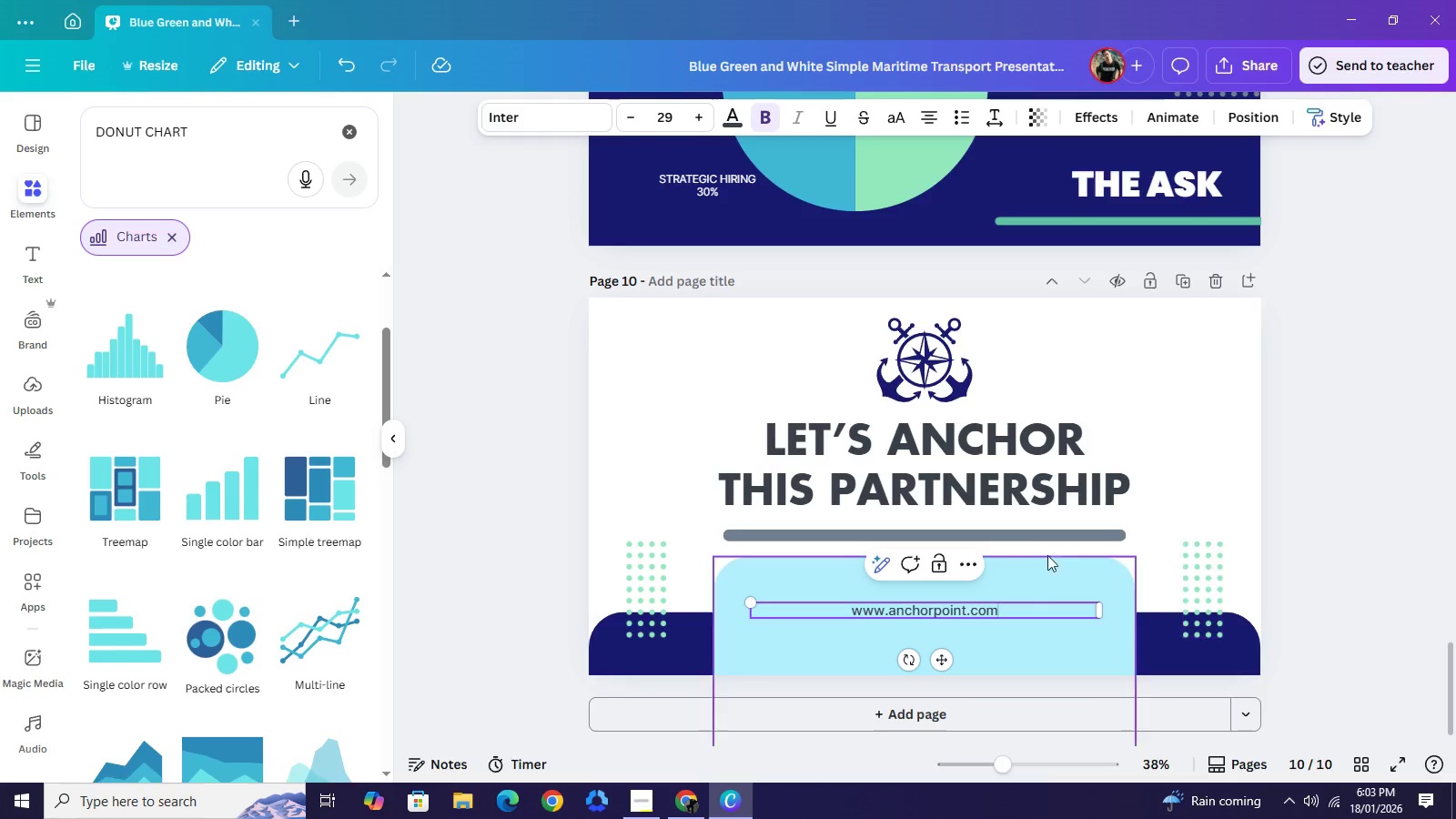 
wait(5.3)
 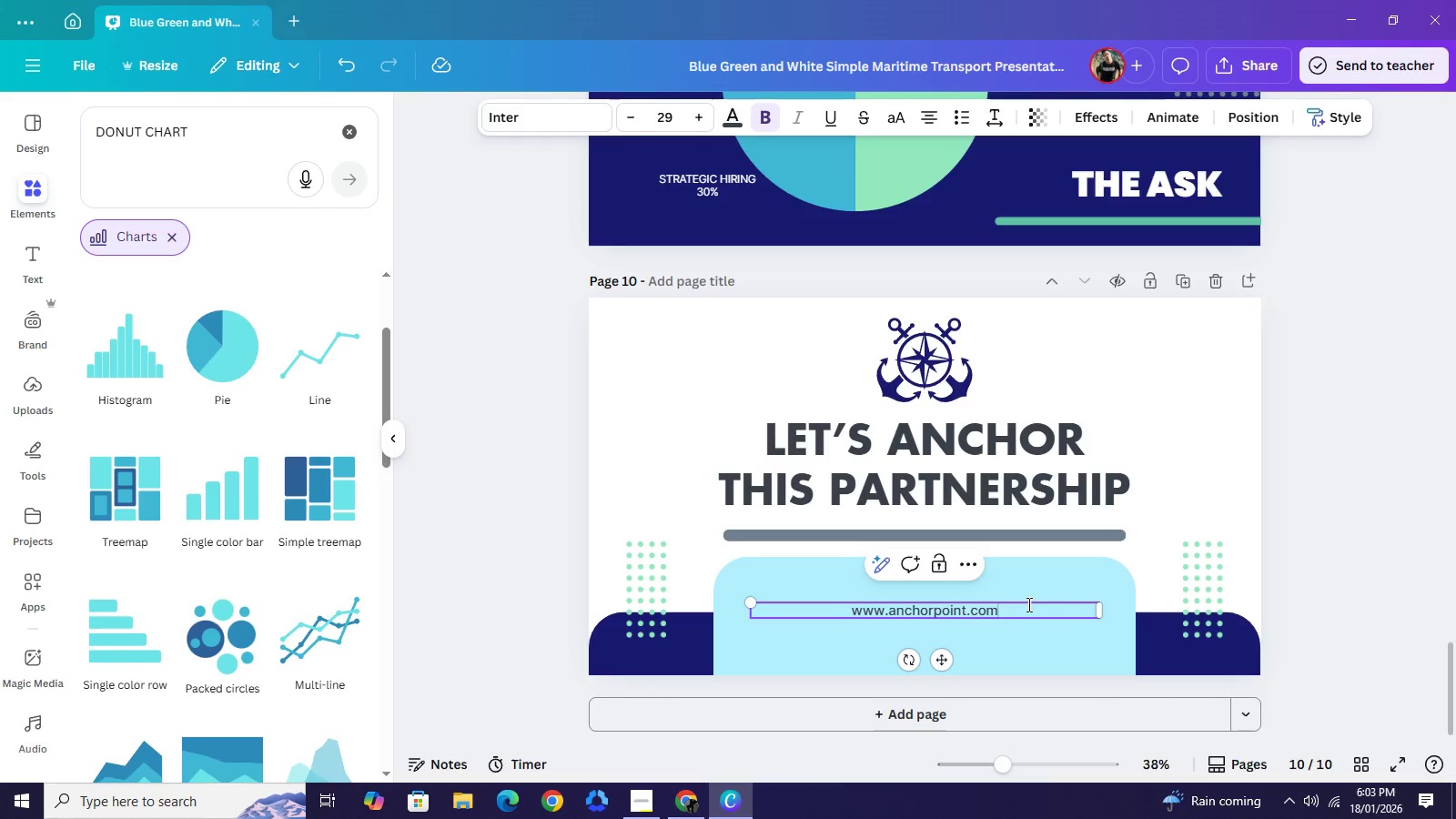 
left_click([927, 125])
 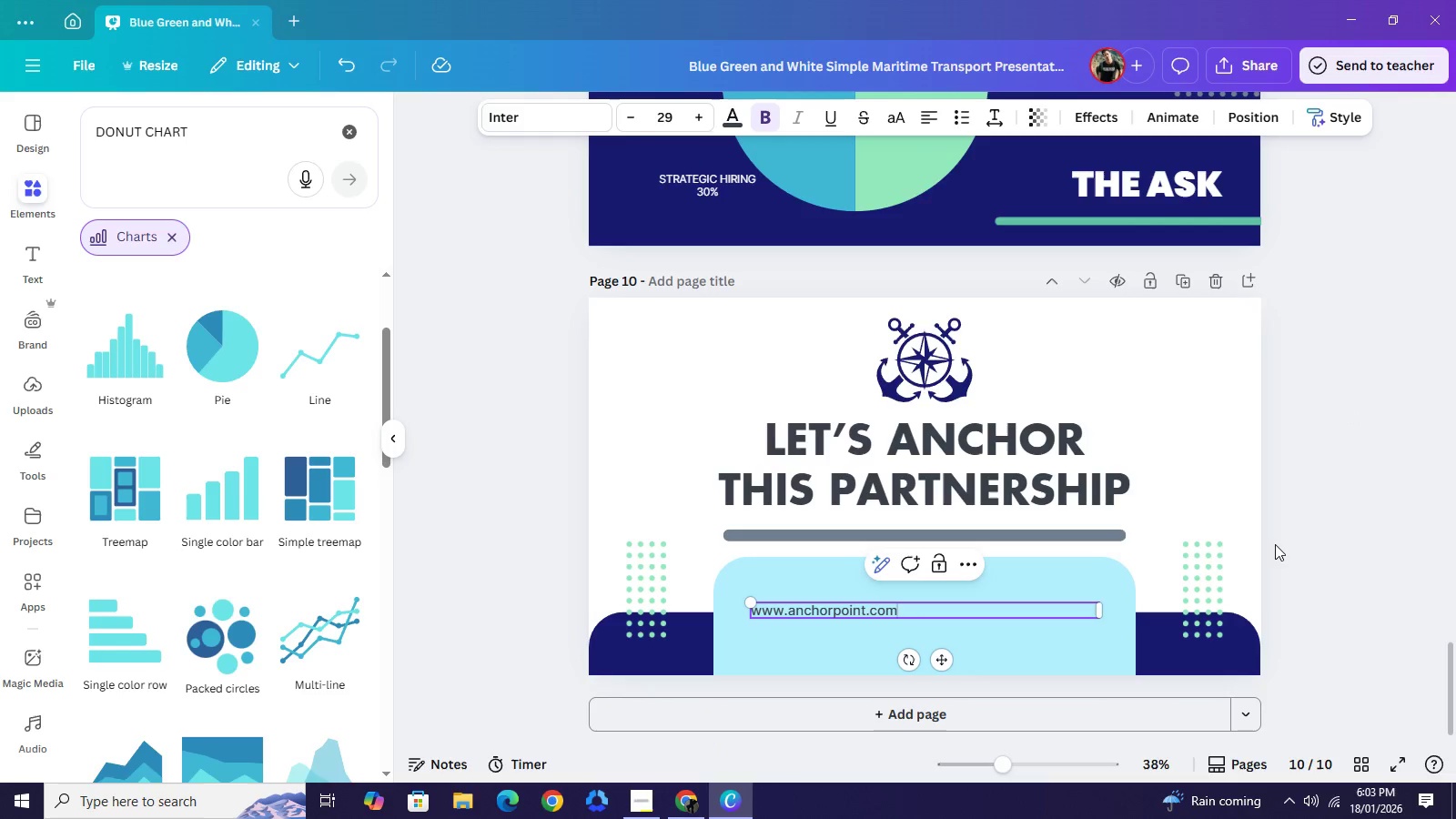 
left_click([1319, 492])
 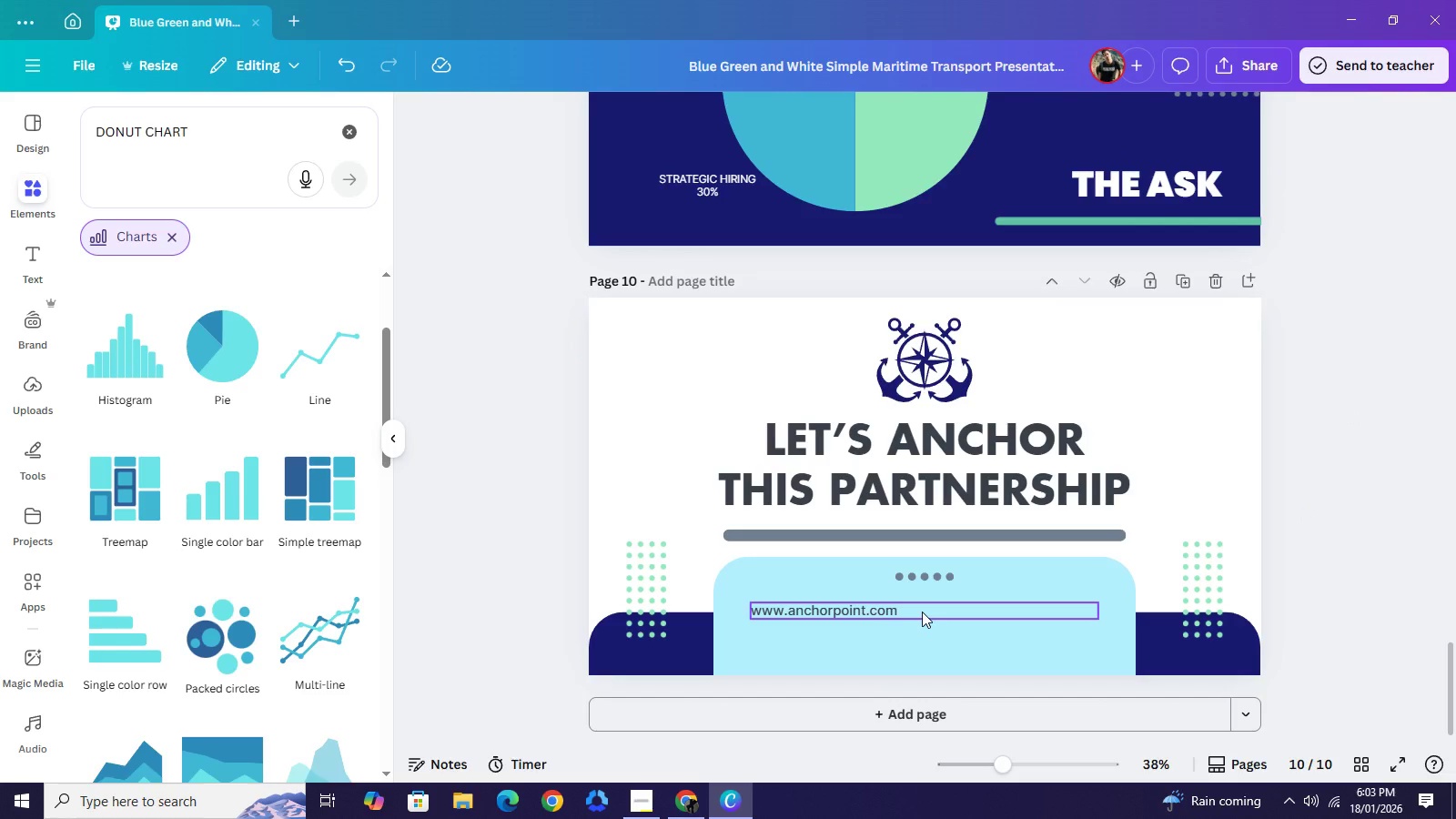 
wait(15.86)
 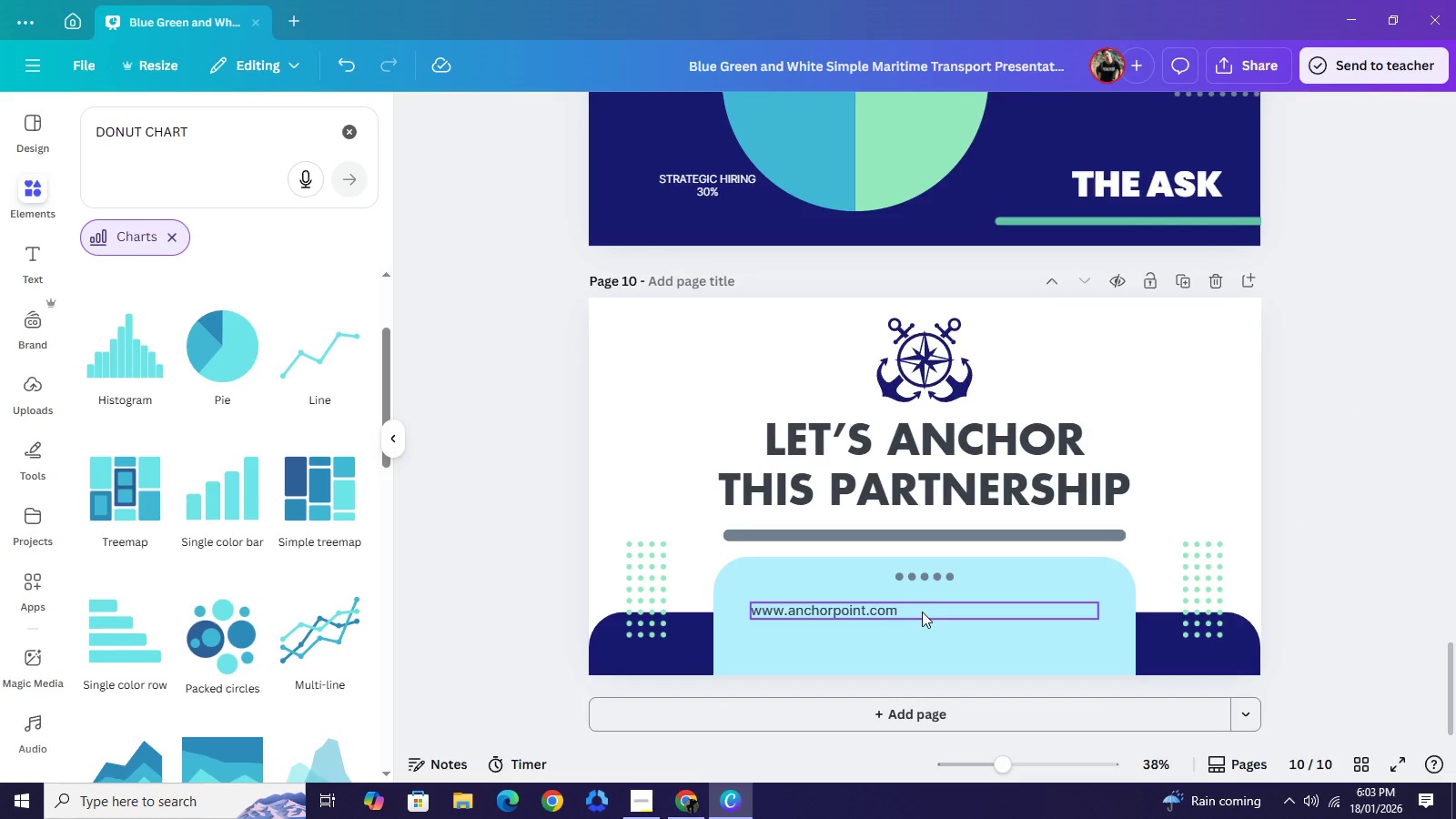 
left_click([913, 612])
 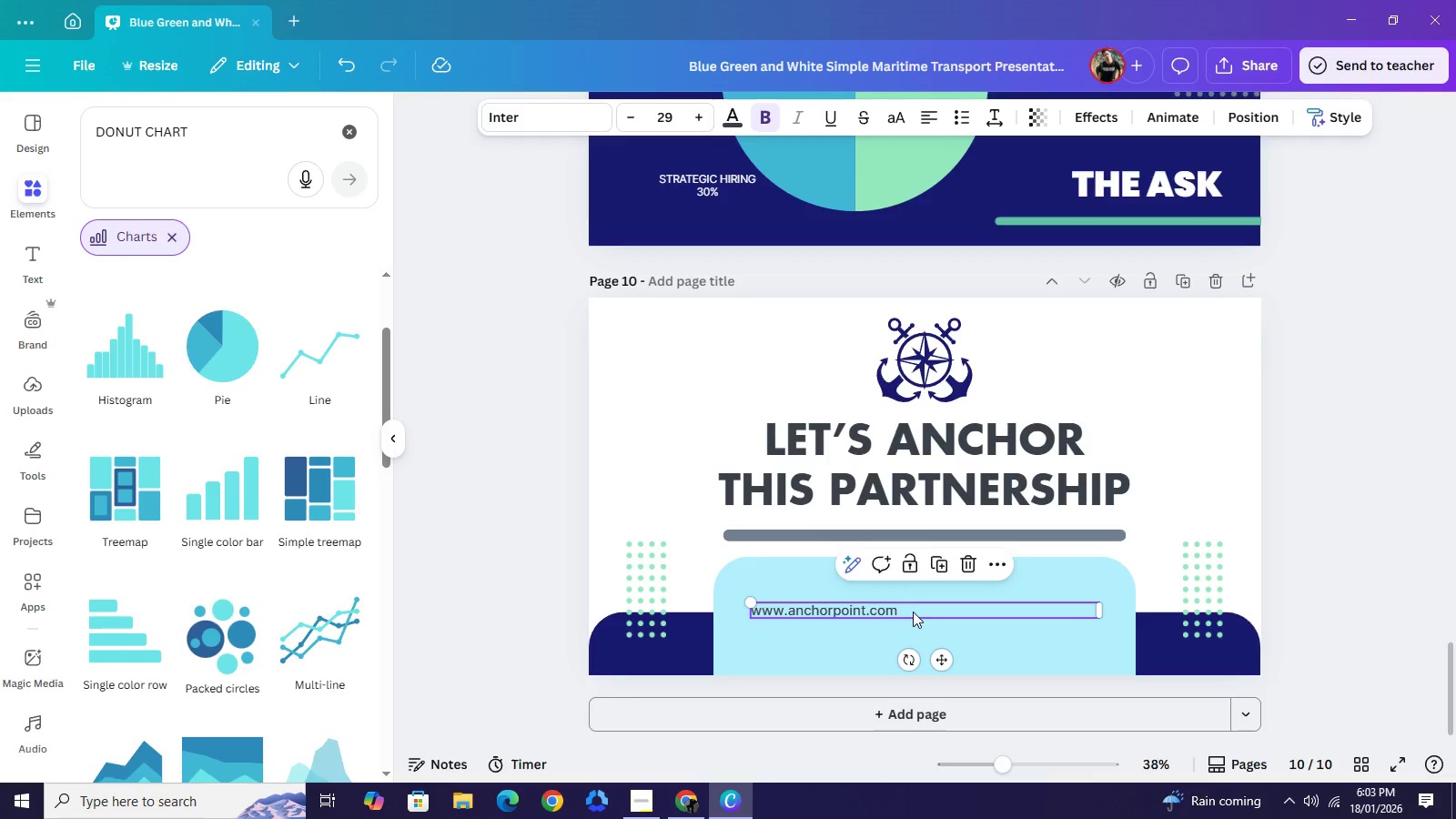 
left_click([913, 612])
 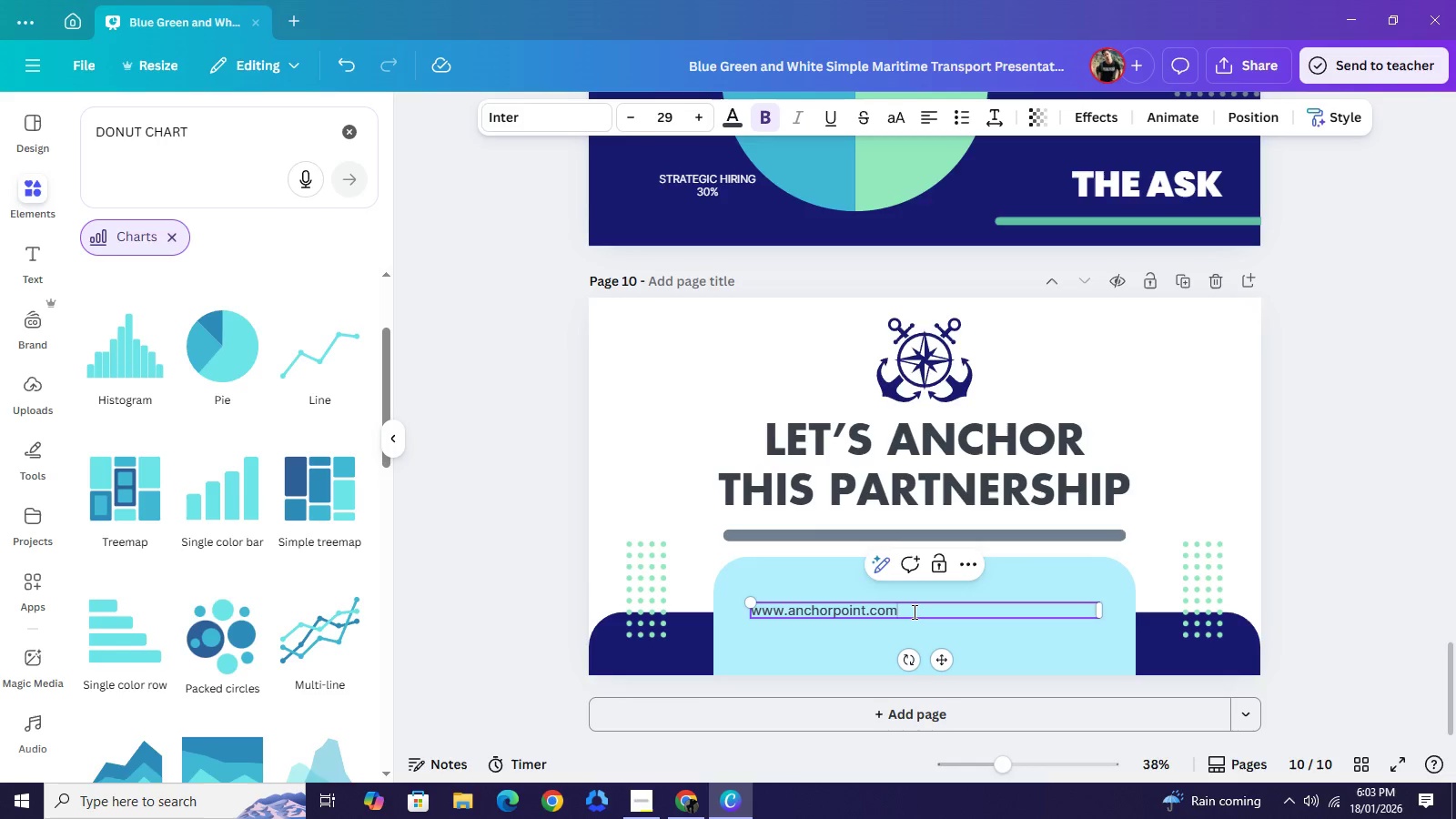 
key(Shift+Enter)
 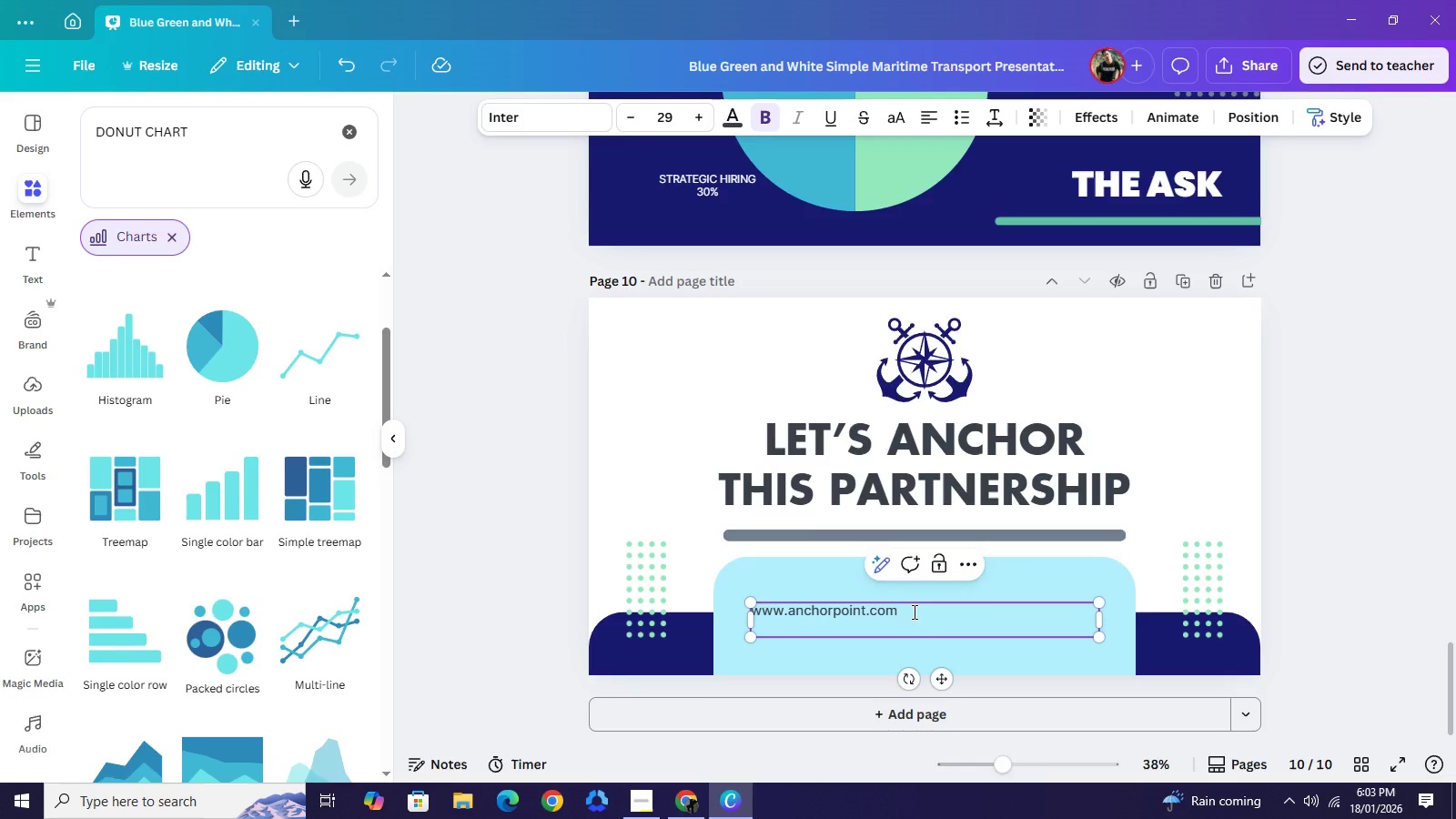 
type(anchorpoint@gail)
key(Backspace)
key(Backspace)
key(Backspace)
type(mail.com)
 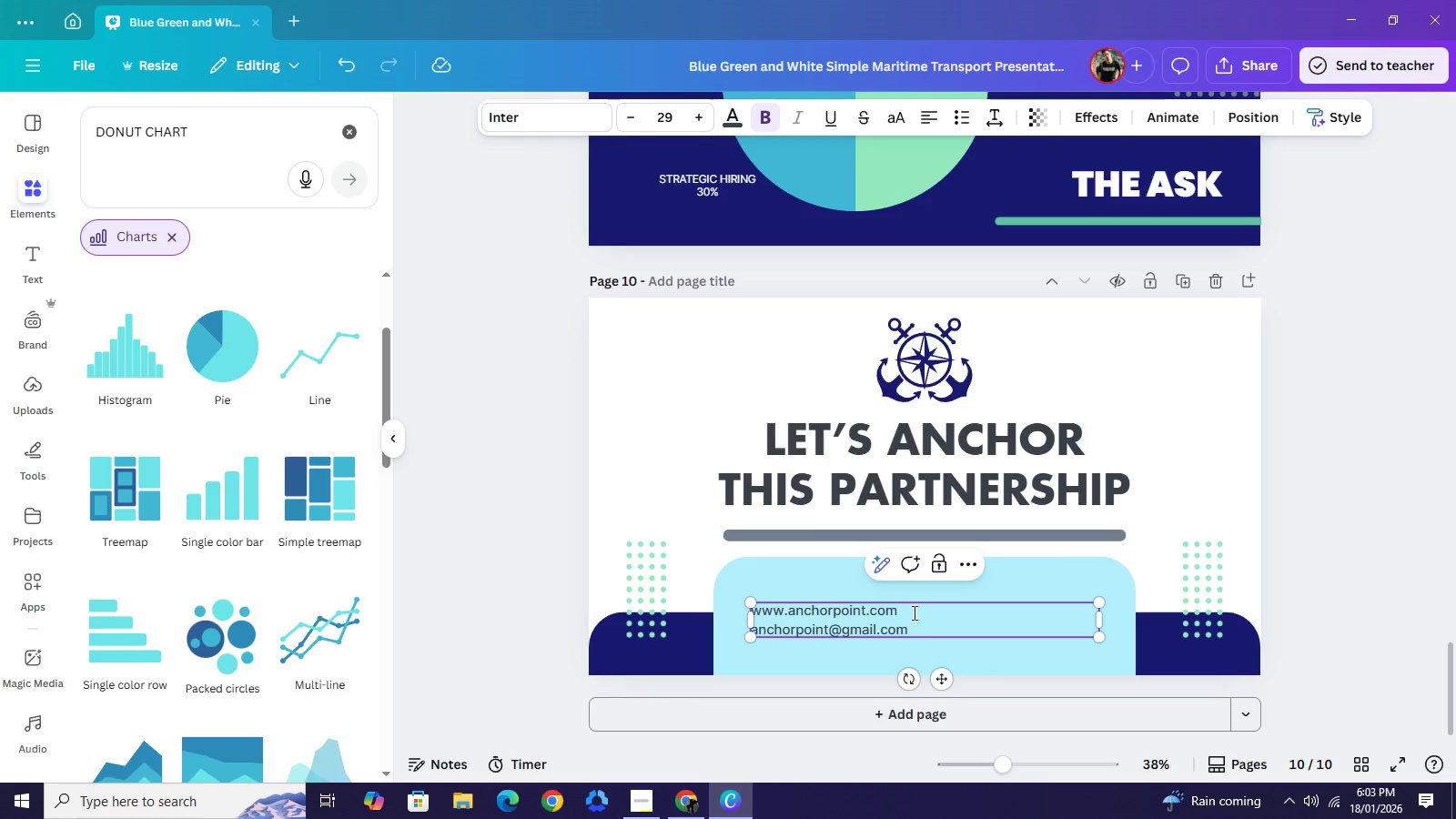 
key(Enter)
 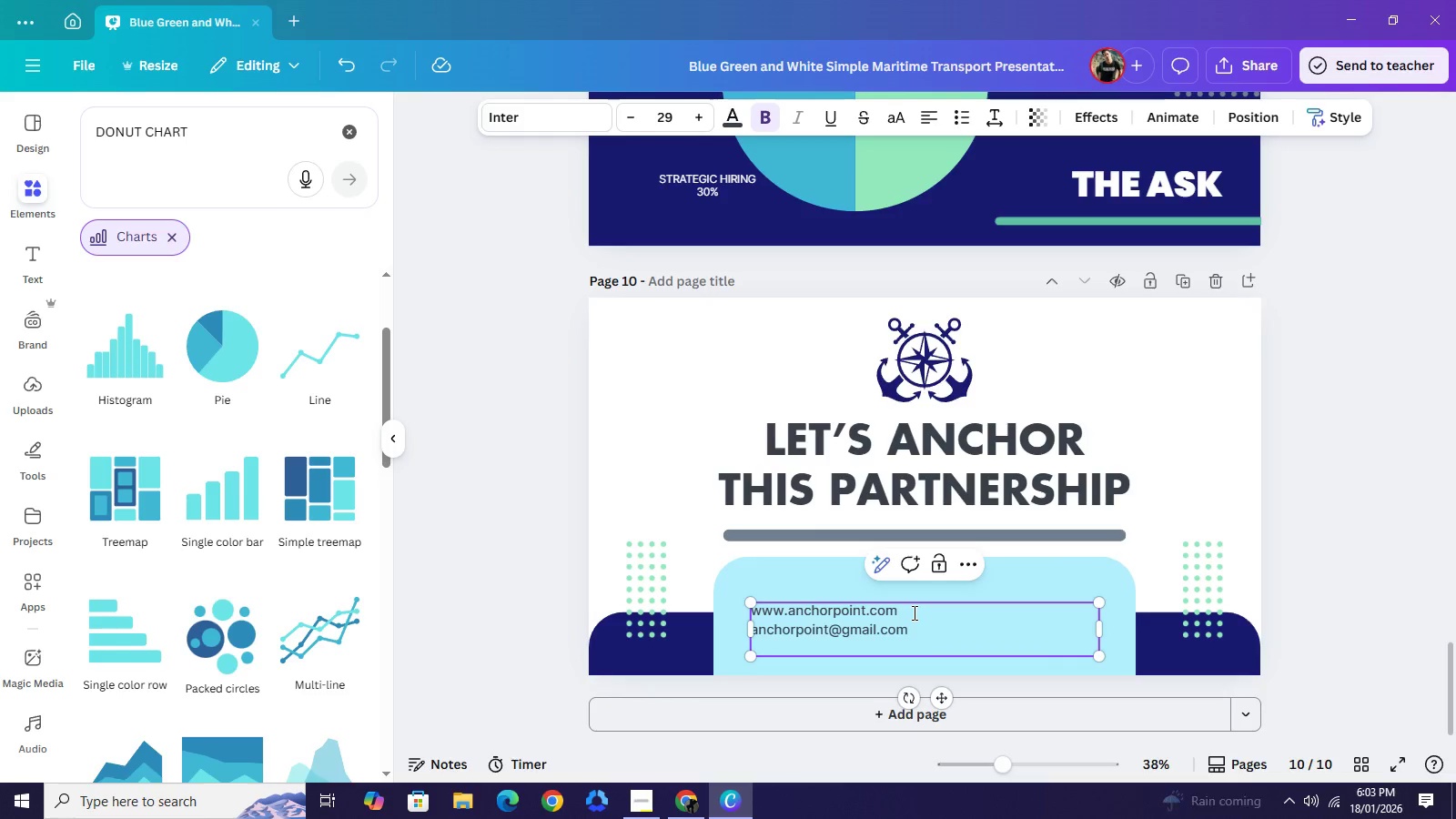 
left_click([913, 612])
 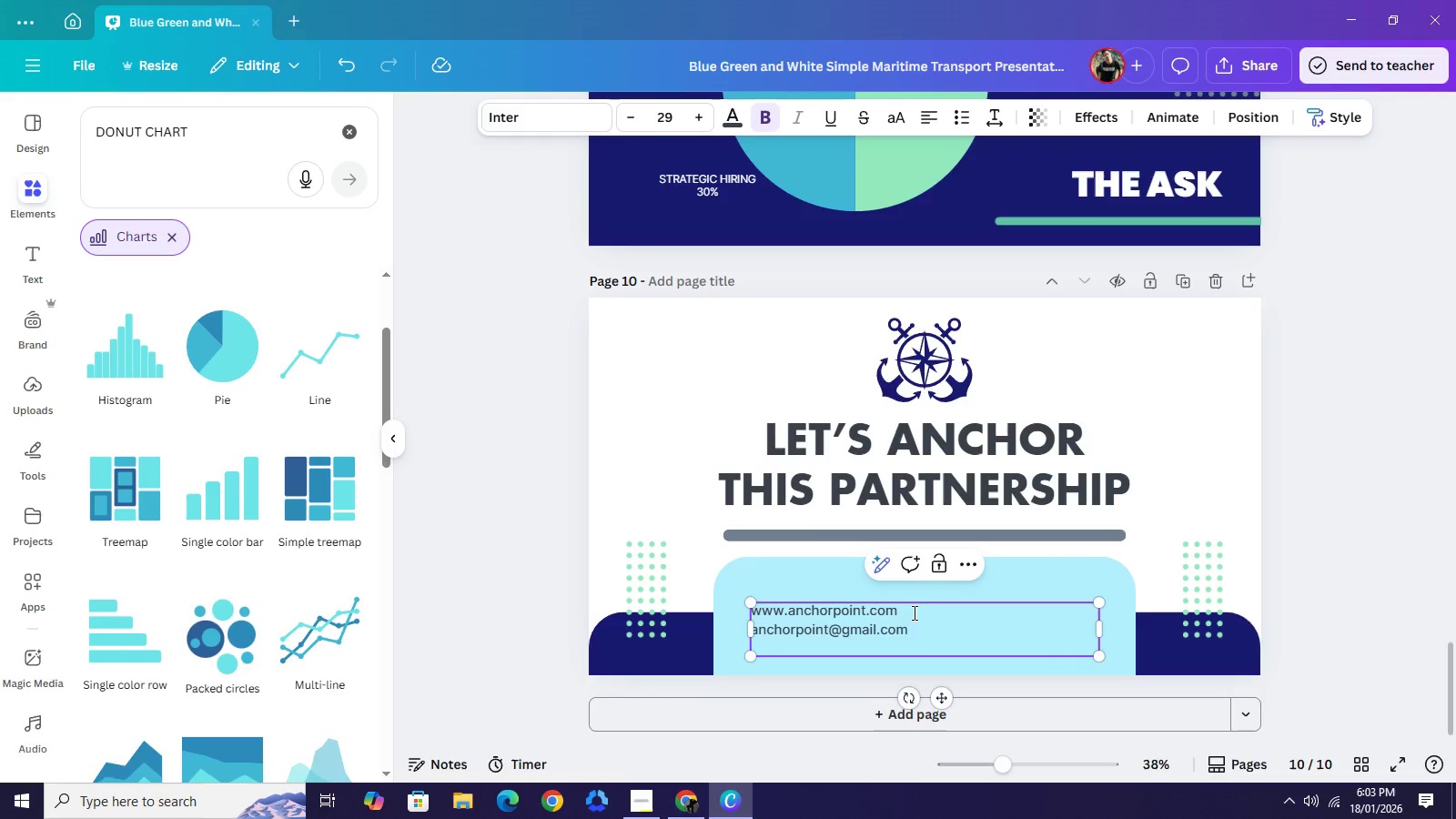 
wait(9.58)
 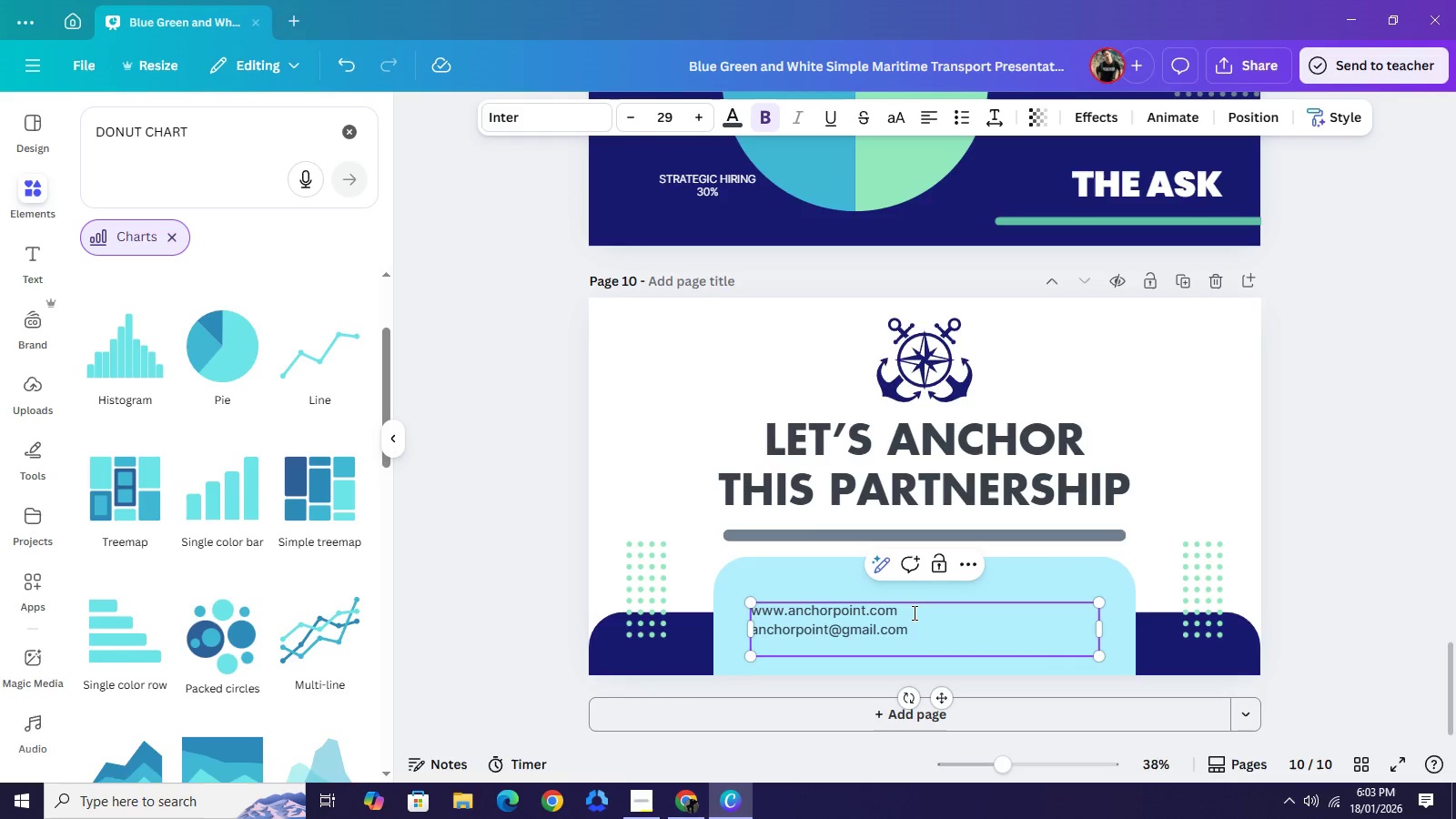 
left_click([912, 641])
 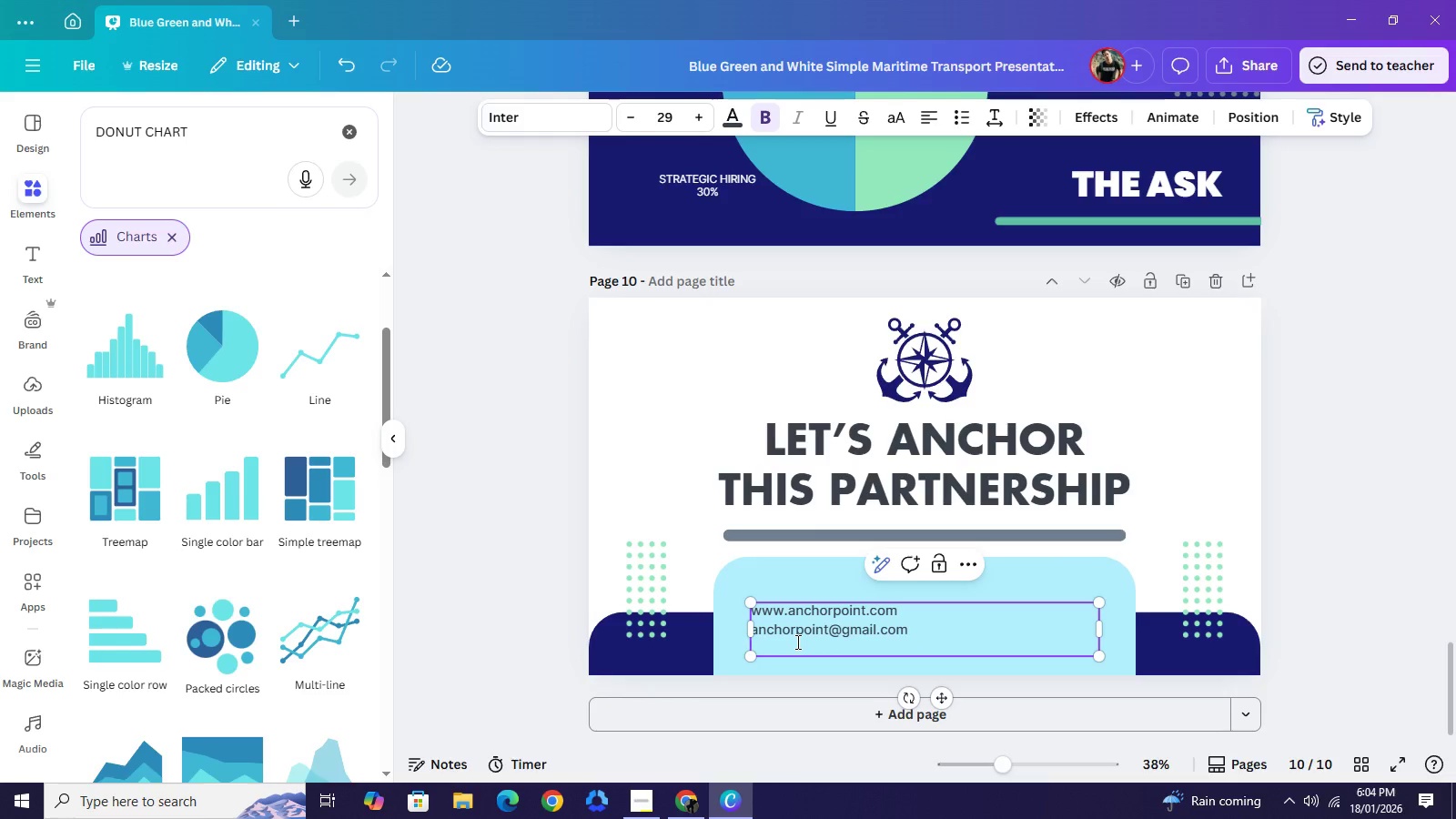 
left_click([796, 642])
 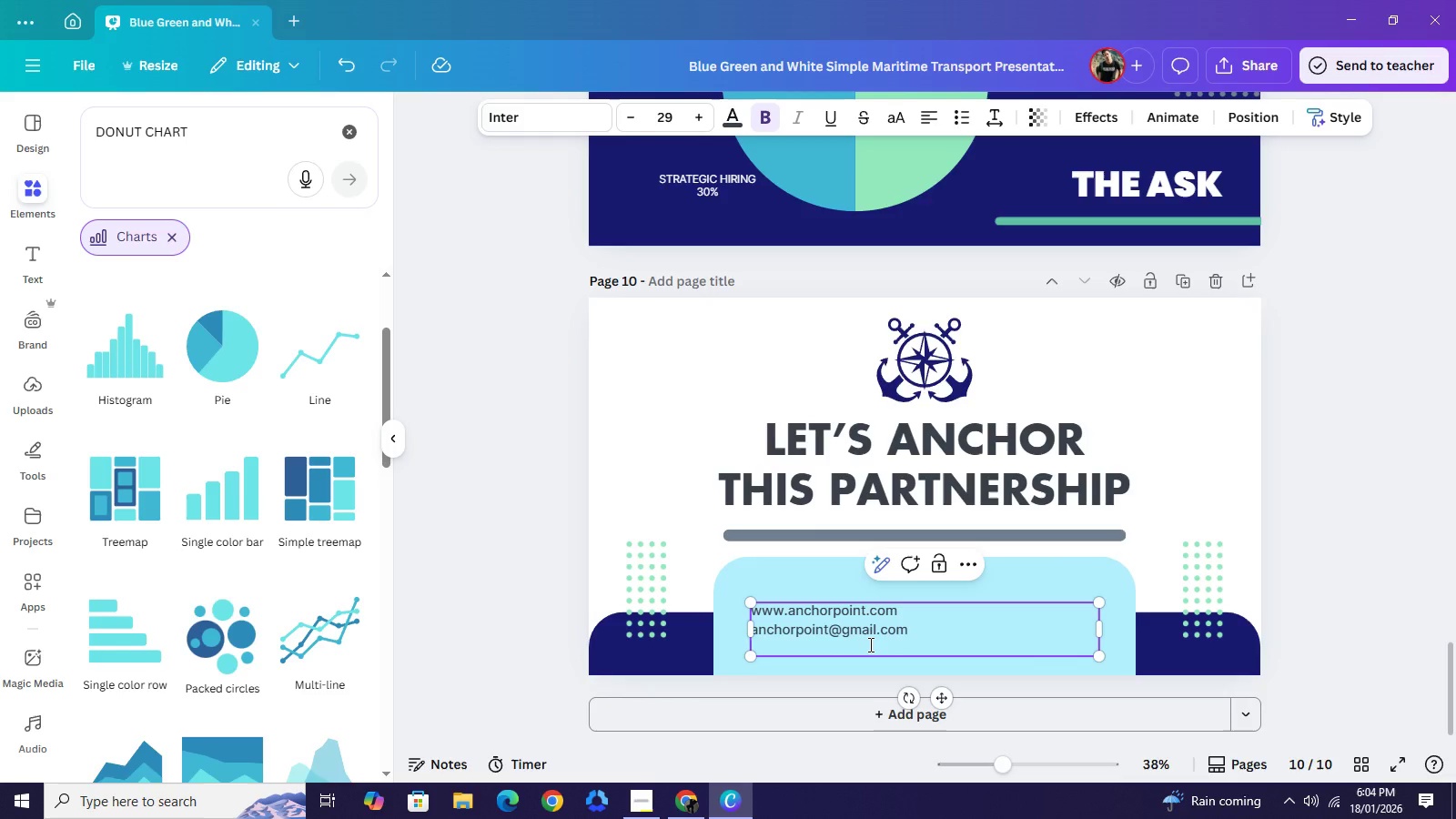 
left_click([869, 644])
 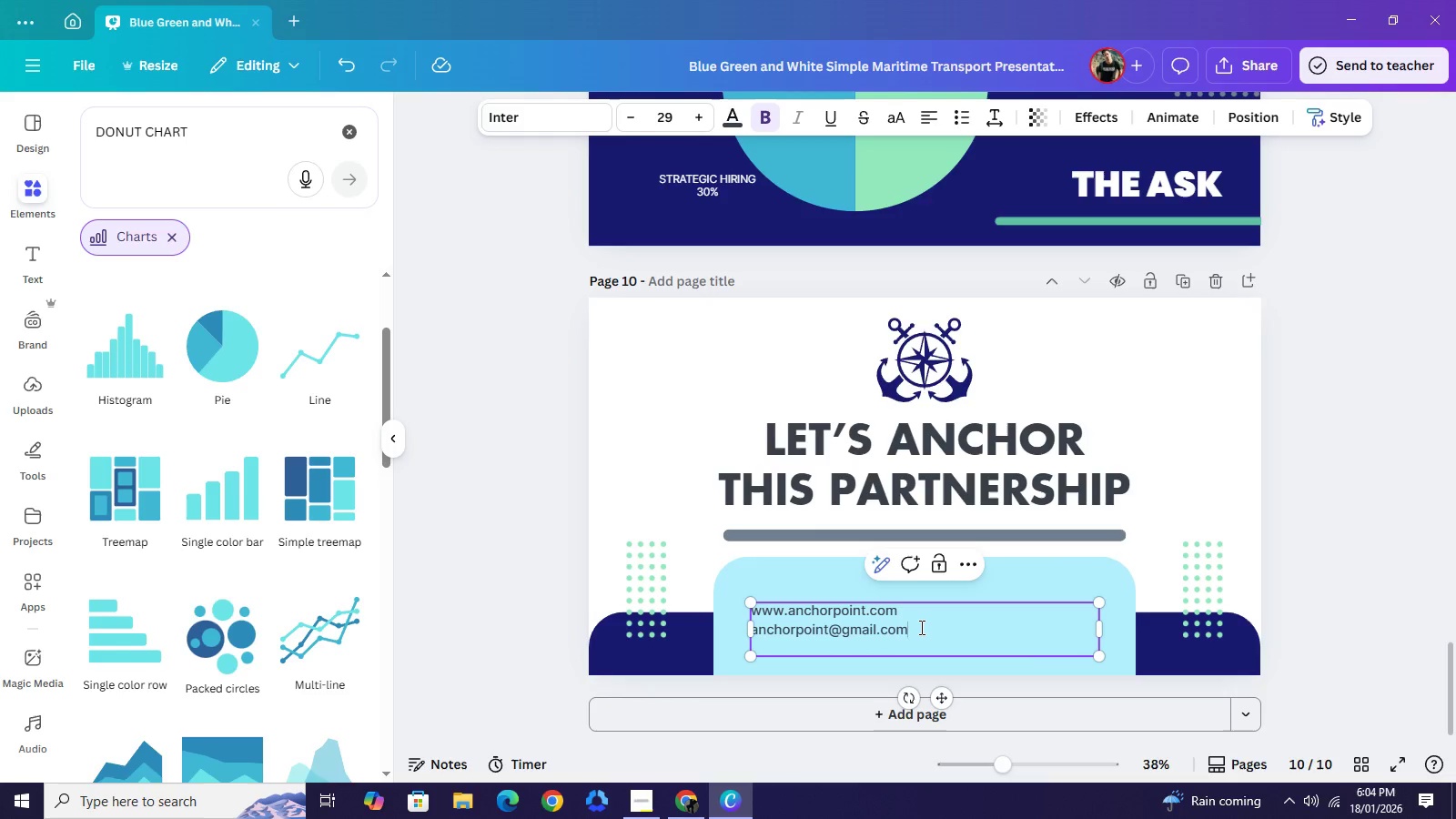 
left_click([920, 627])
 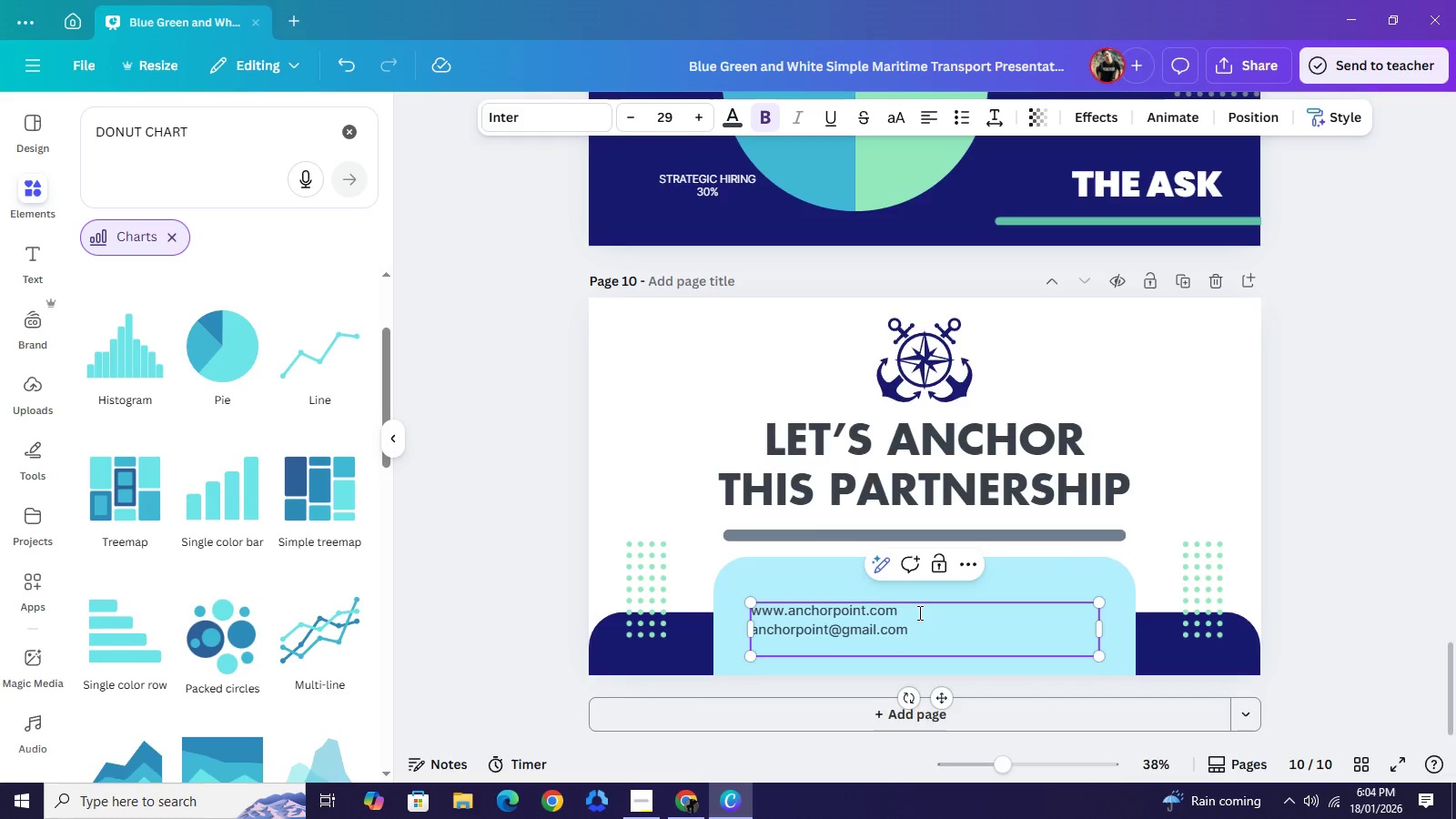 
key(Enter)
 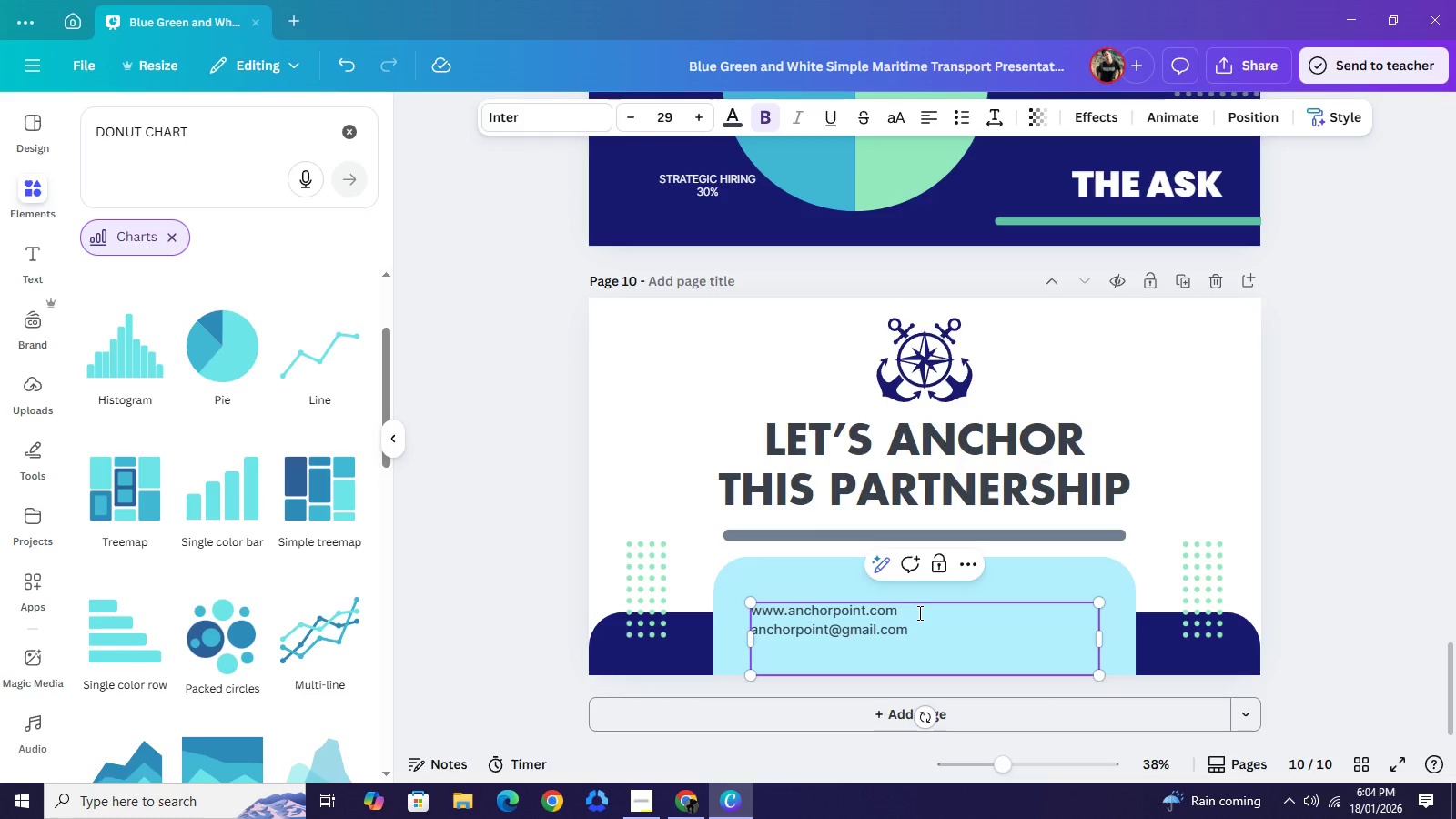 
key(ArrowDown)
 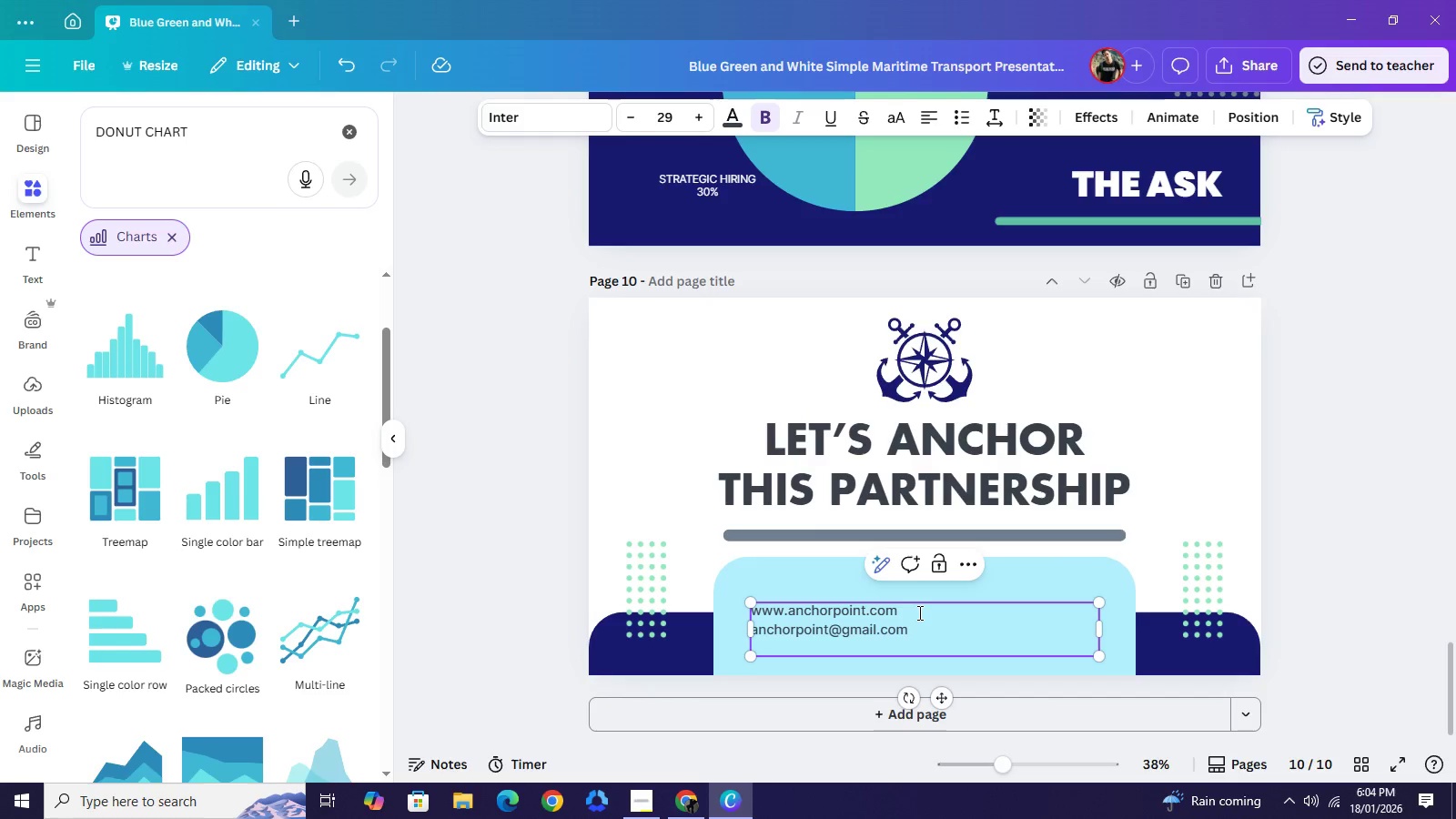 
key(Backspace)
 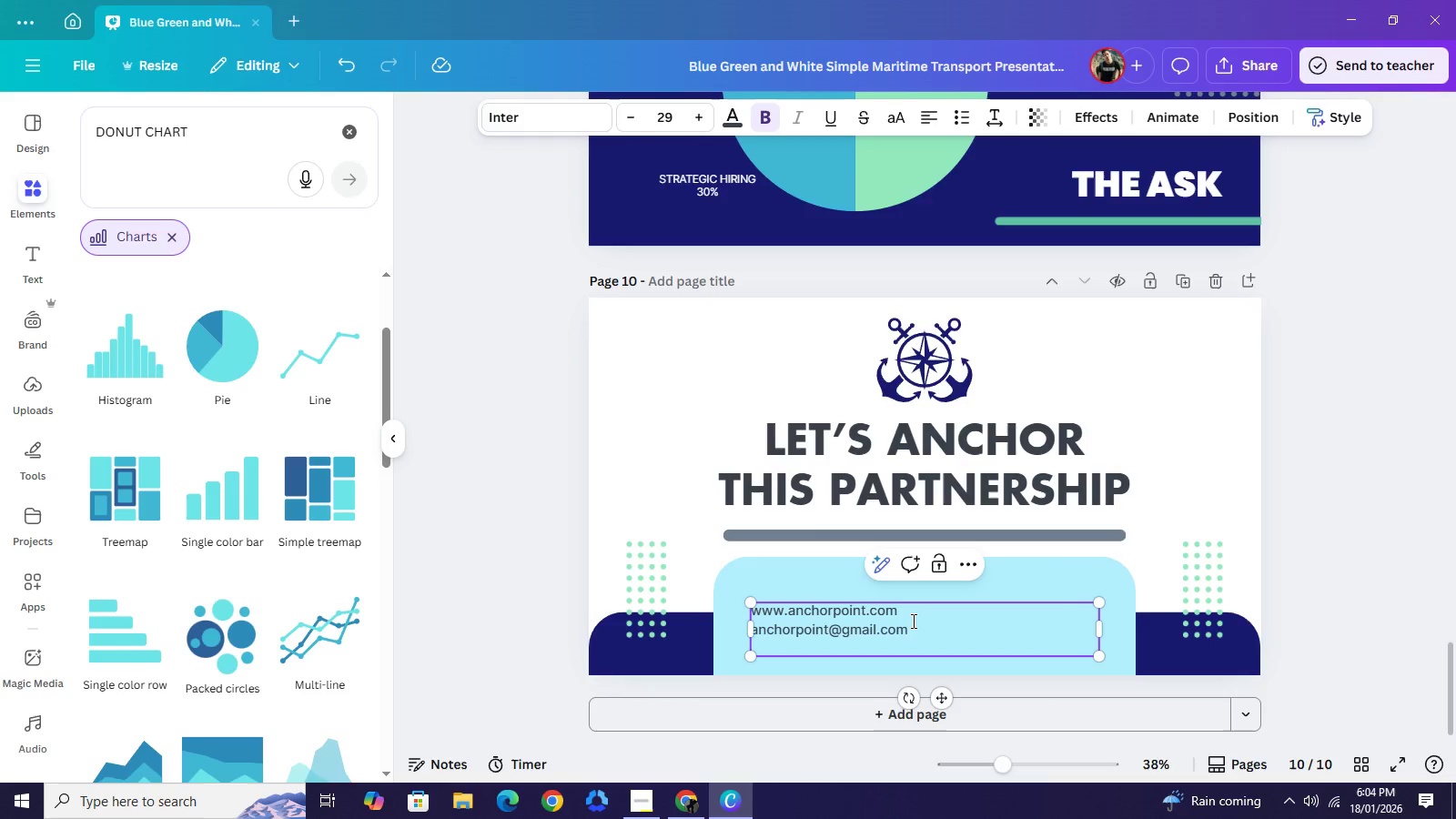 
key(Shift+ShiftLeft)
 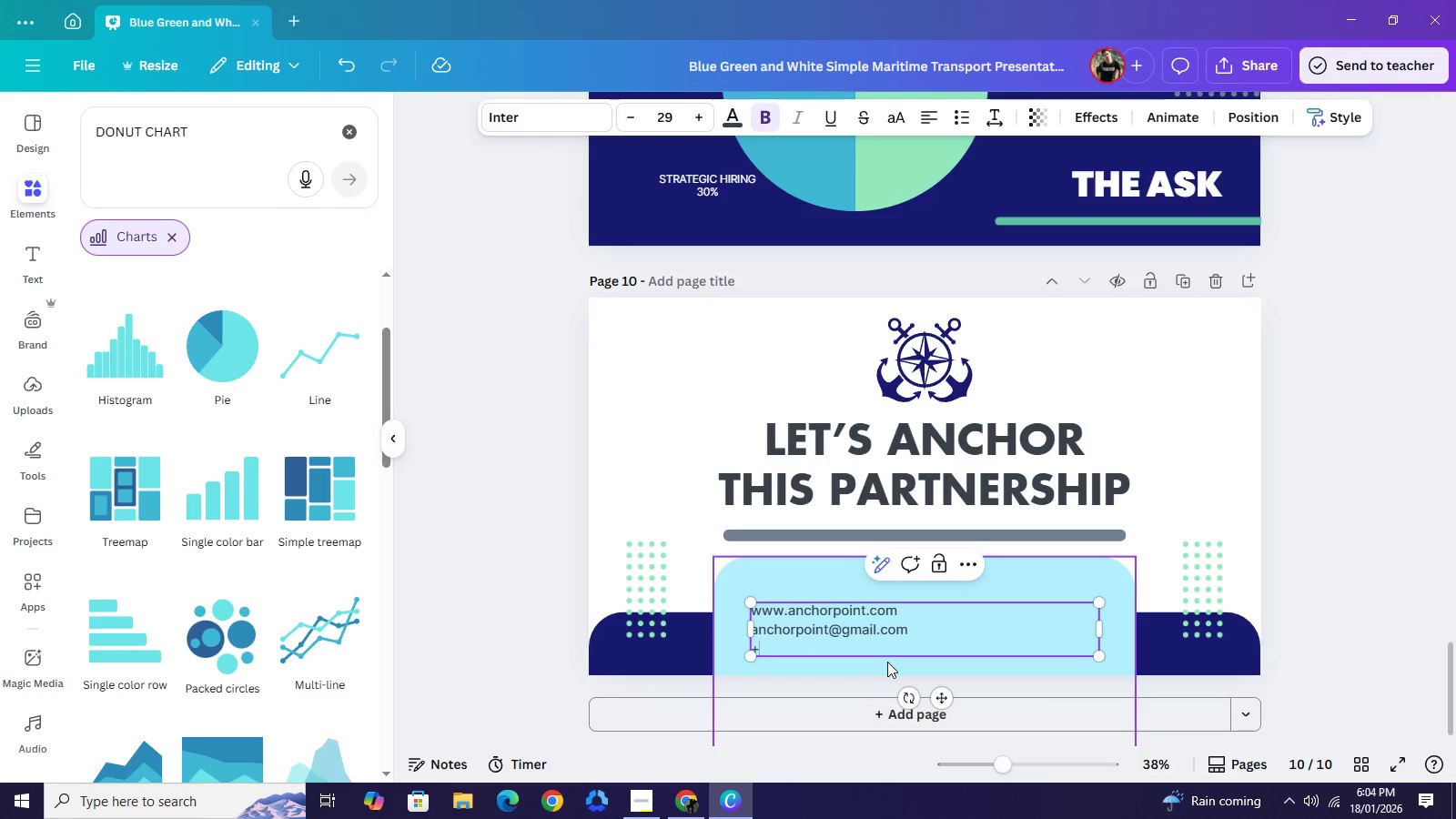 
key(Shift+Equal)
 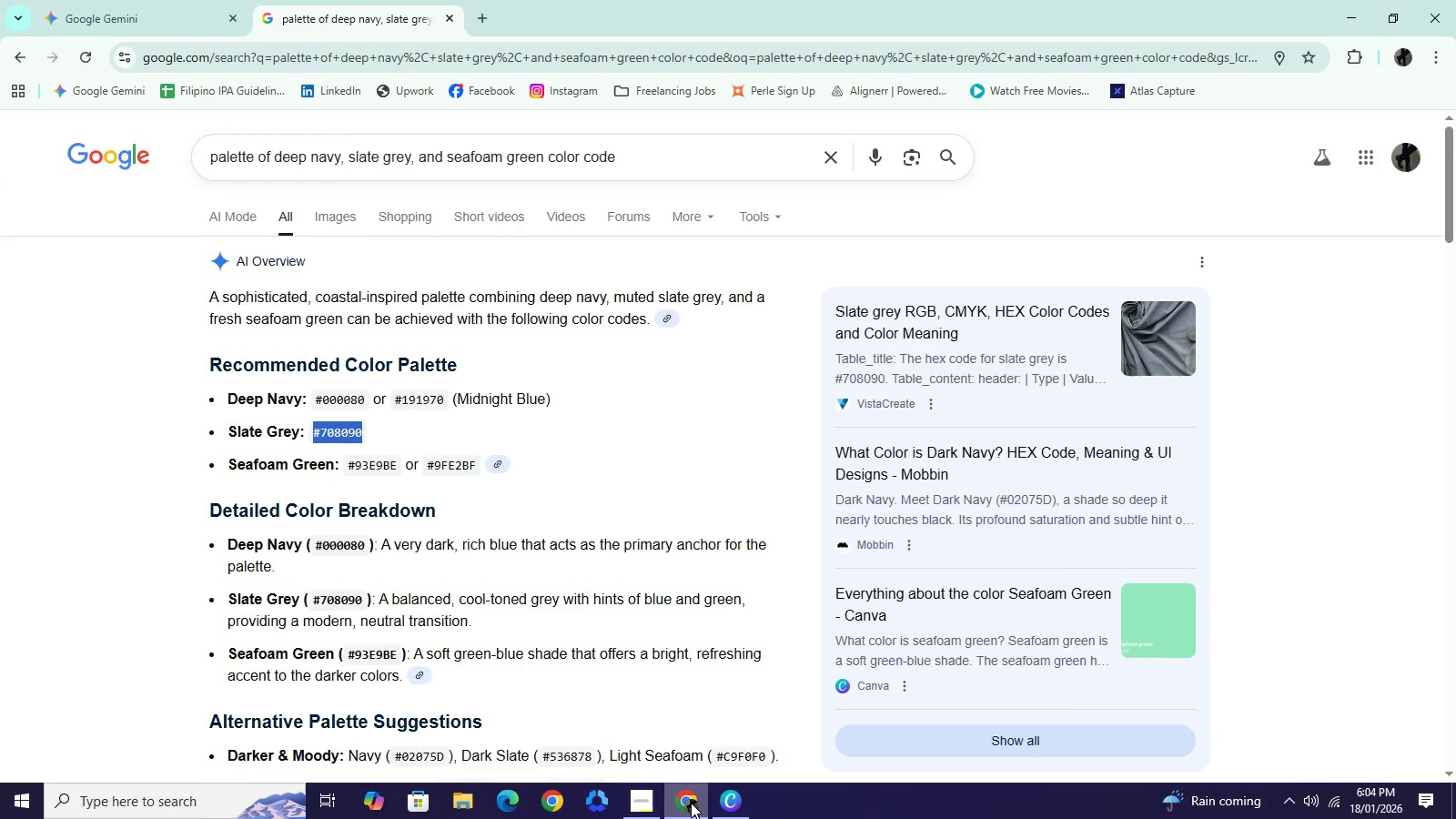 
wait(7.05)
 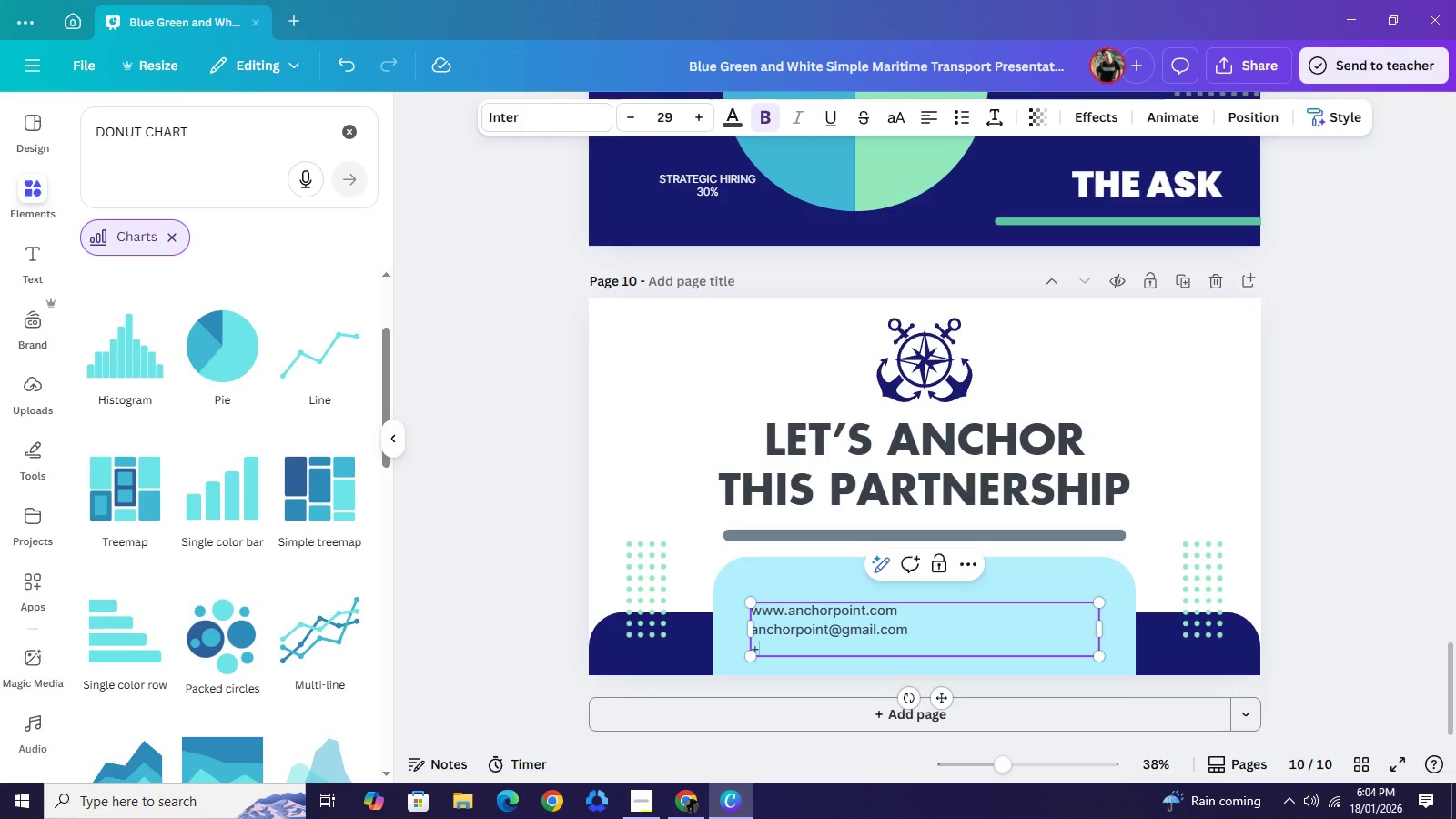 
left_click([831, 158])
 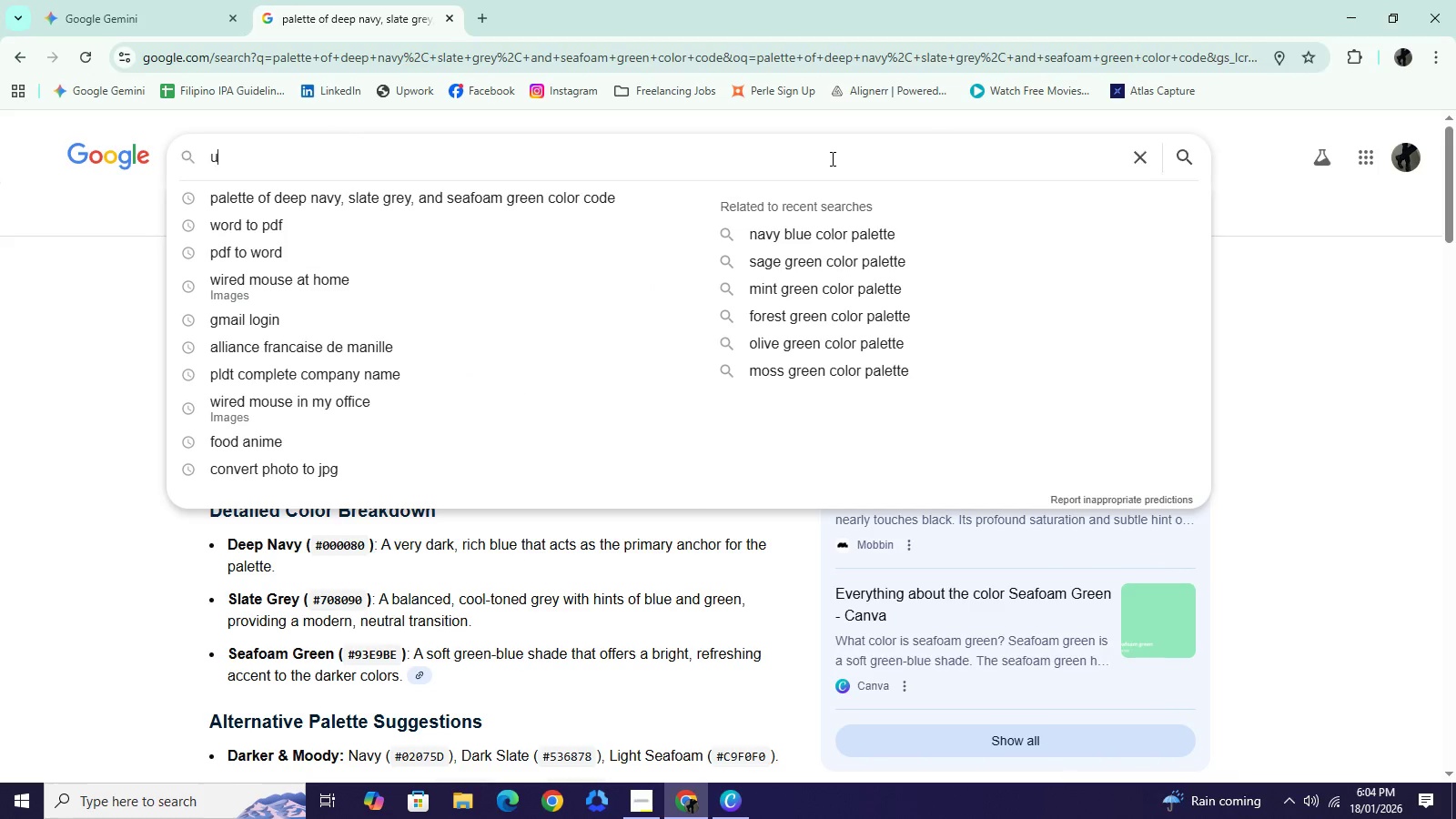 
type(us cou)
 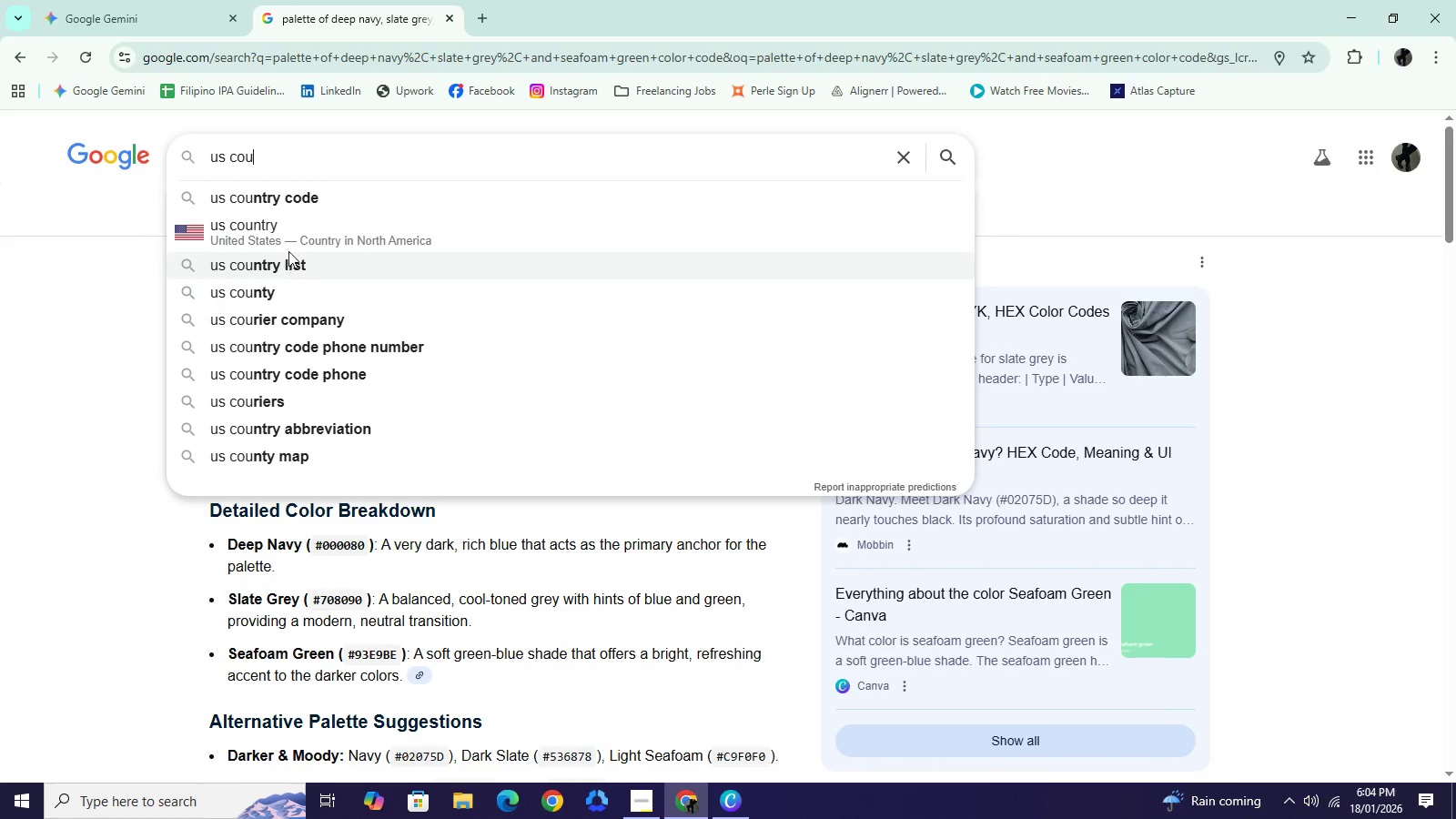 
left_click([306, 203])
 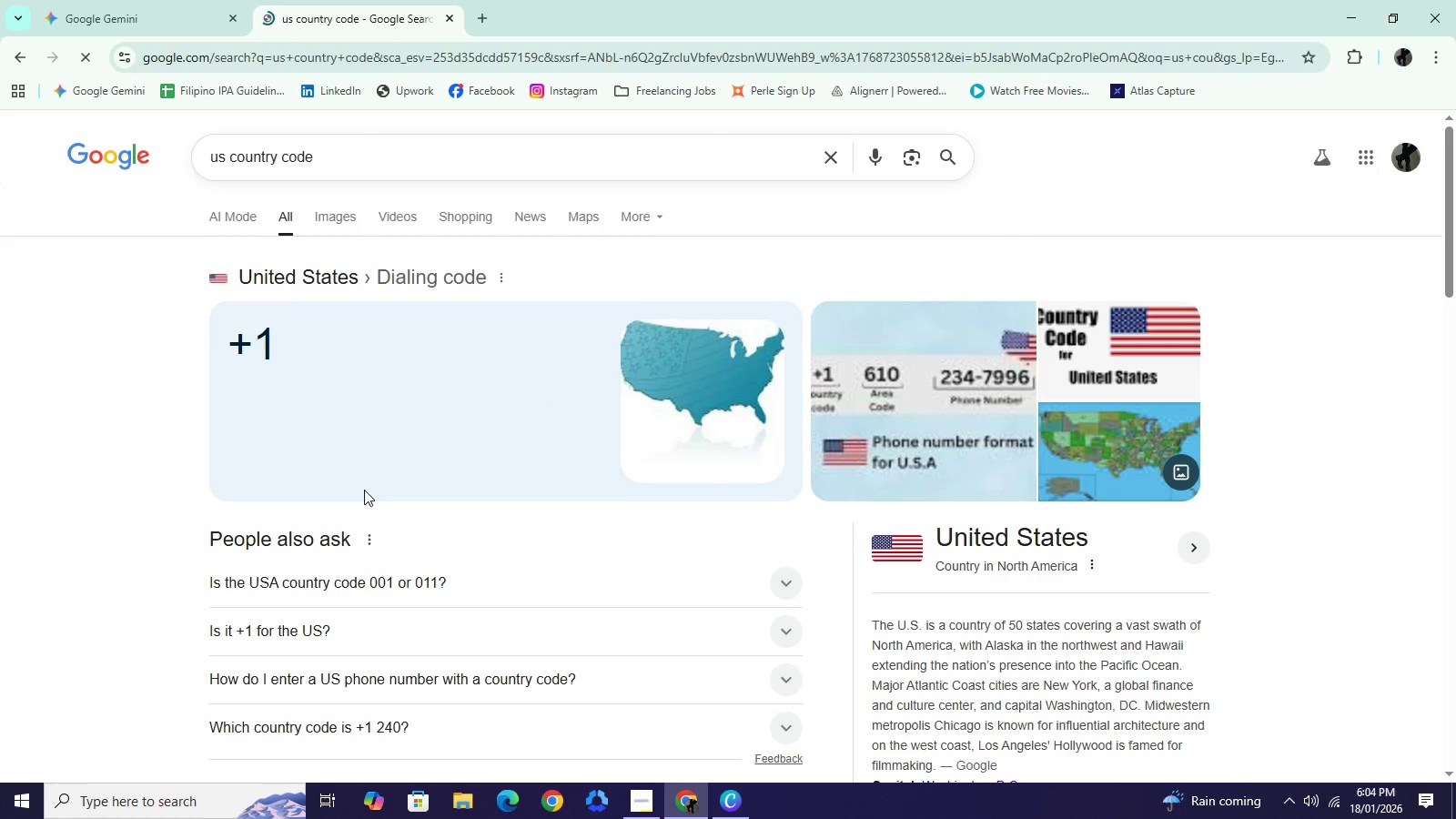 
wait(6.78)
 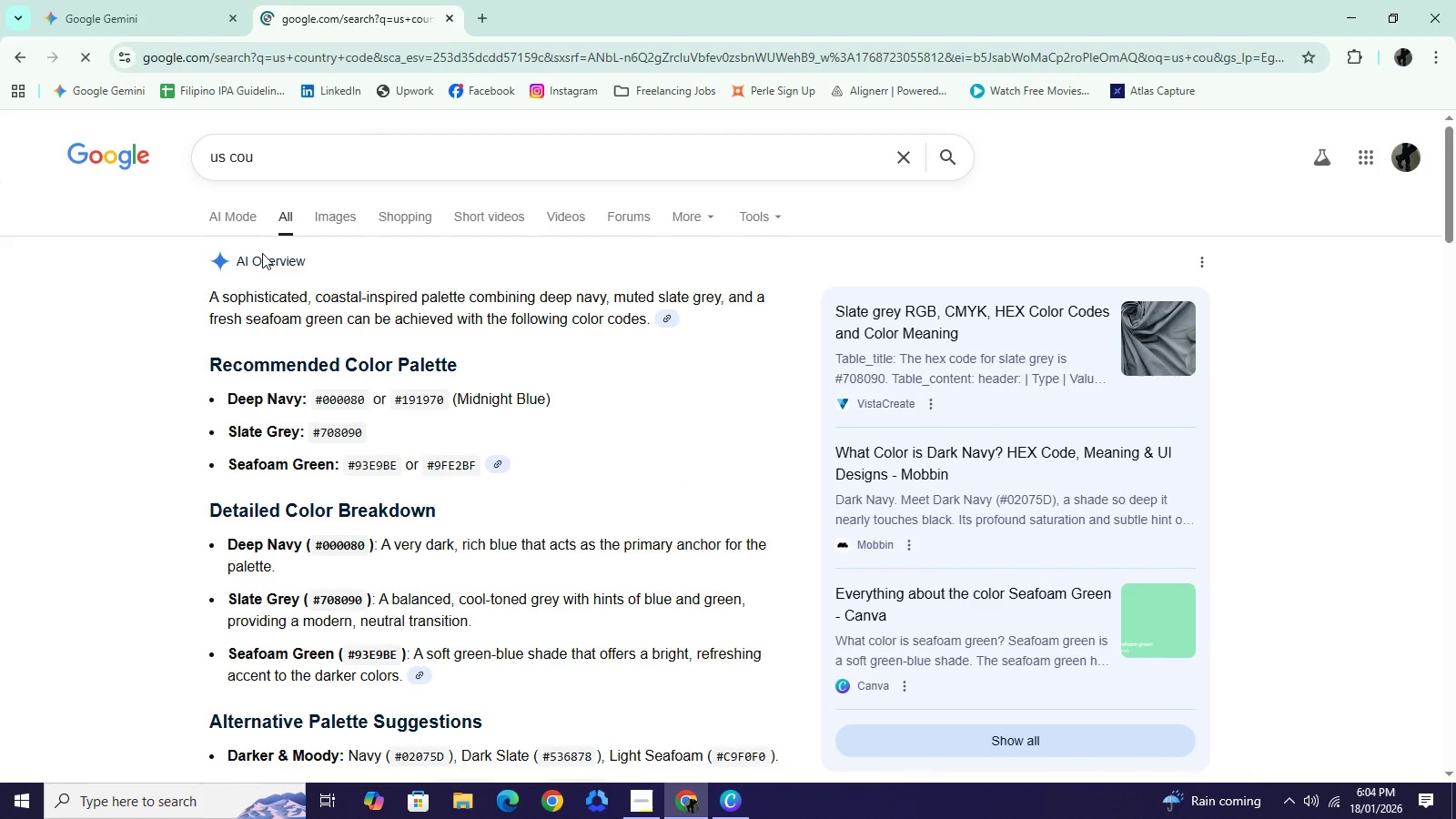 
scroll: coordinate [377, 560], scroll_direction: down, amount: 3.0
 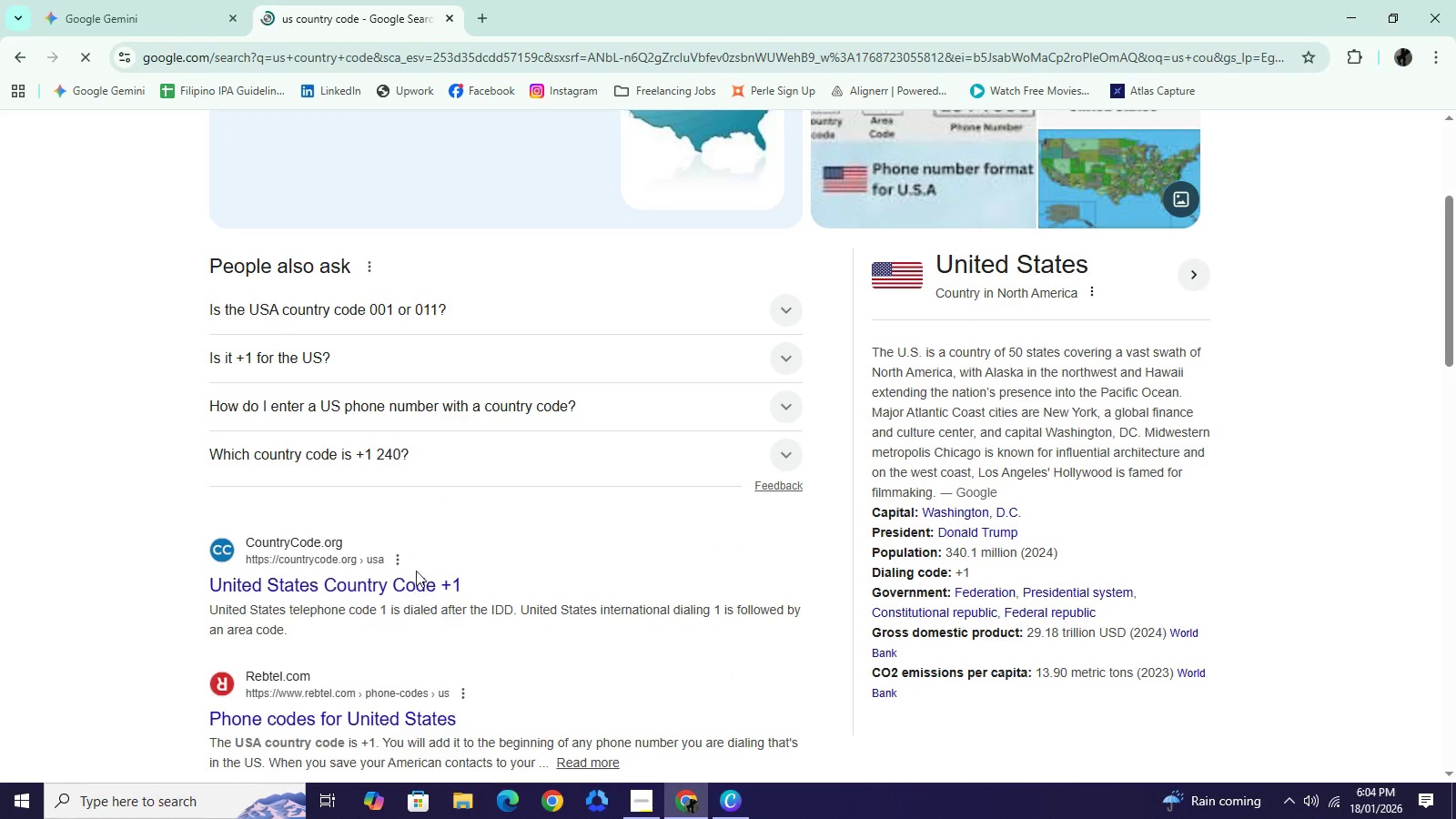 
scroll: coordinate [344, 190], scroll_direction: up, amount: 9.0
 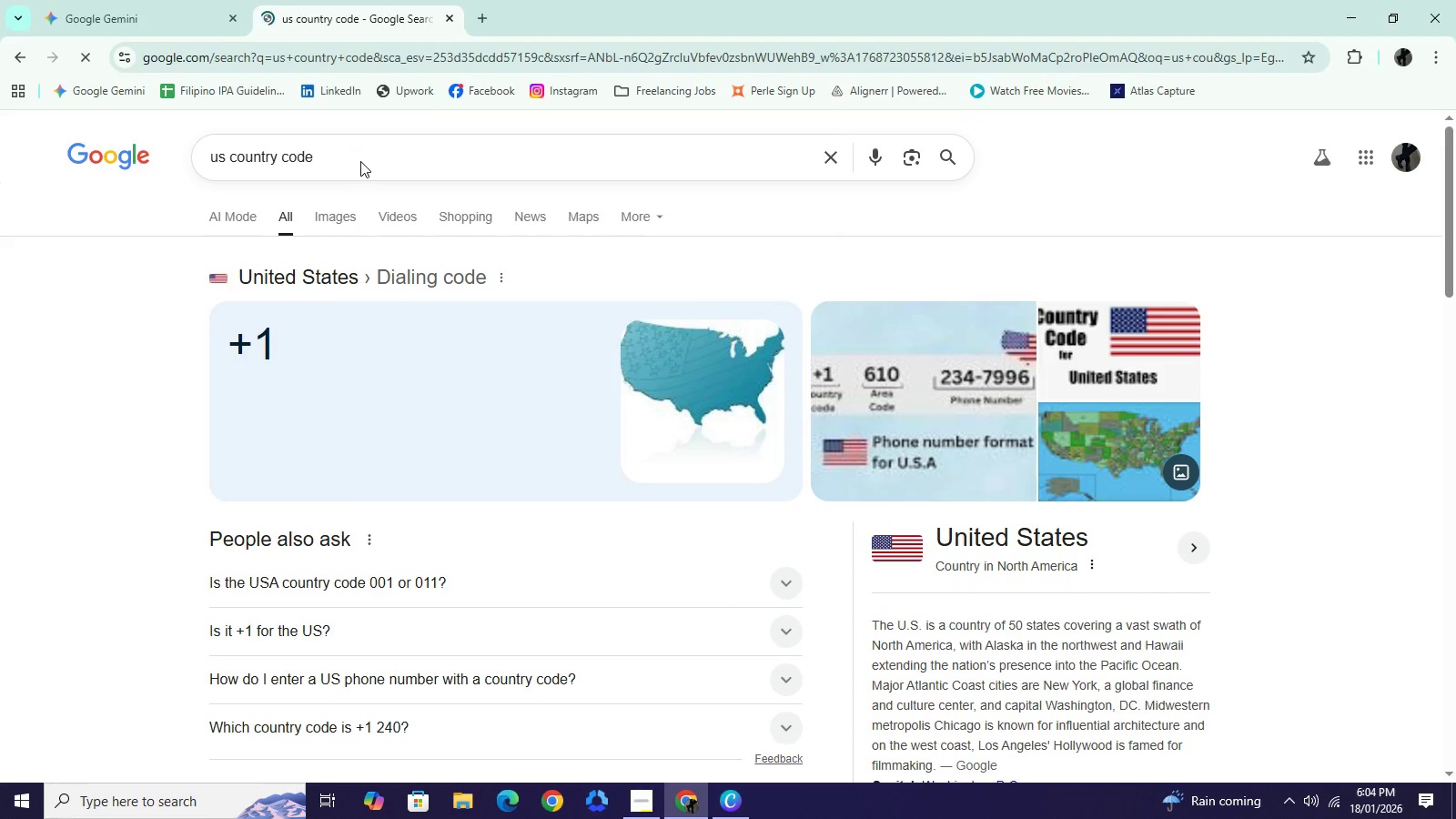 
left_click([360, 161])
 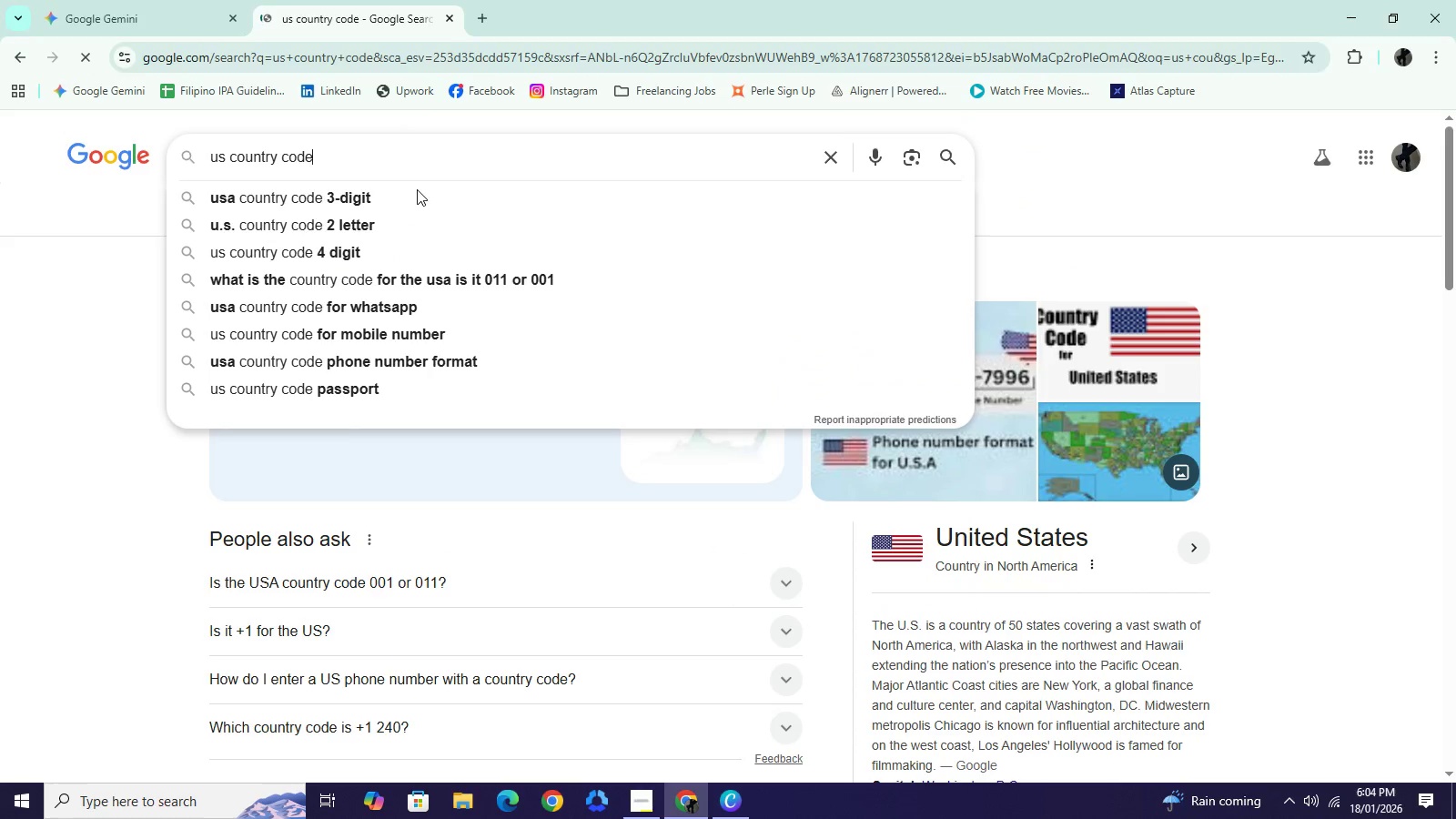 
type( sample)
 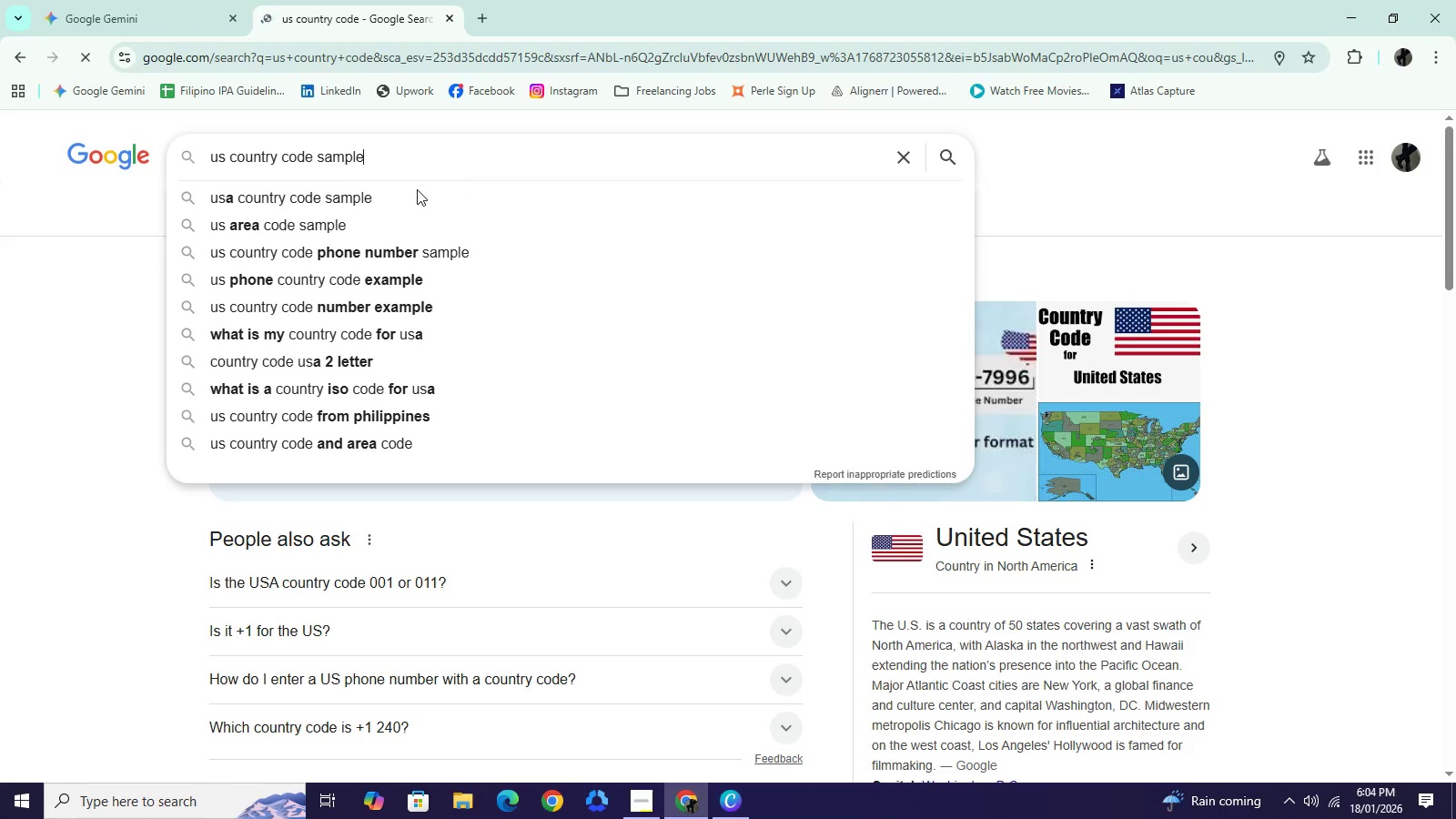 
wait(7.2)
 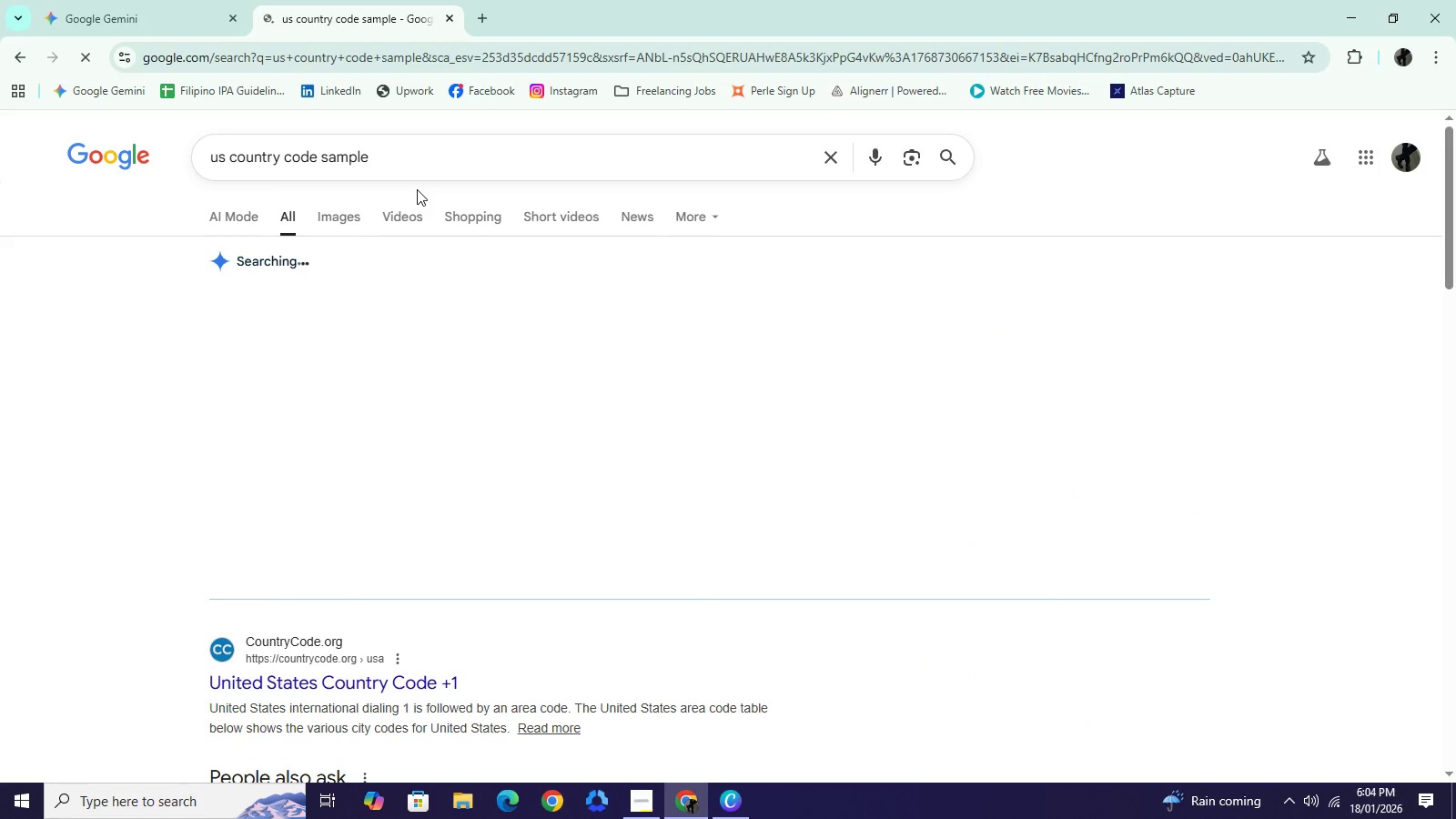 
left_click([451, 367])
 